 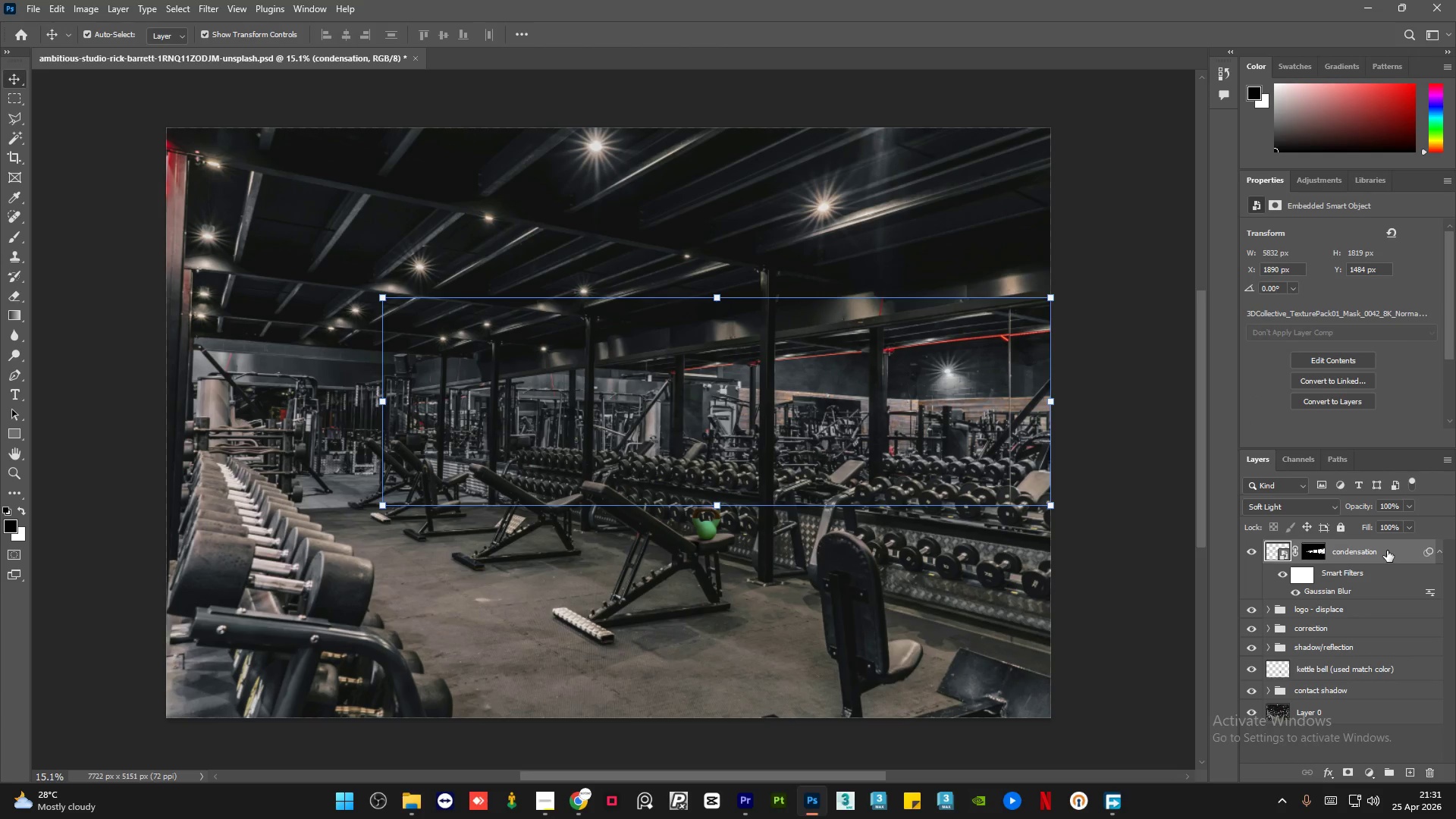 
key(Control+Meta+Shift+MetaLeft)
 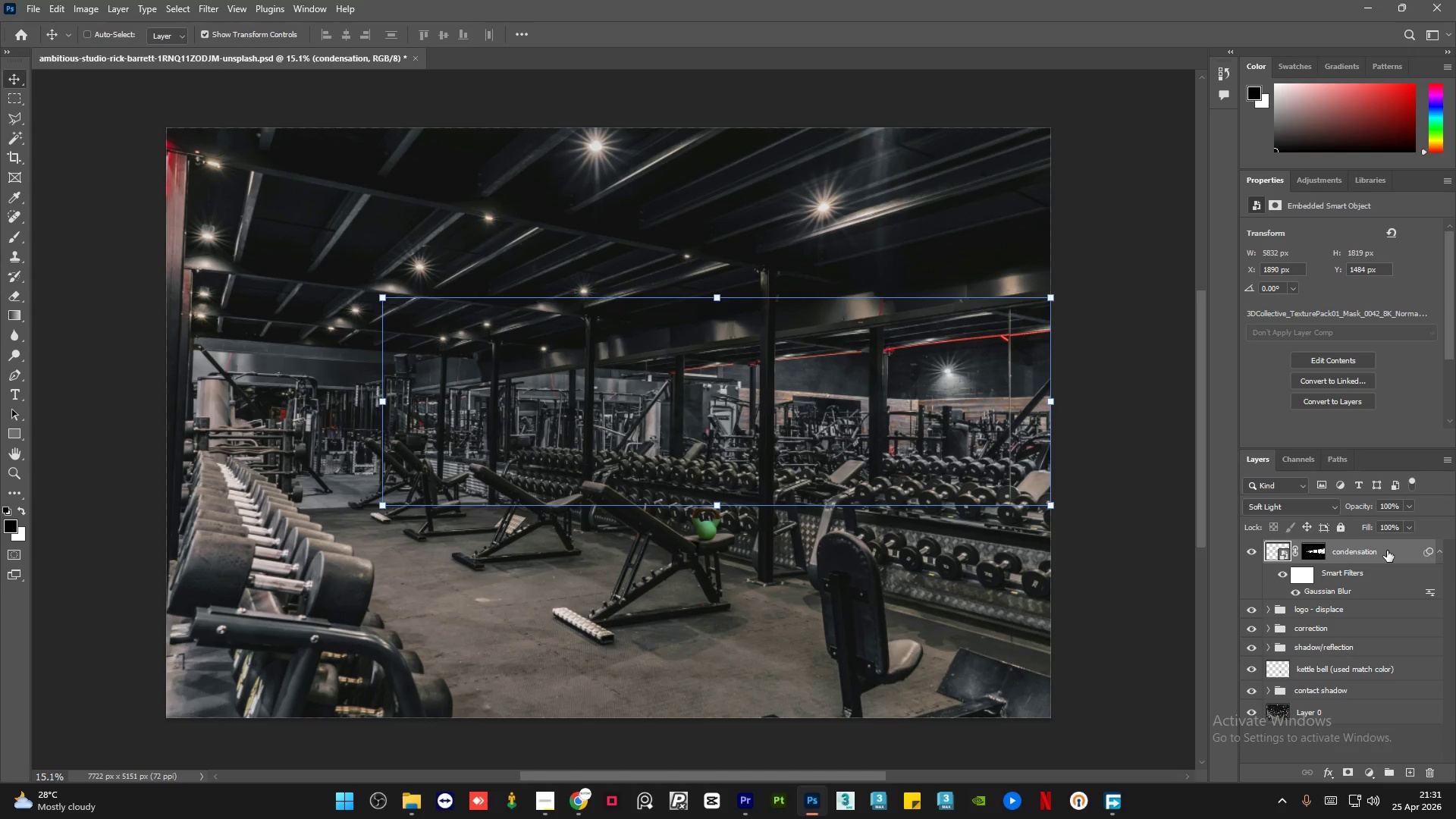 
key(Alt+Control+Meta+Shift+AltLeft)
 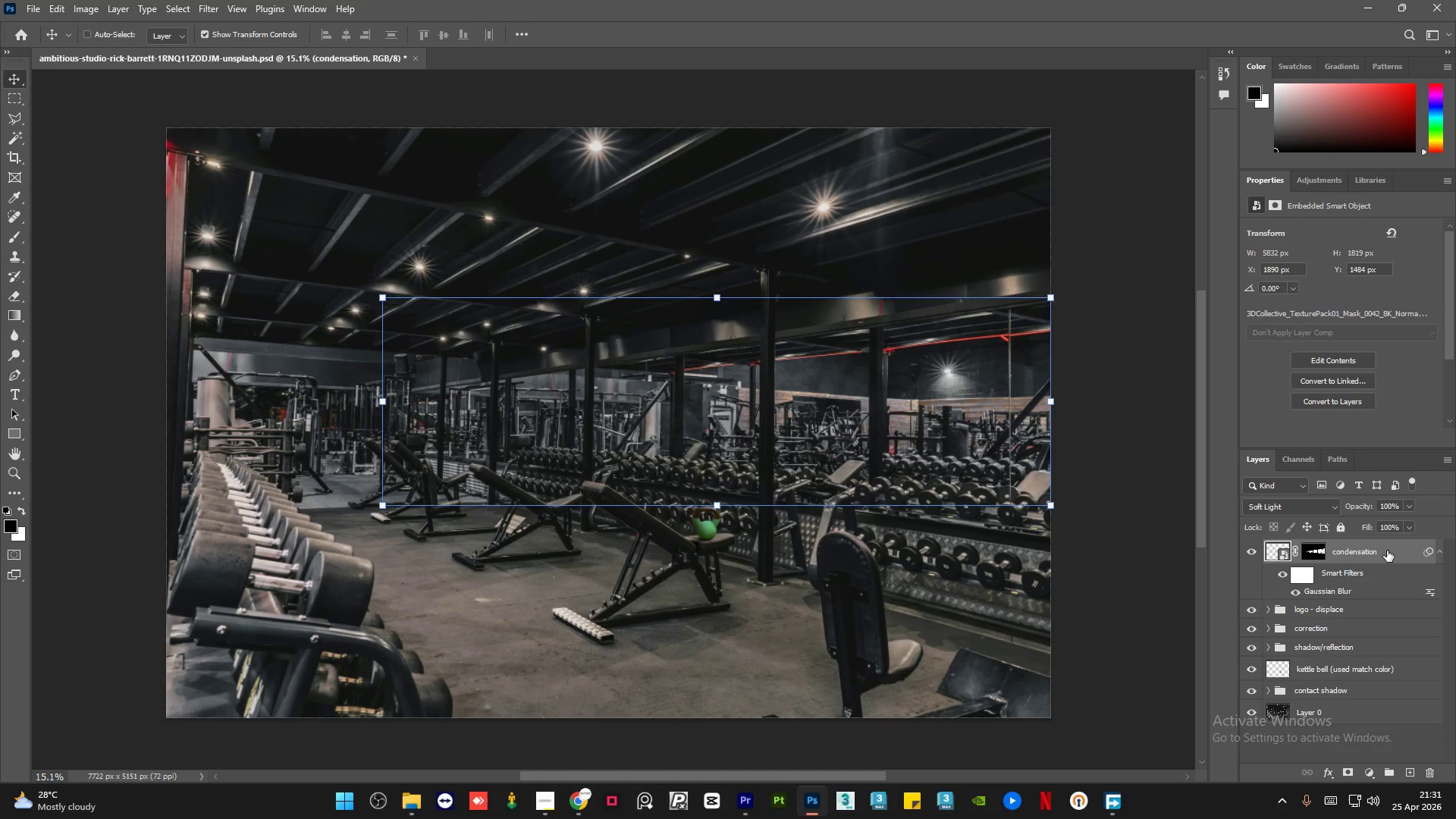 
key(Alt+Control+Shift+E)
 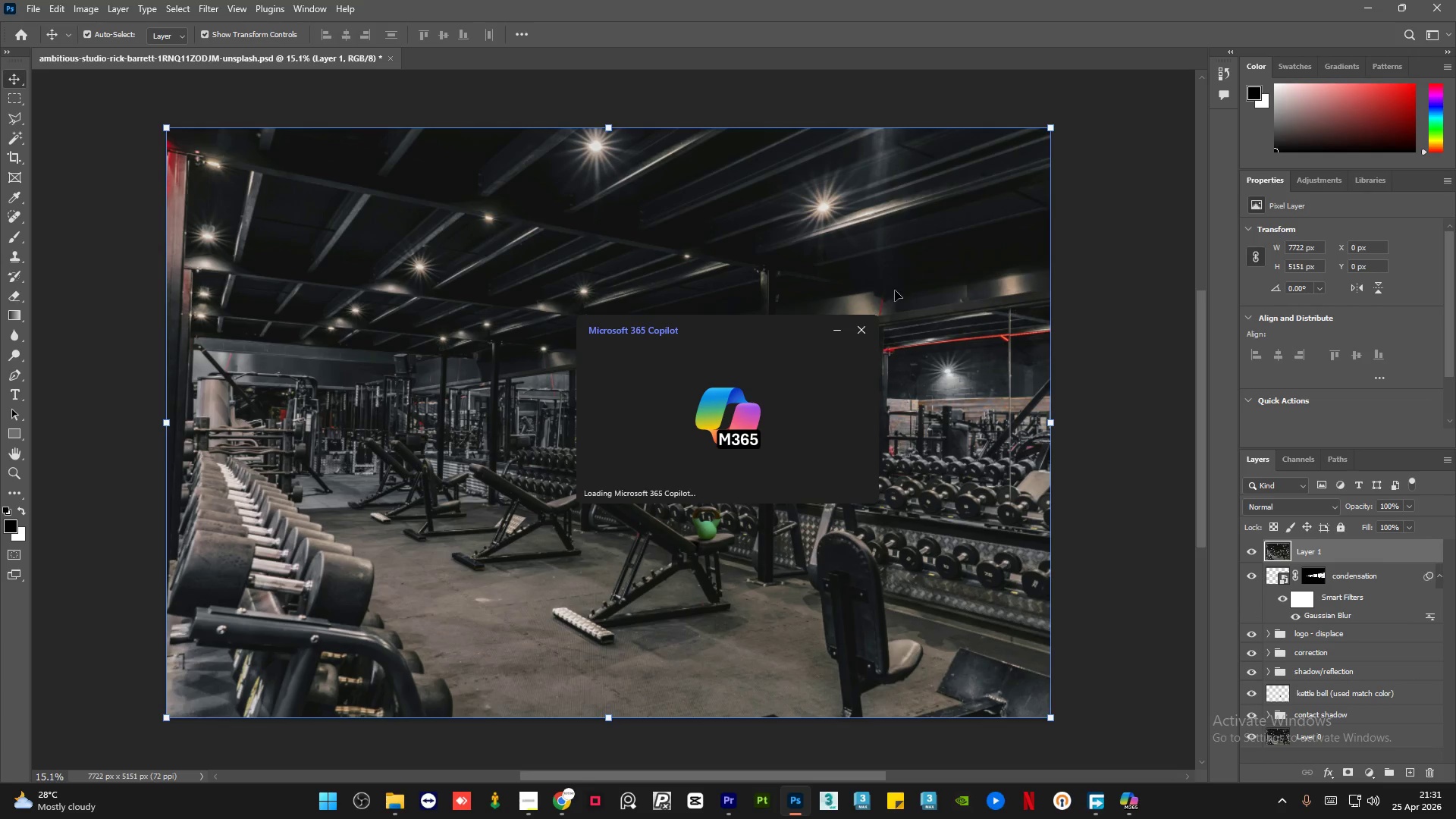 
left_click([858, 332])
 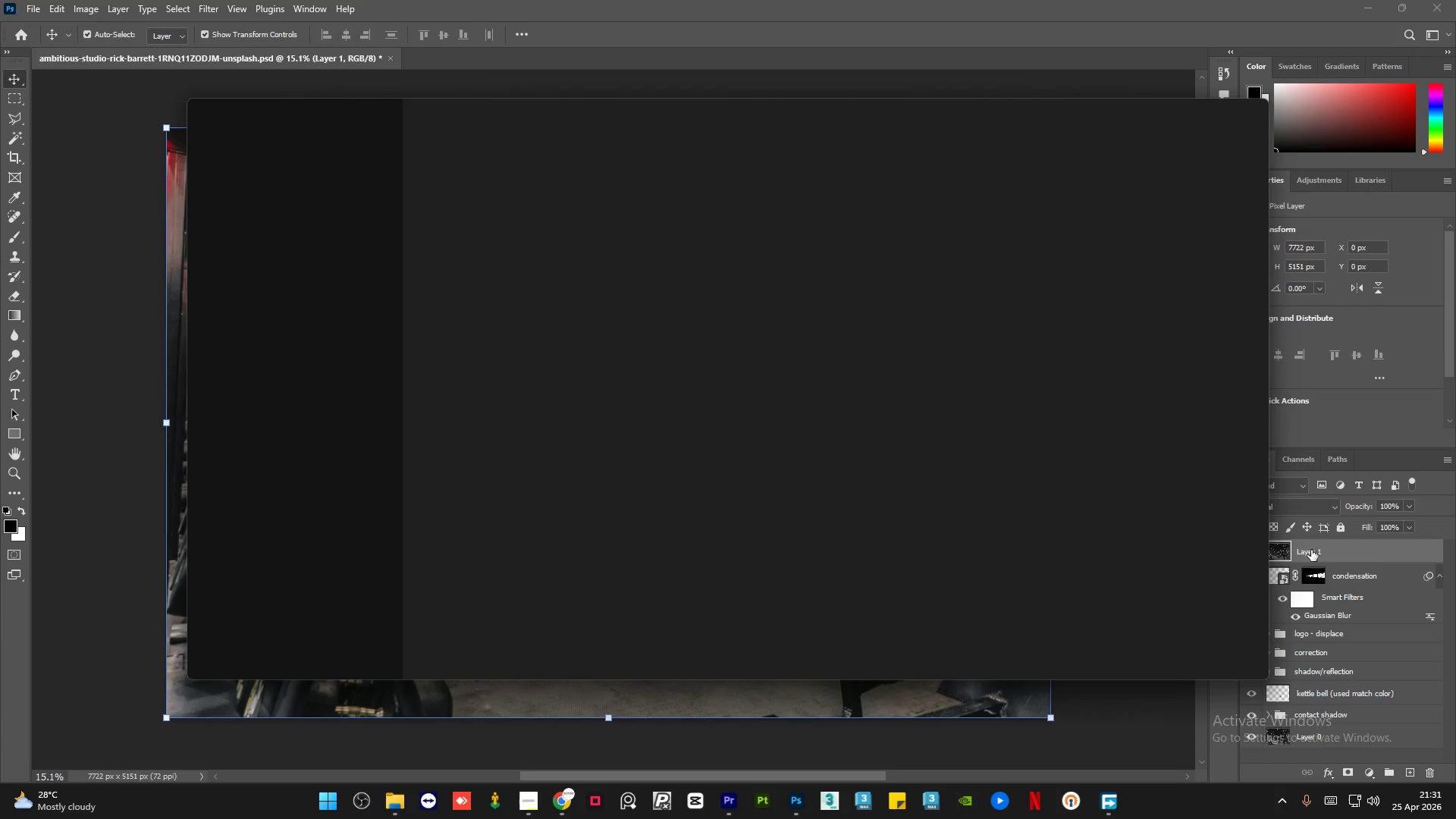 
left_click([1250, 122])
 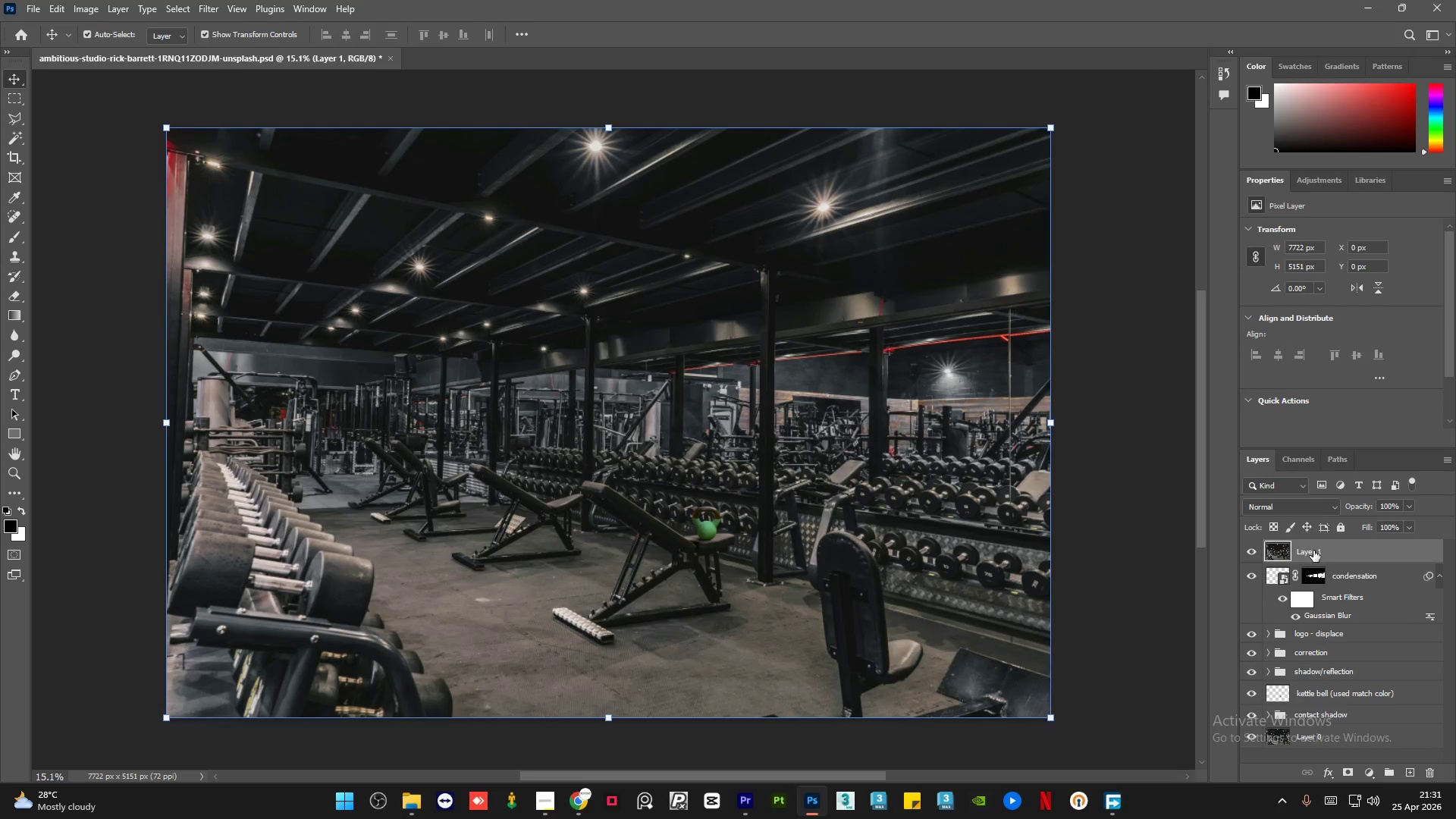 
double_click([1313, 551])
 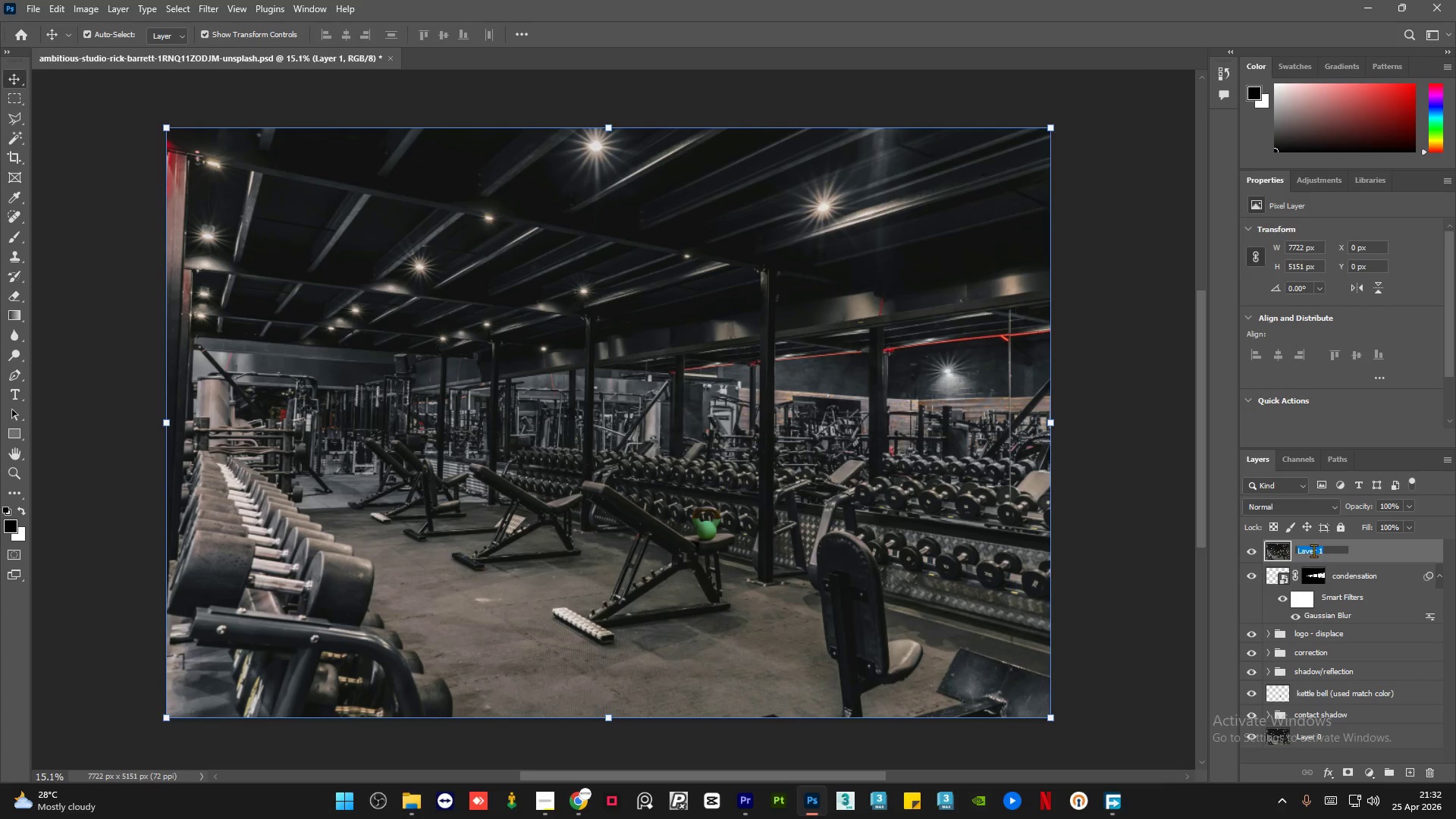 
type(new)
key(Backspace)
key(Backspace)
key(Backspace)
key(Backspace)
type(merge visible)
 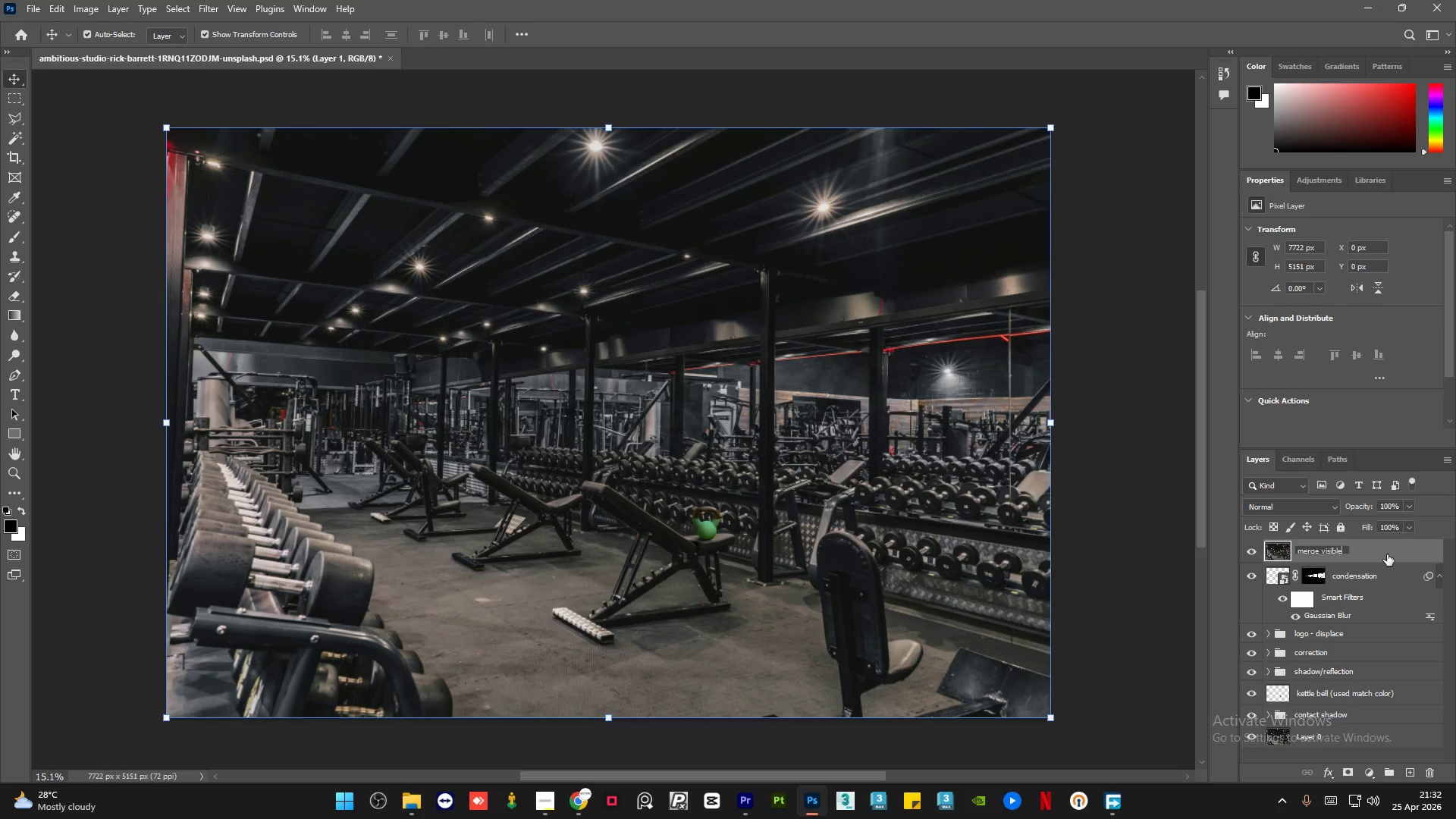 
left_click([1382, 551])
 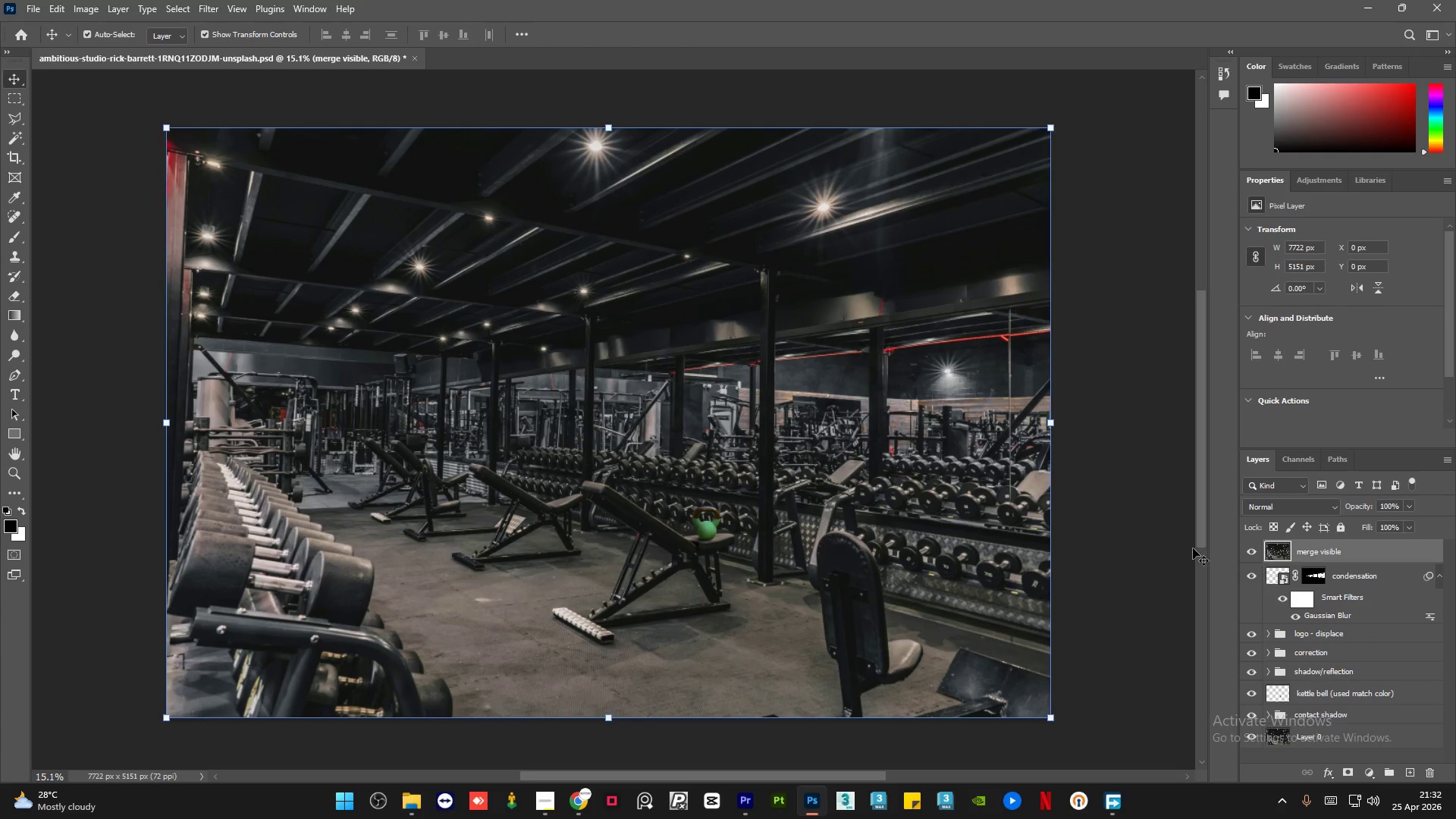 
left_click([1106, 529])
 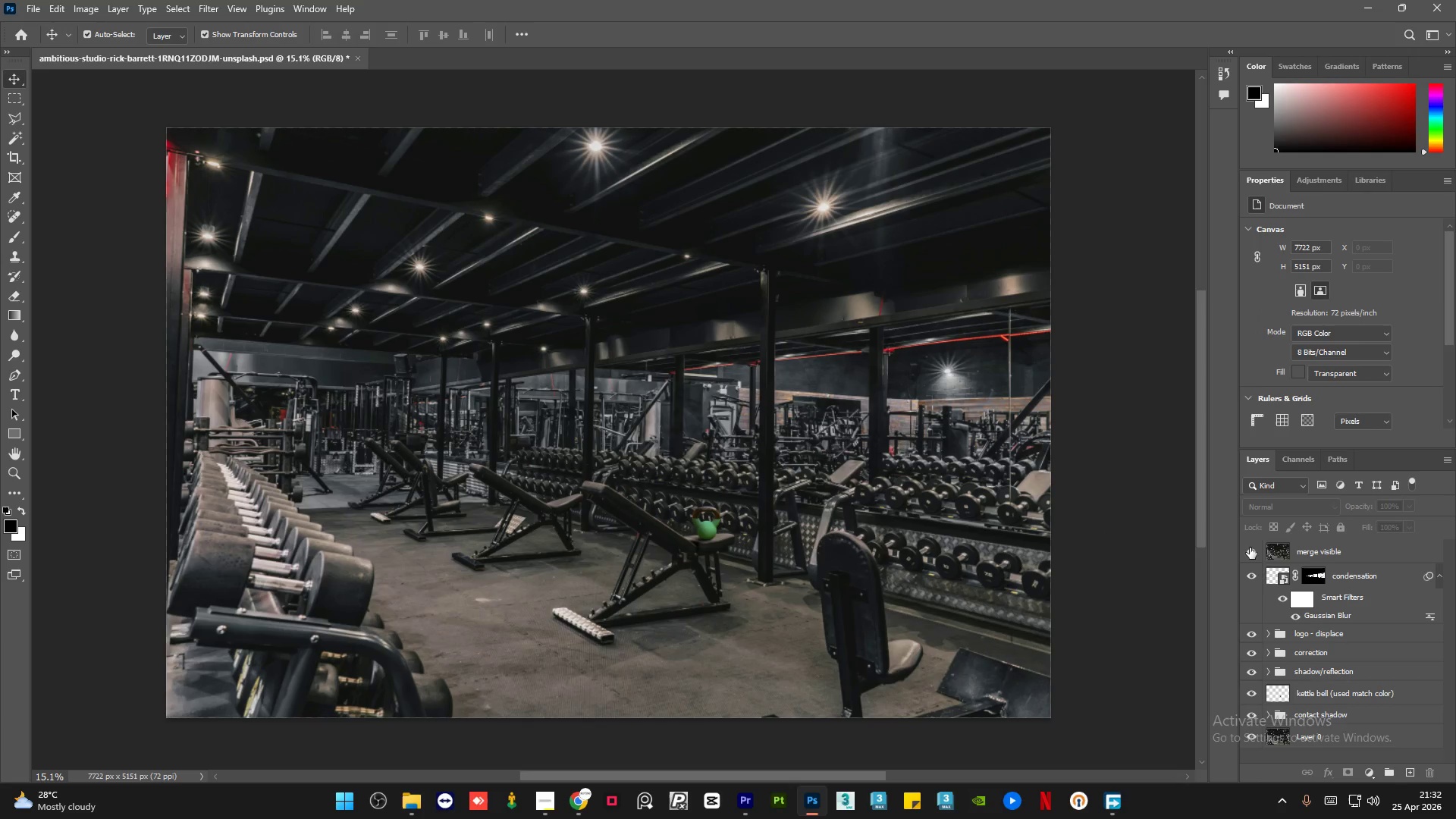 
left_click([1250, 548])
 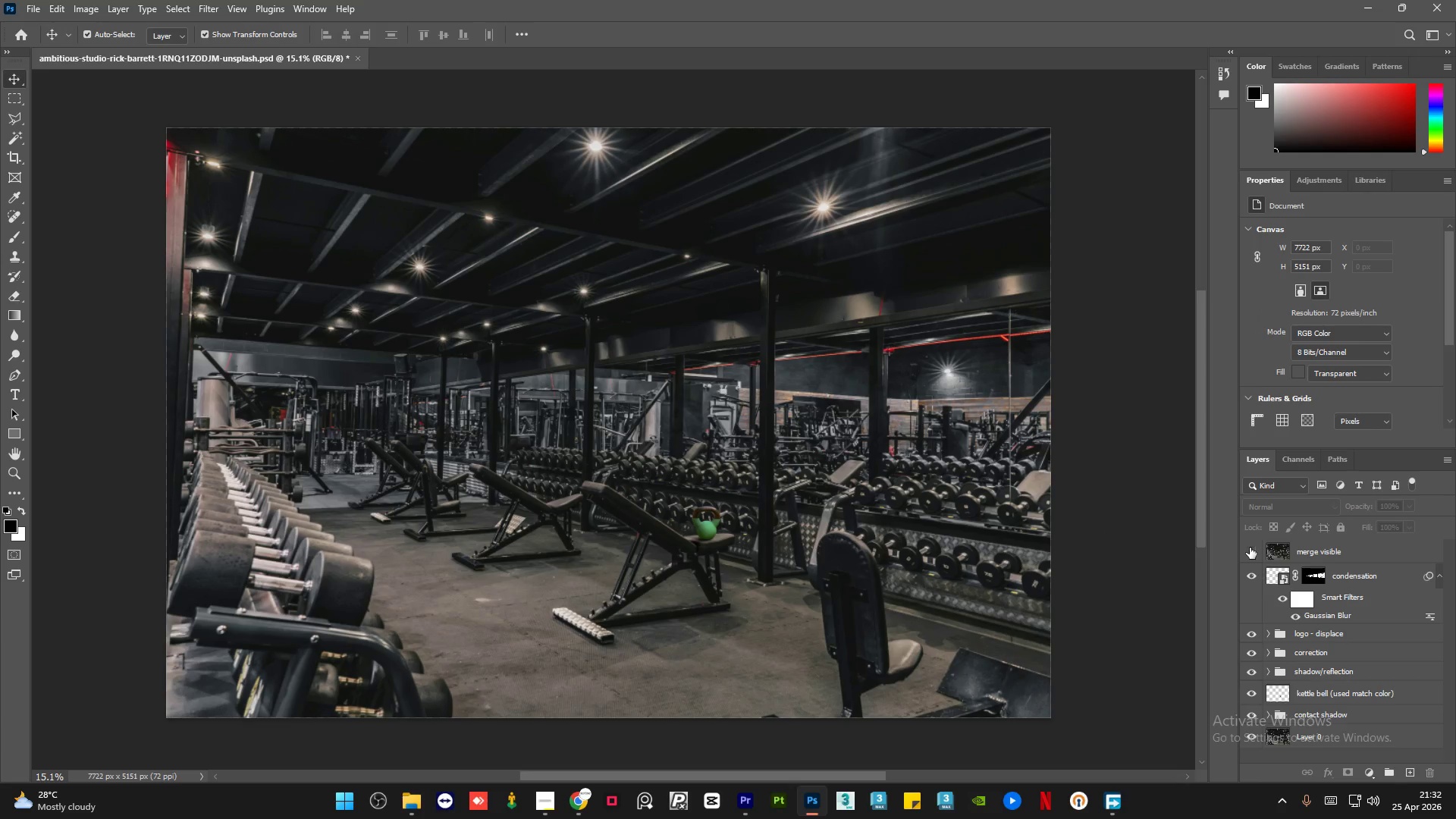 
left_click([1250, 548])
 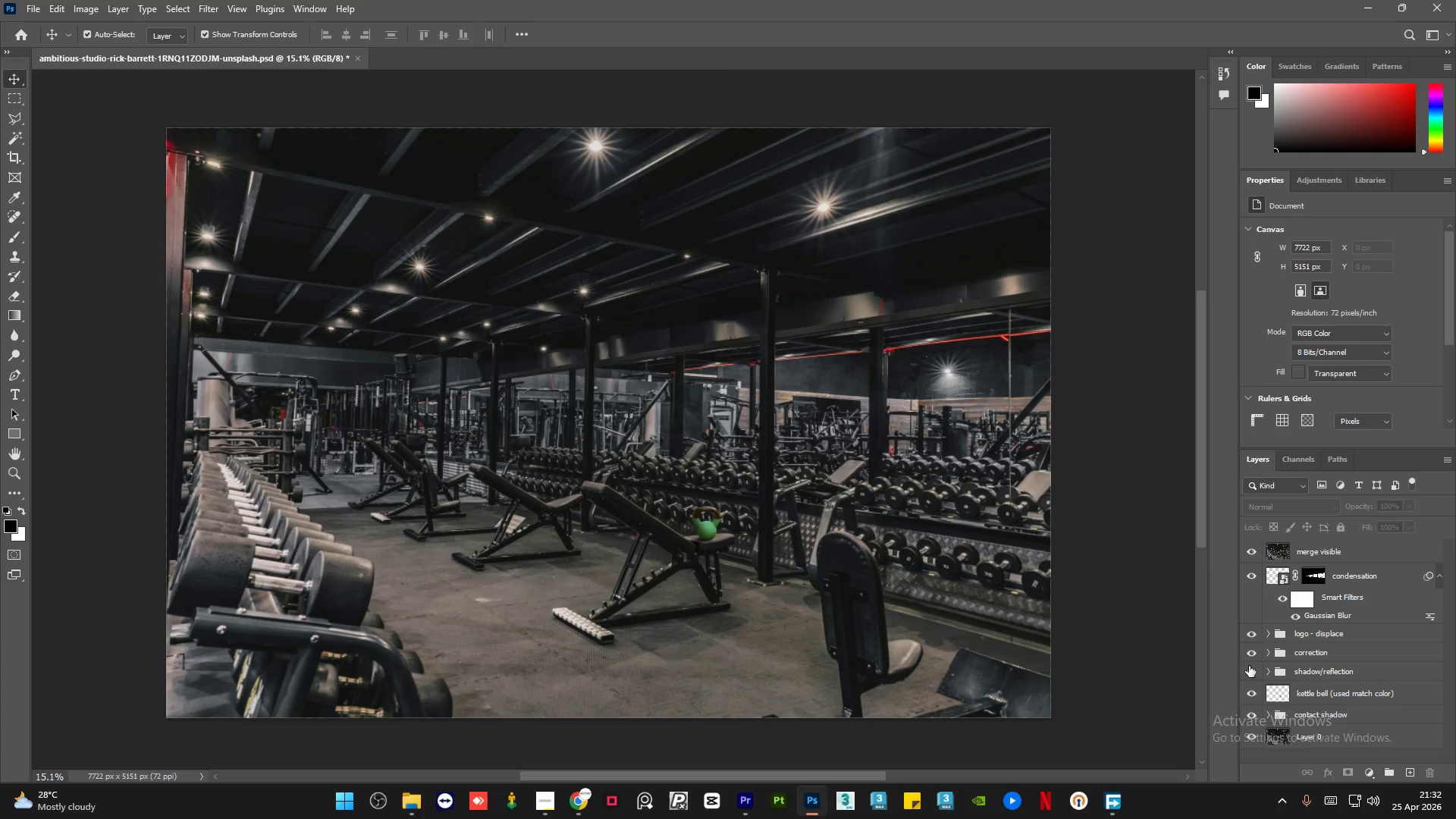 
hold_key(key=AltLeft, duration=3.66)
left_click([1252, 735])
 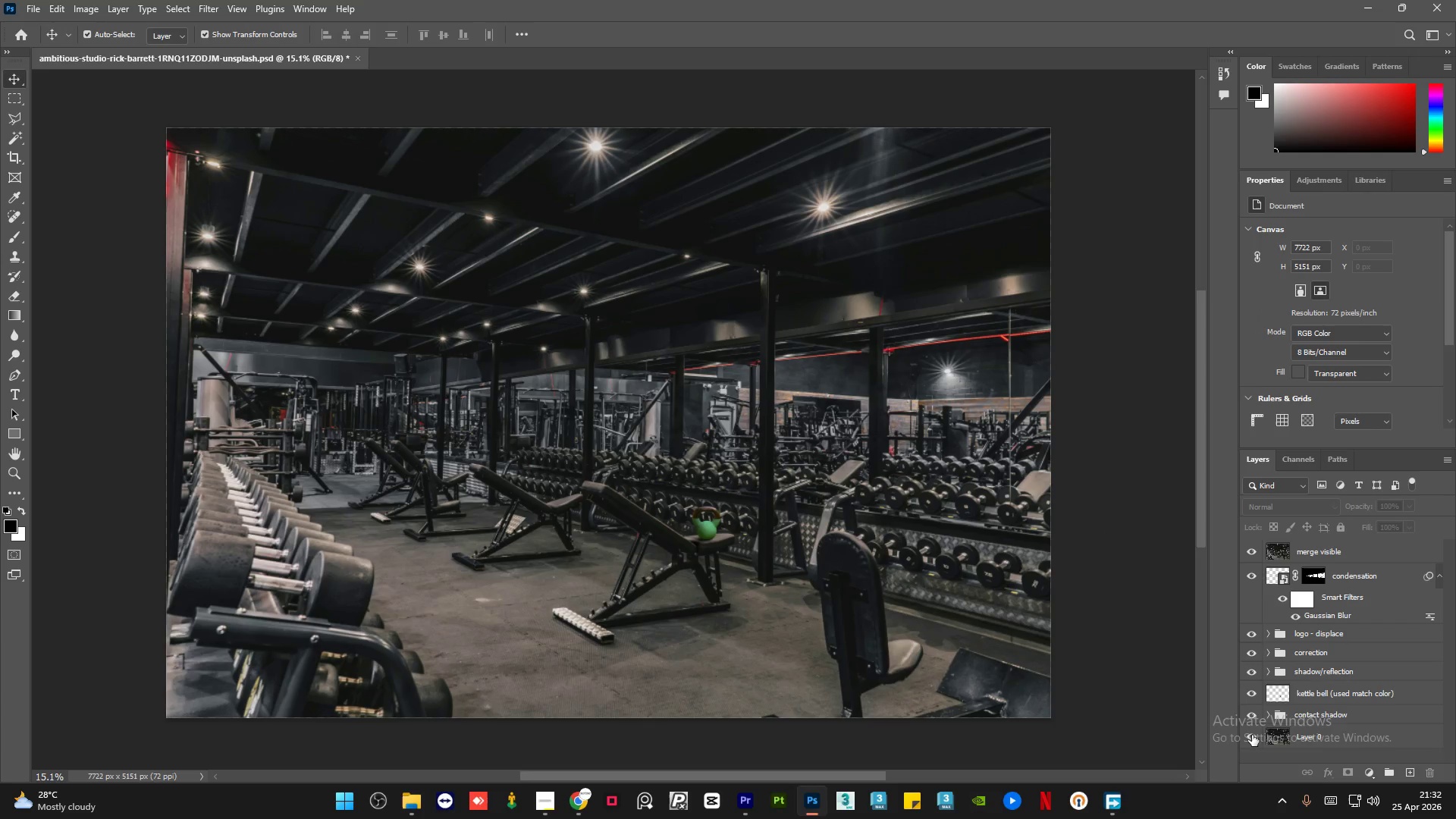 
double_click([1252, 735])
 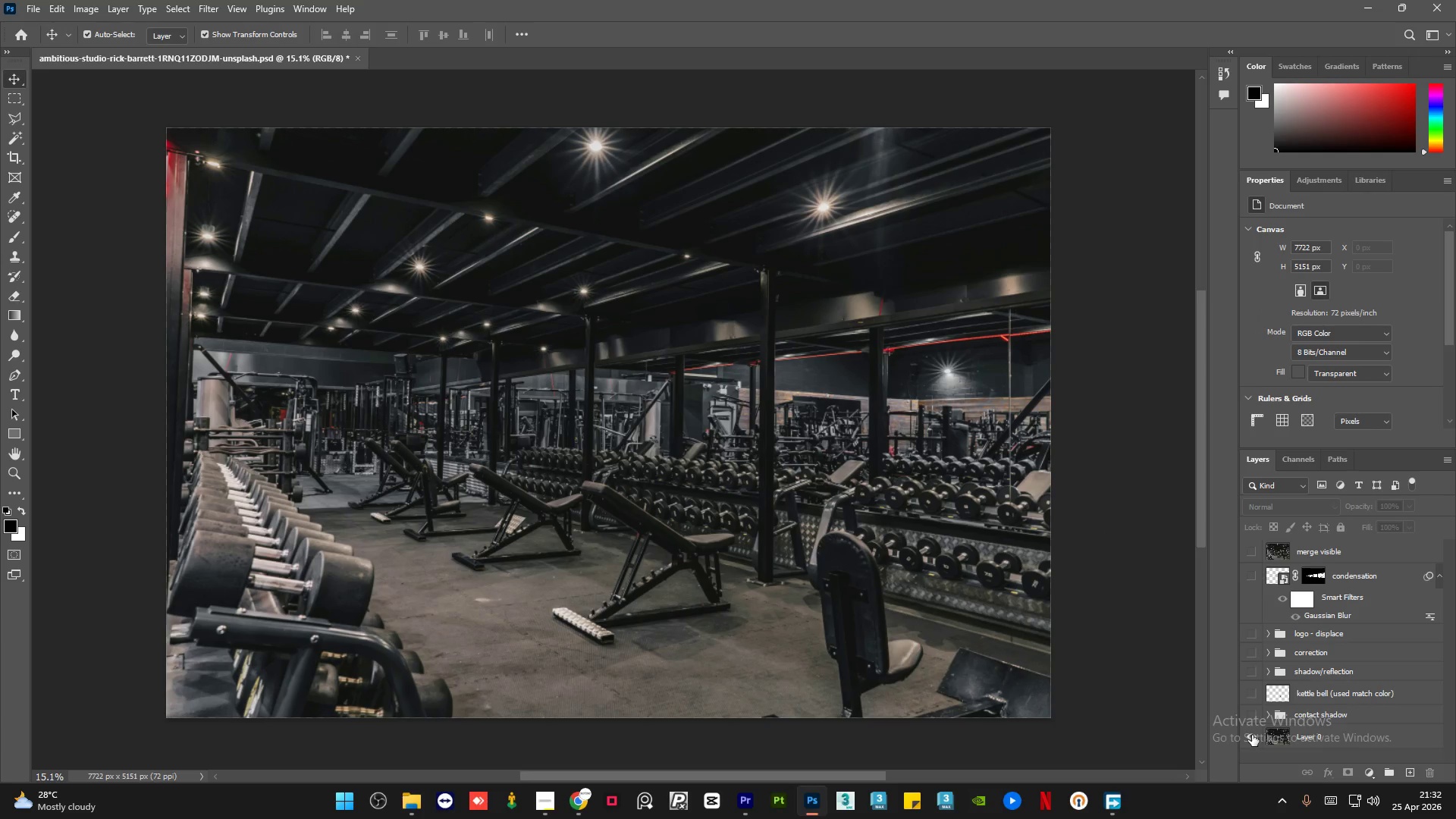 
left_click([1252, 735])
 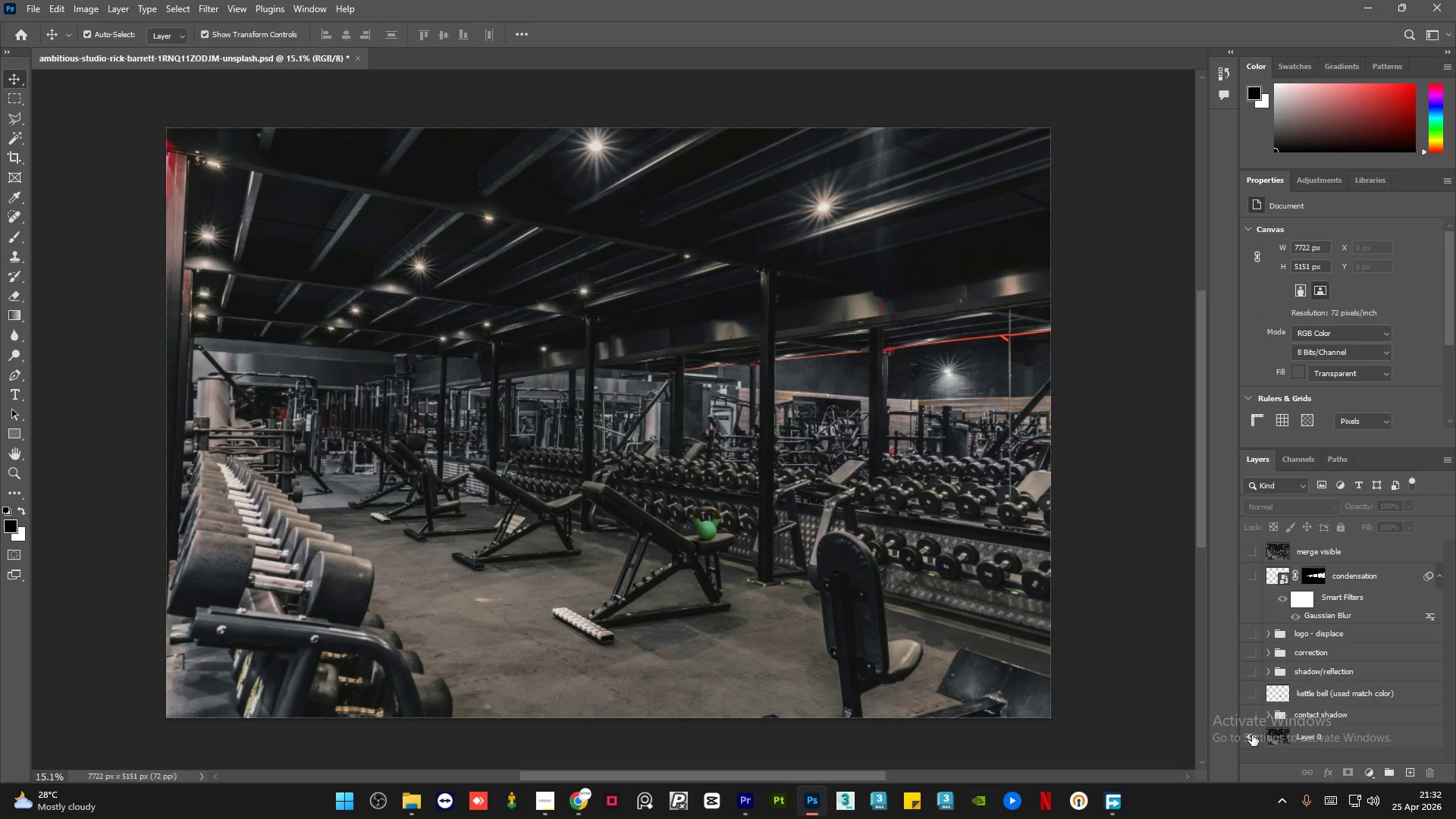 
double_click([1252, 735])
 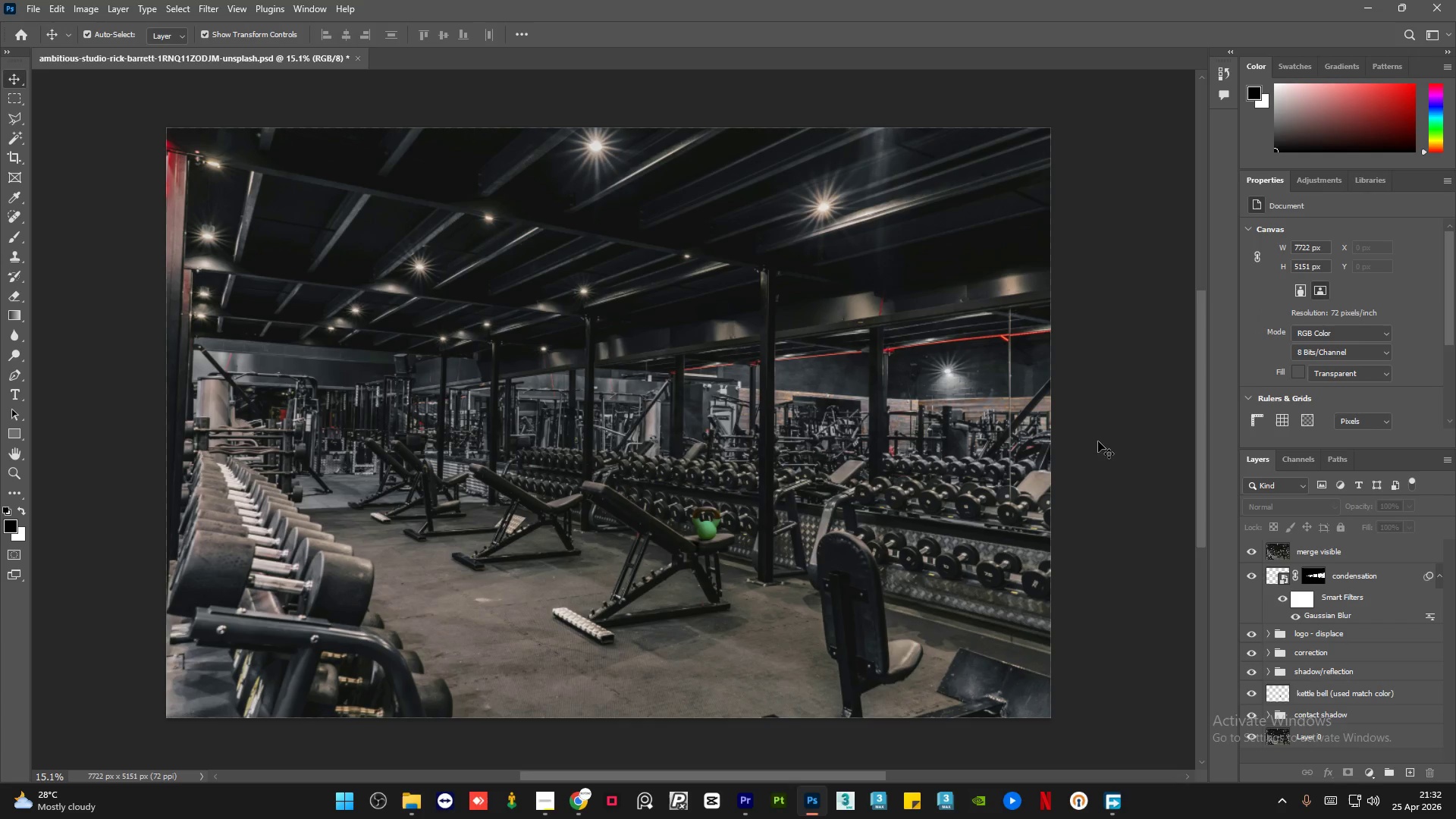 
hold_key(key=AltLeft, duration=2.3)
scroll: coordinate [657, 527], scroll_direction: up, amount: 27.0
 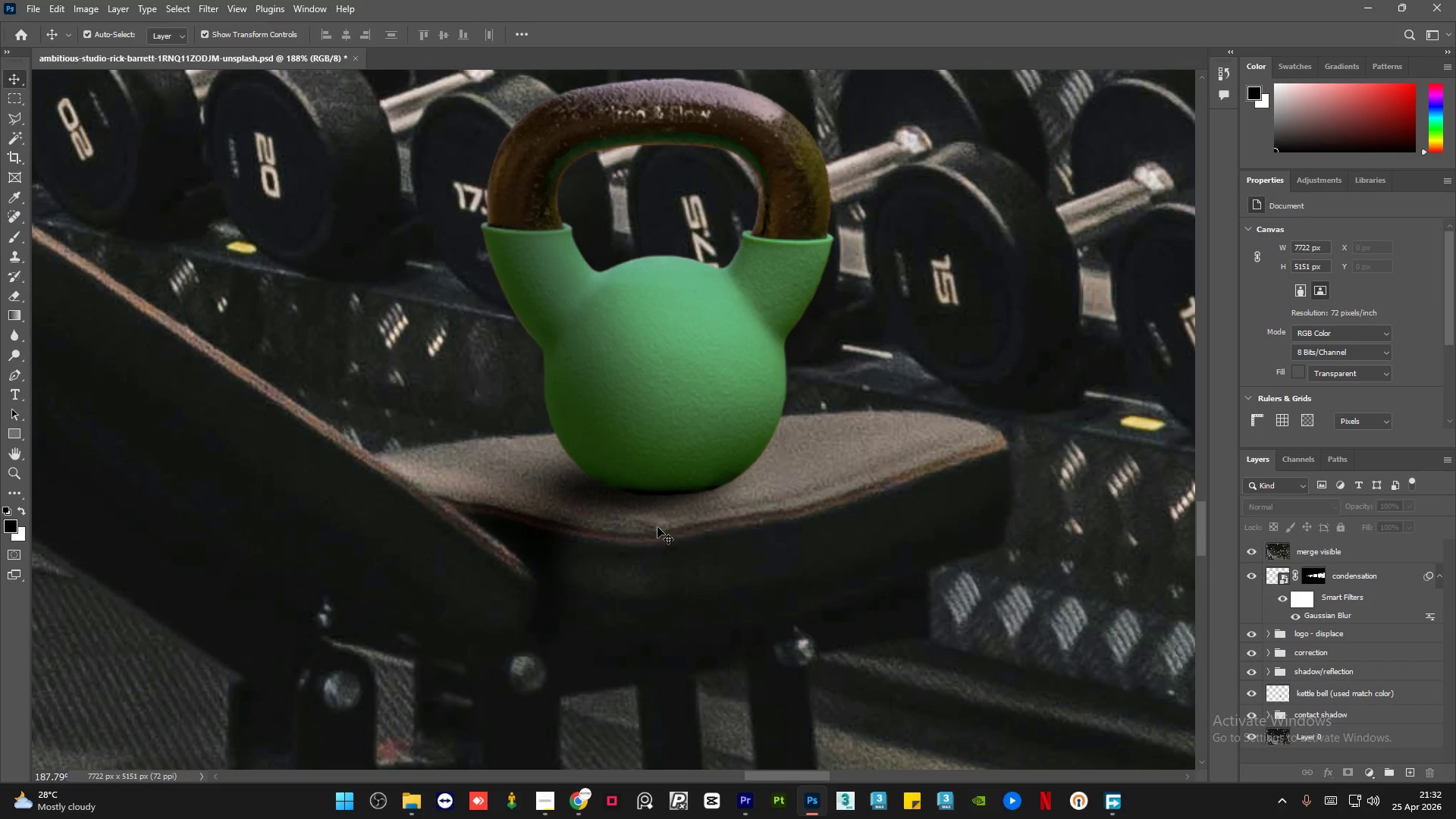 
hold_key(key=AltLeft, duration=3.19)
scroll: coordinate [634, 489], scroll_direction: down, amount: 27.0
 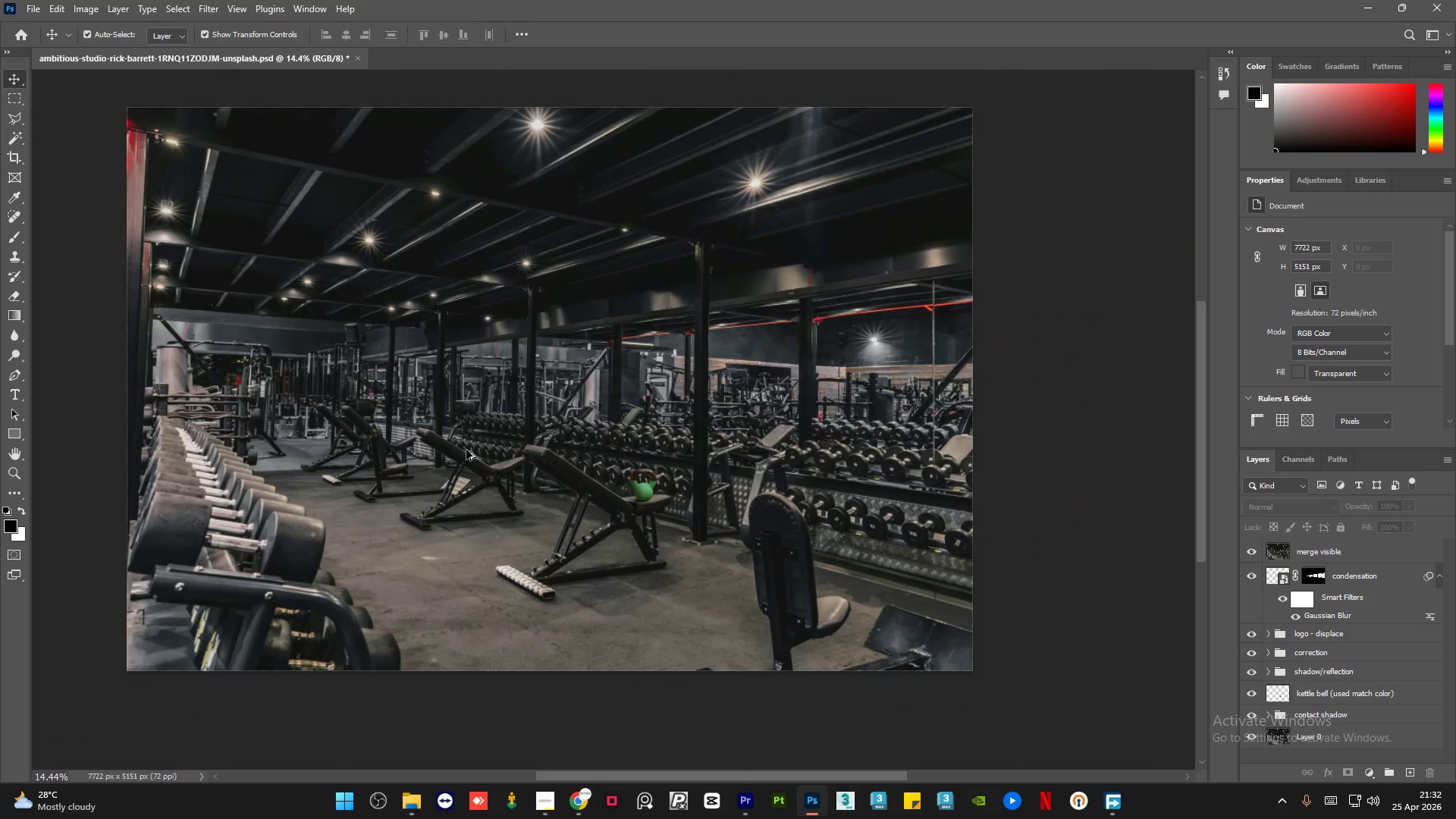 
scroll: coordinate [457, 443], scroll_direction: up, amount: 4.0
 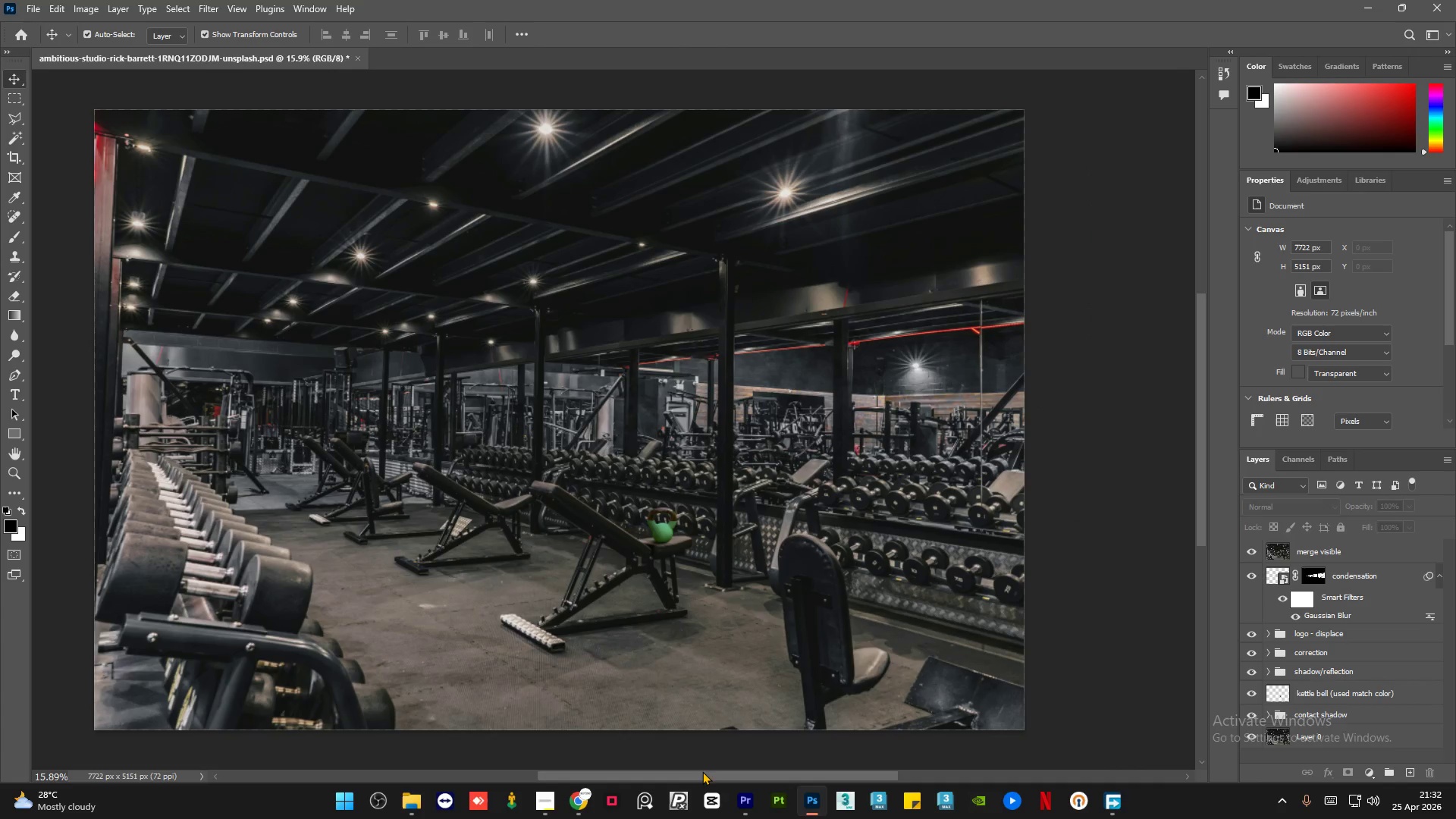 
left_click_drag(start_coordinate=[704, 775], to_coordinate=[695, 773])
 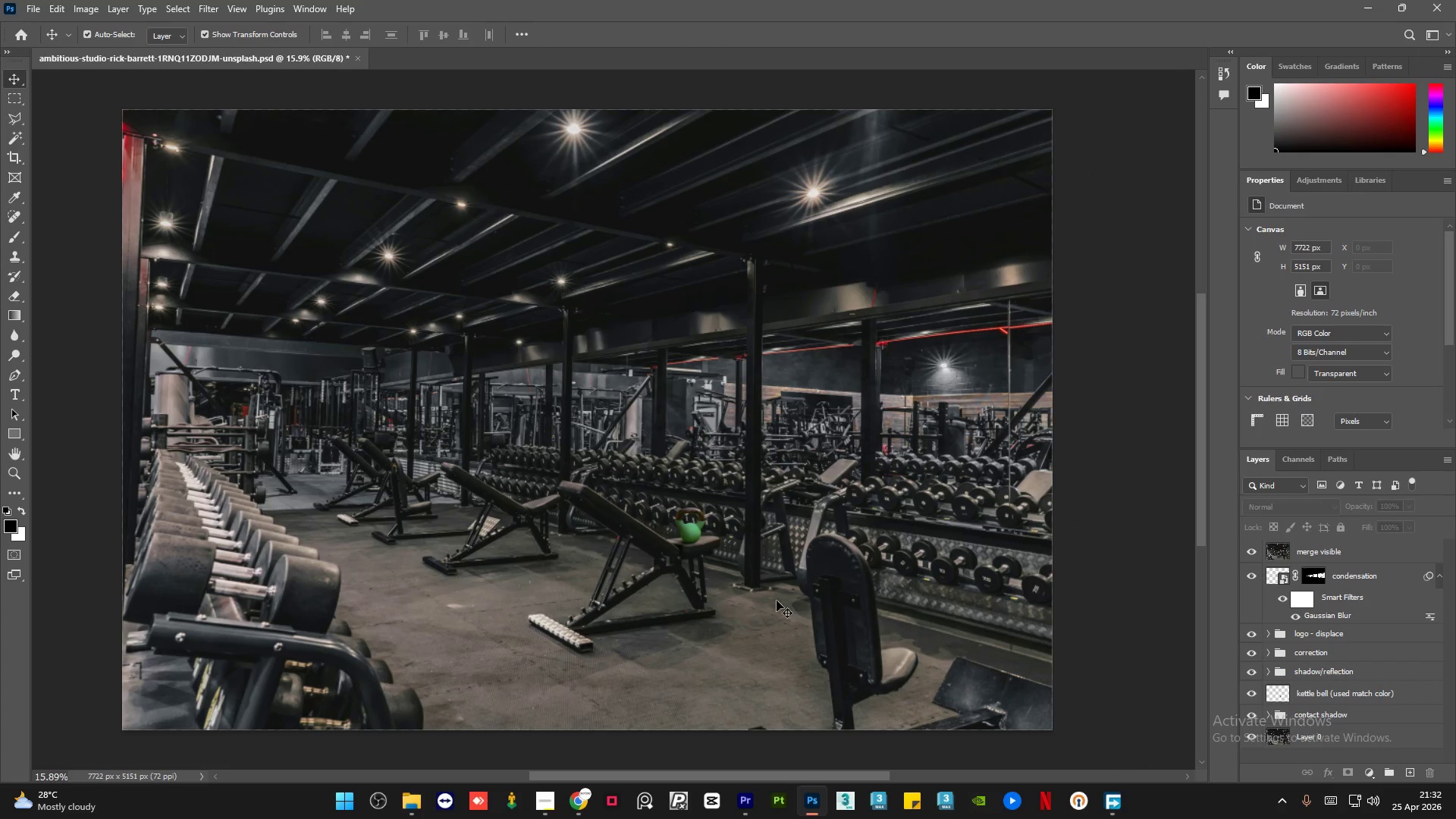 
left_click([1369, 556])
 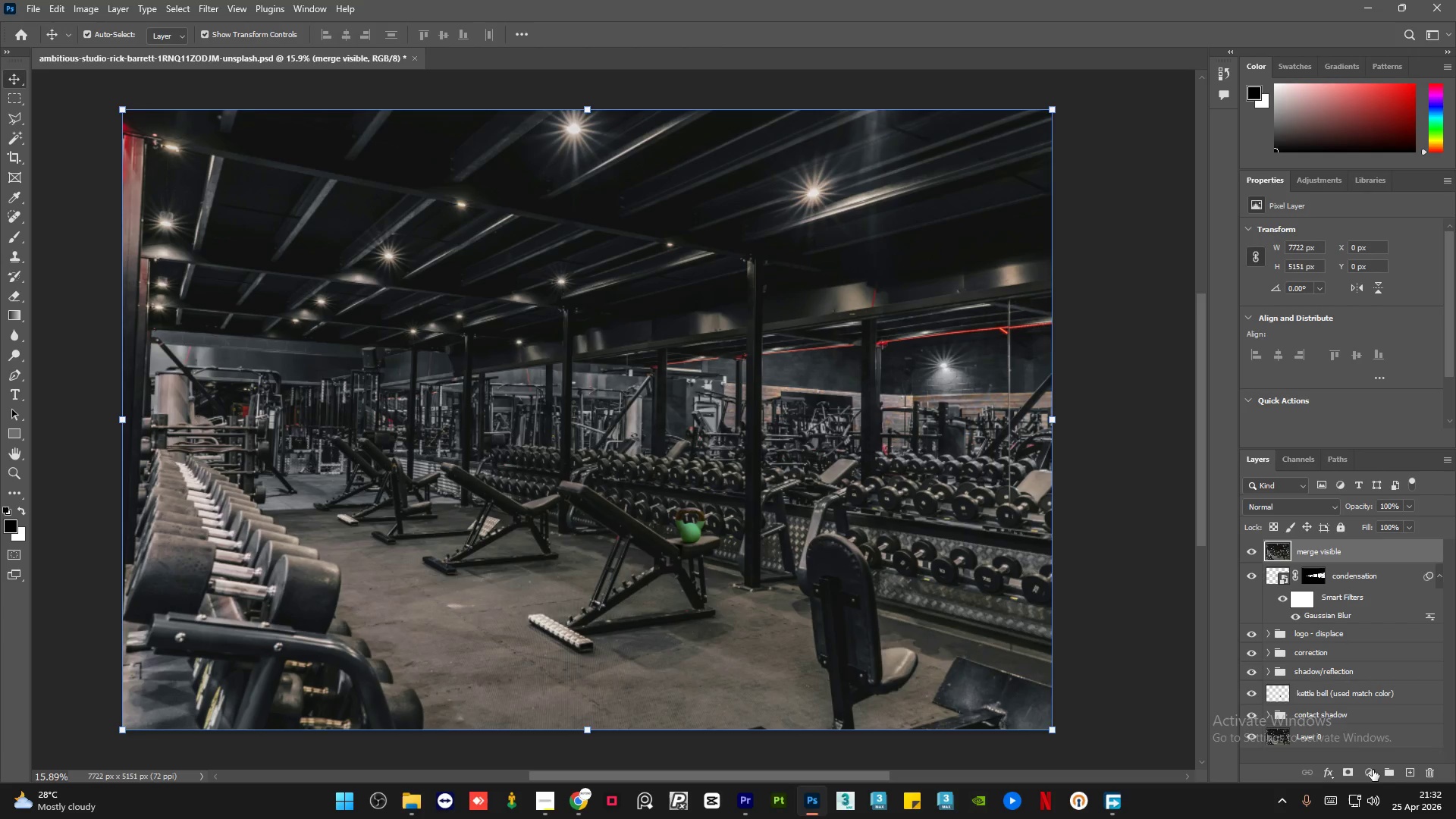 
left_click([1373, 770])
 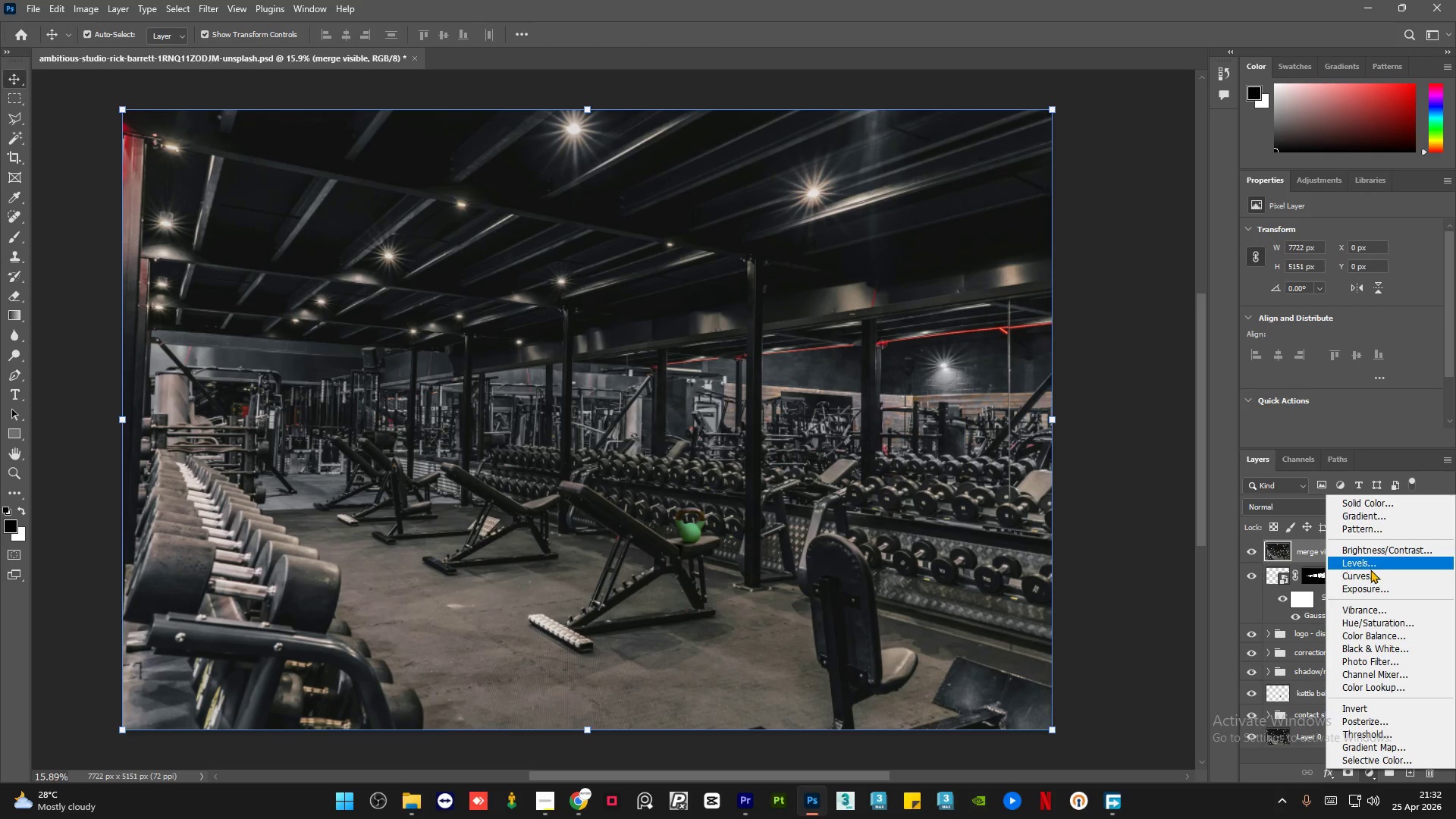 
left_click([1367, 574])
 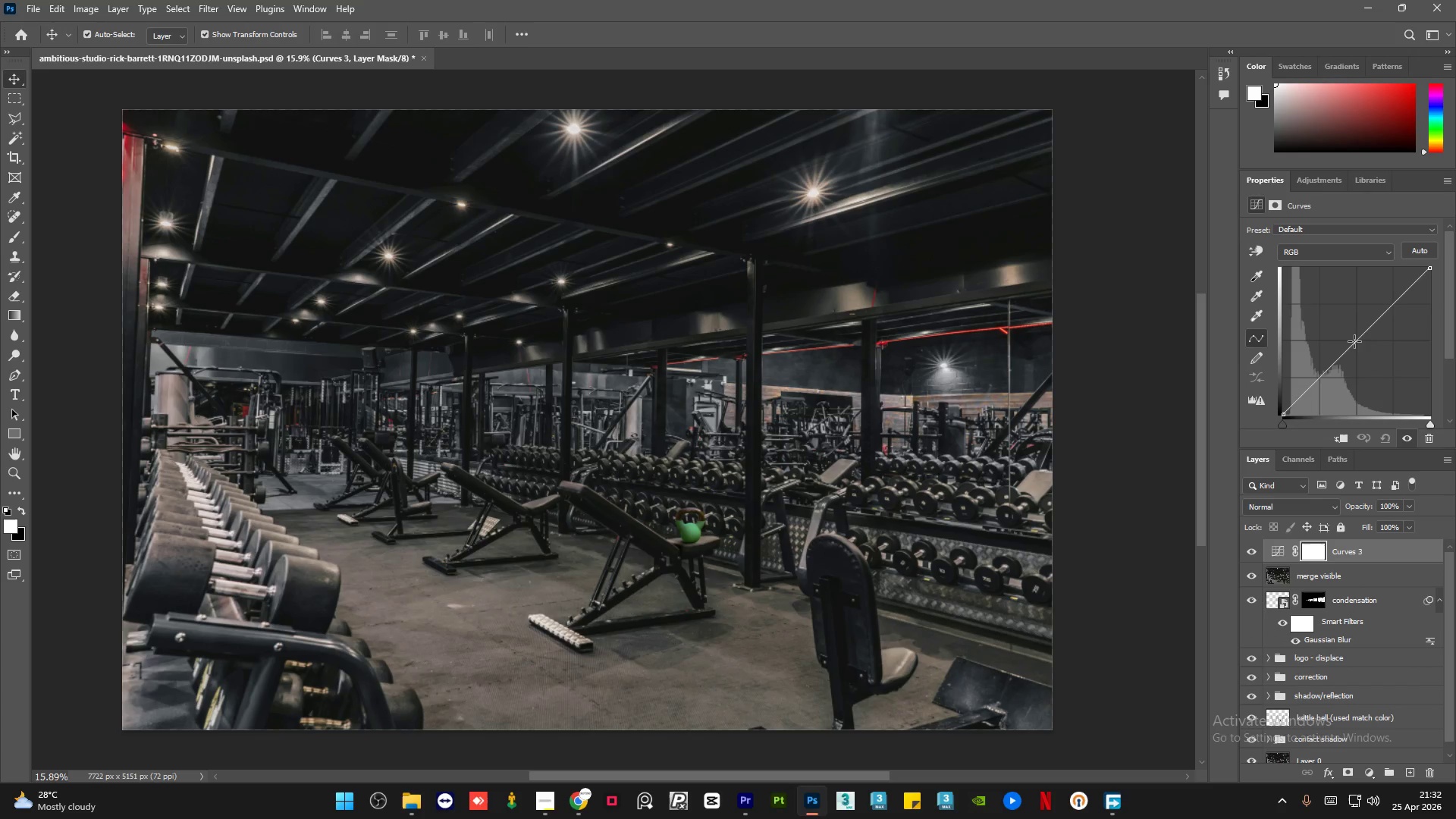 
left_click([1357, 340])
 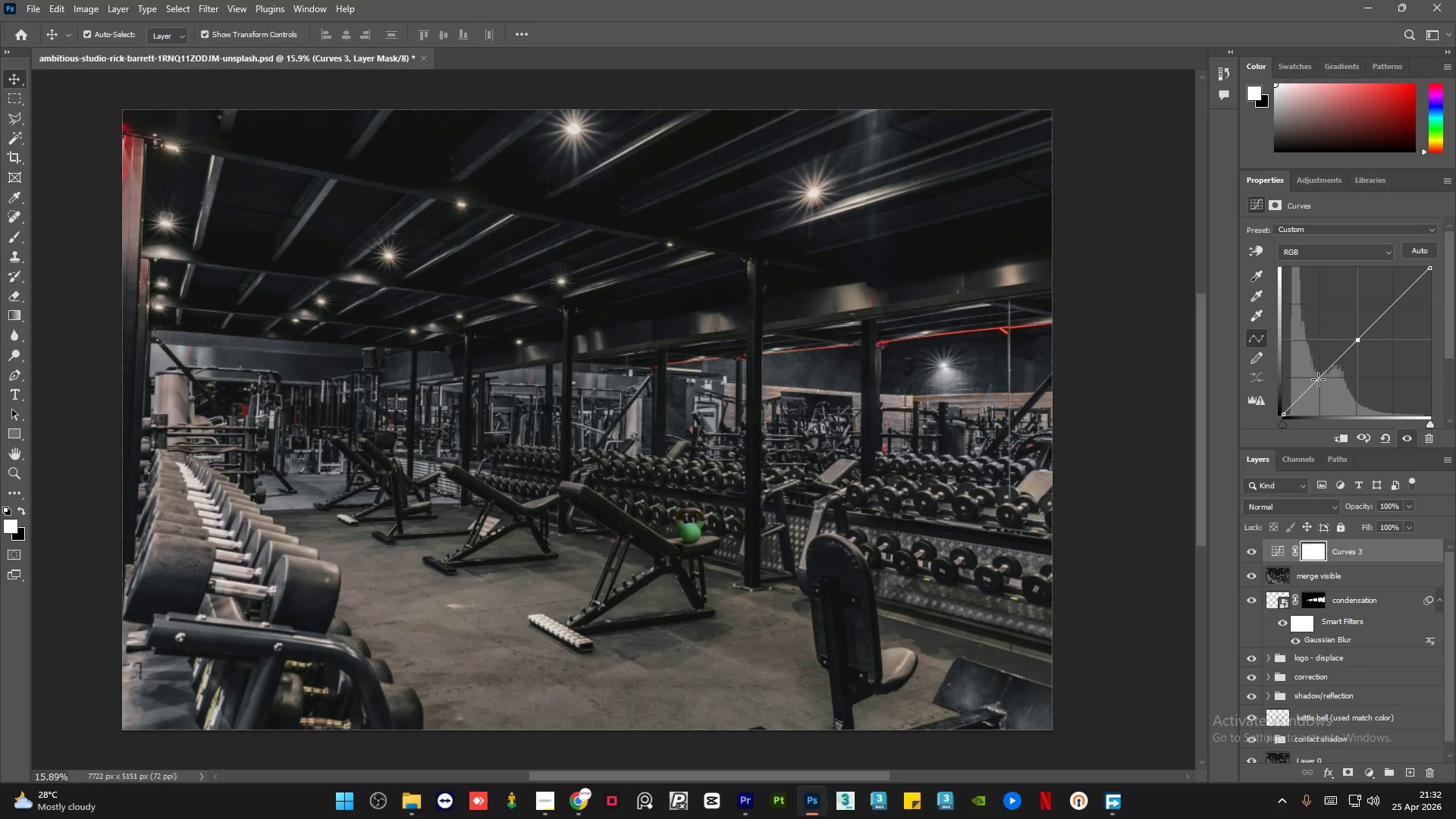 
left_click([1318, 379])
 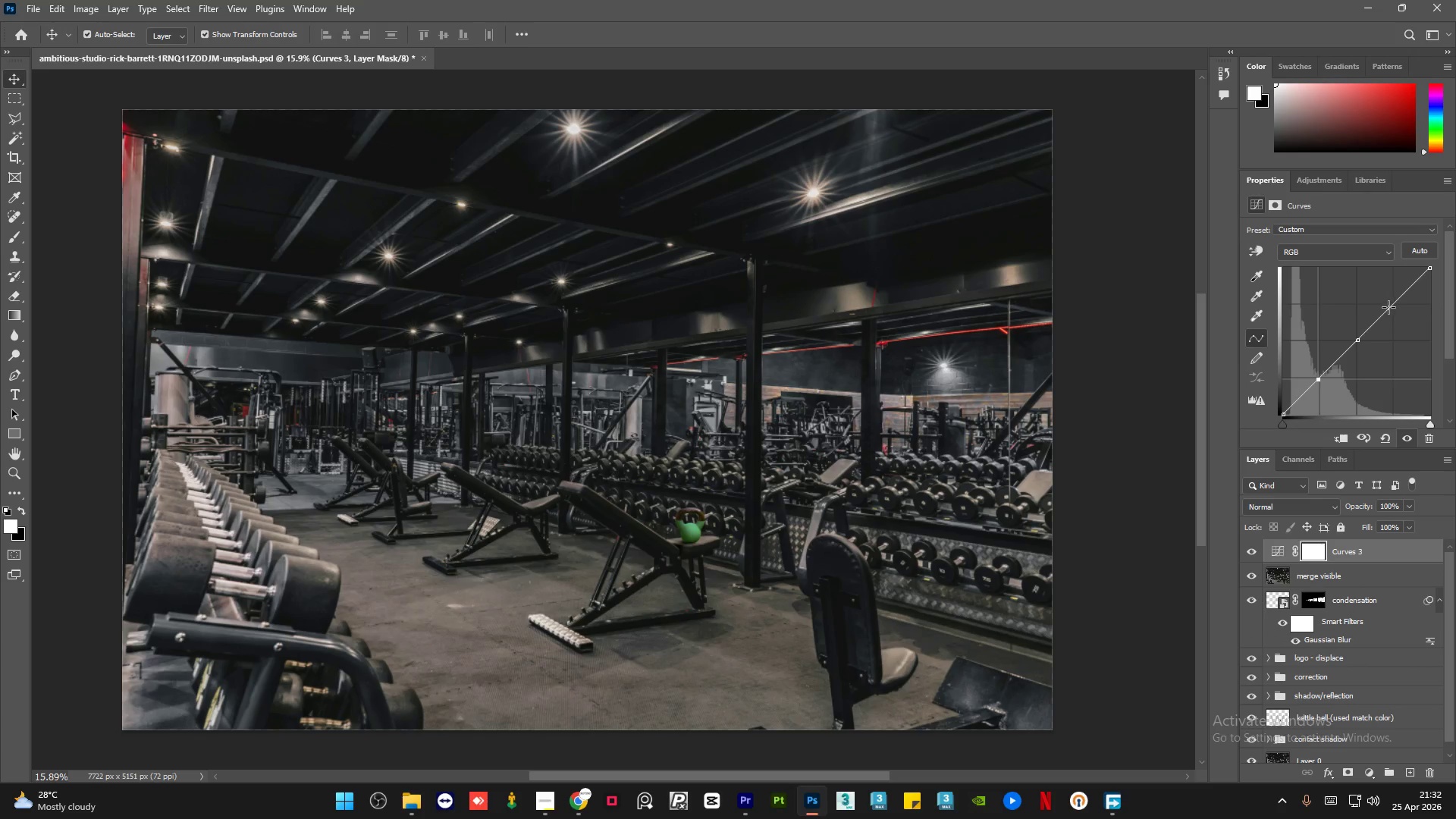 
left_click([1394, 303])
 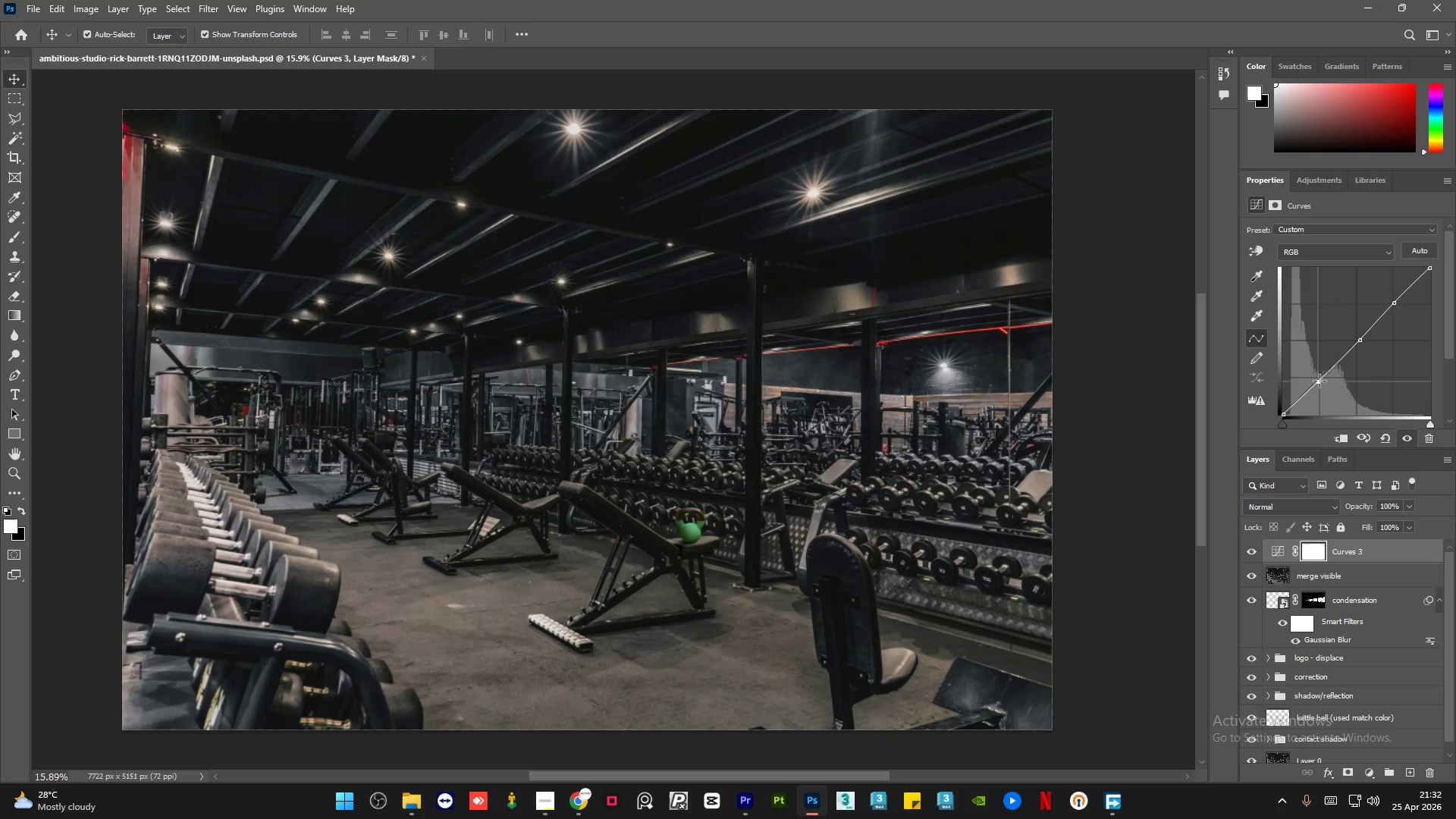 
wait(6.7)
 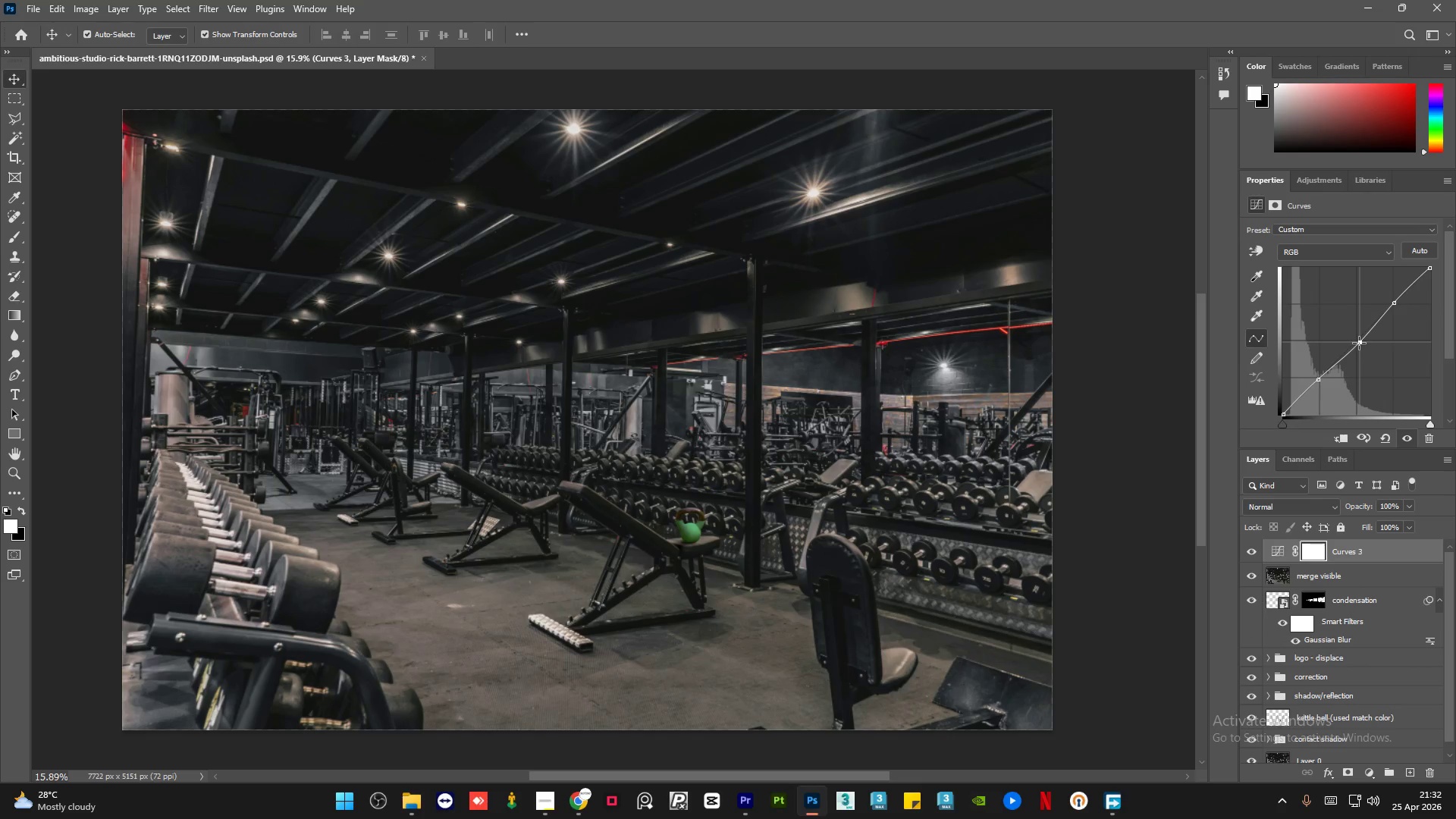 
left_click_drag(start_coordinate=[1395, 306], to_coordinate=[1390, 300])
 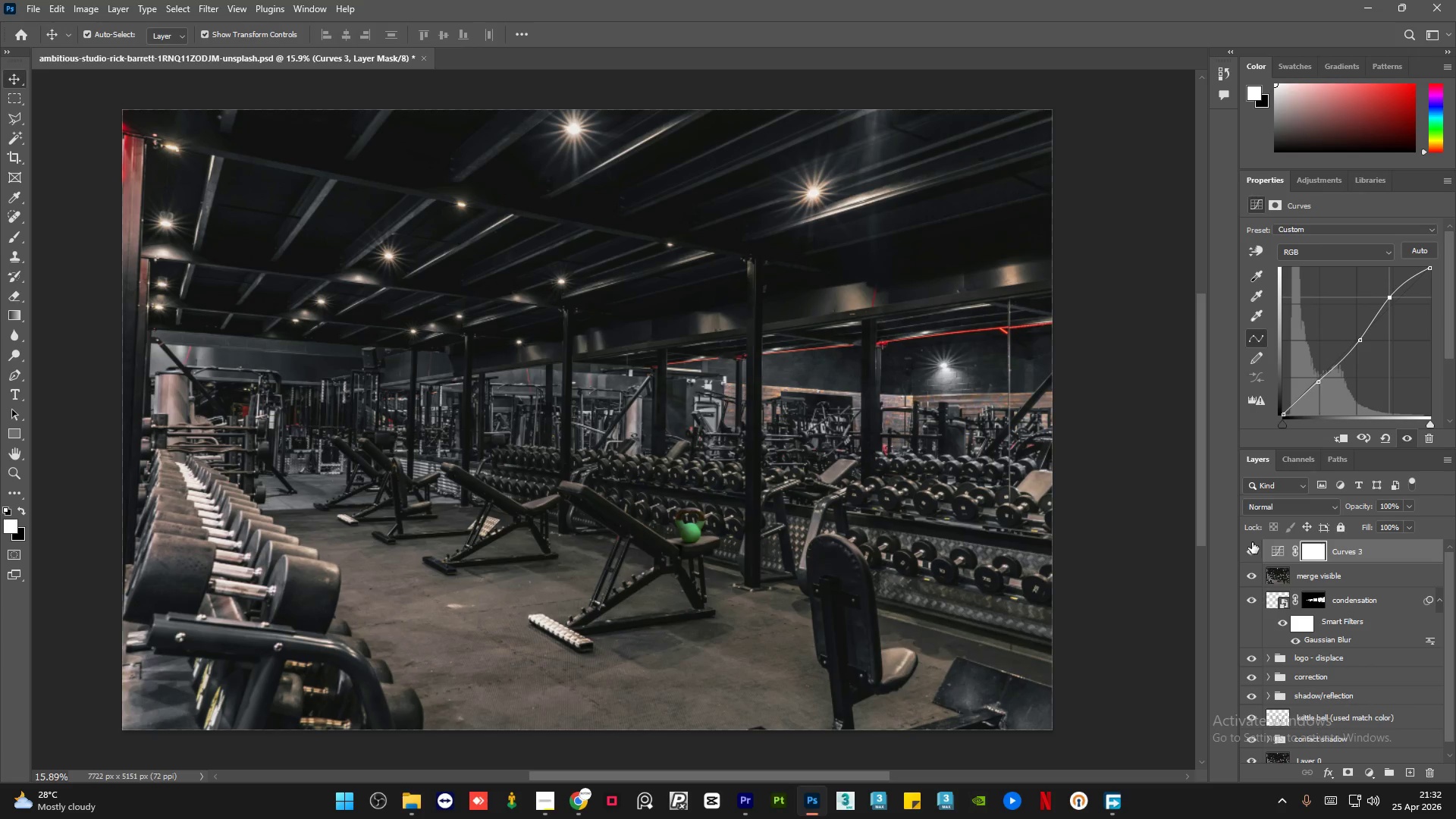 
left_click([1250, 544])
 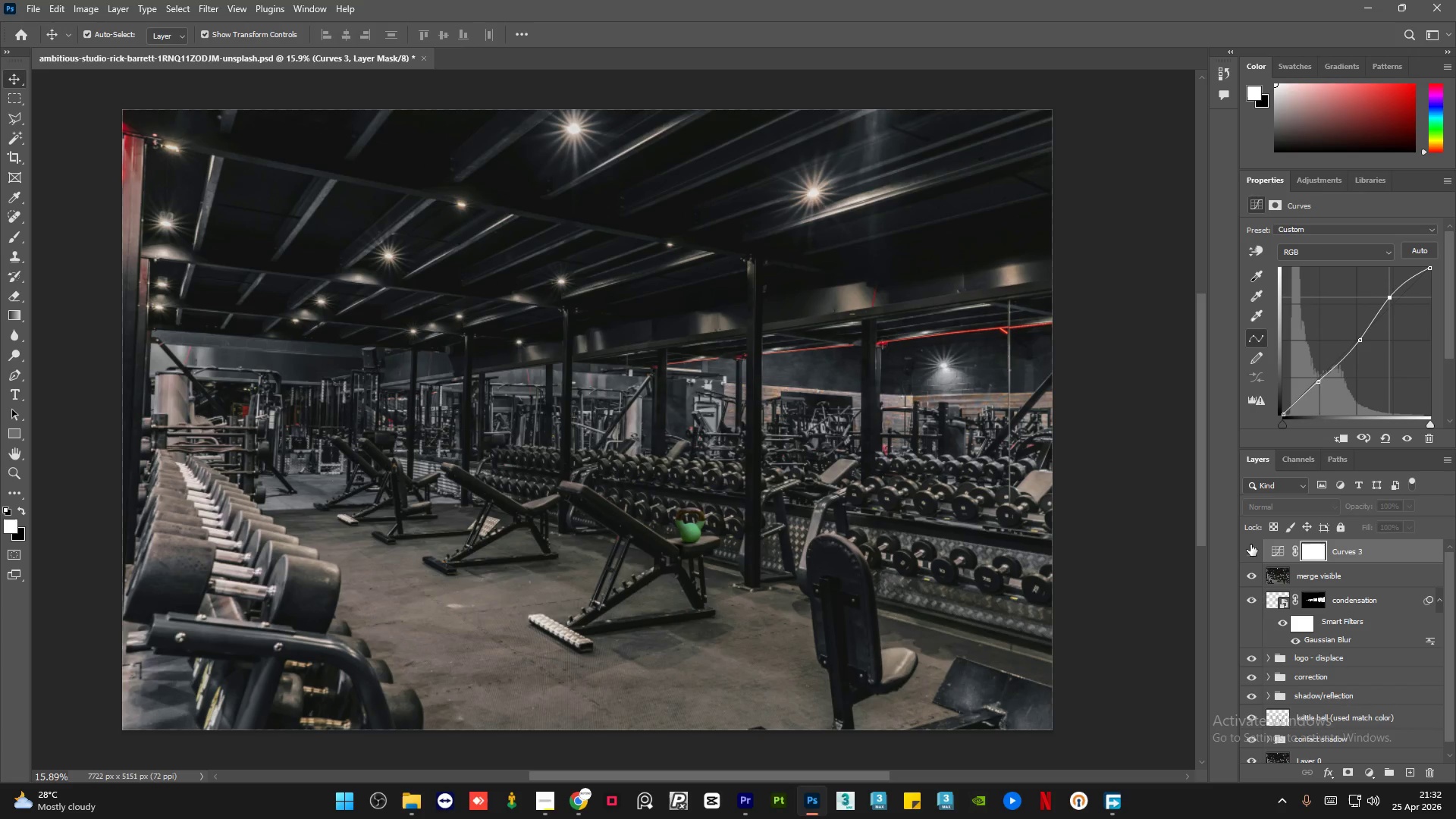 
left_click([1250, 544])
 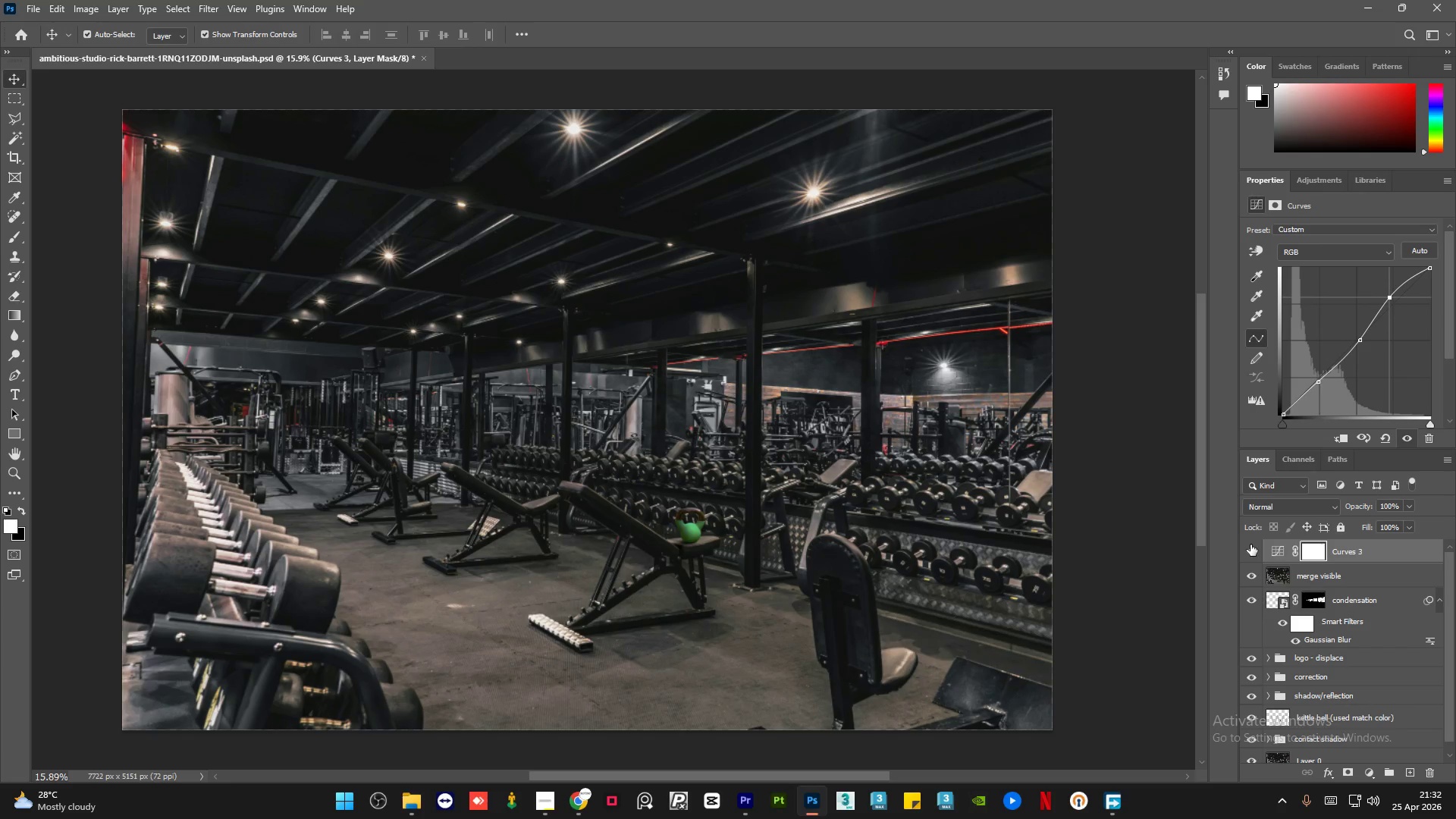 
left_click([1250, 544])
 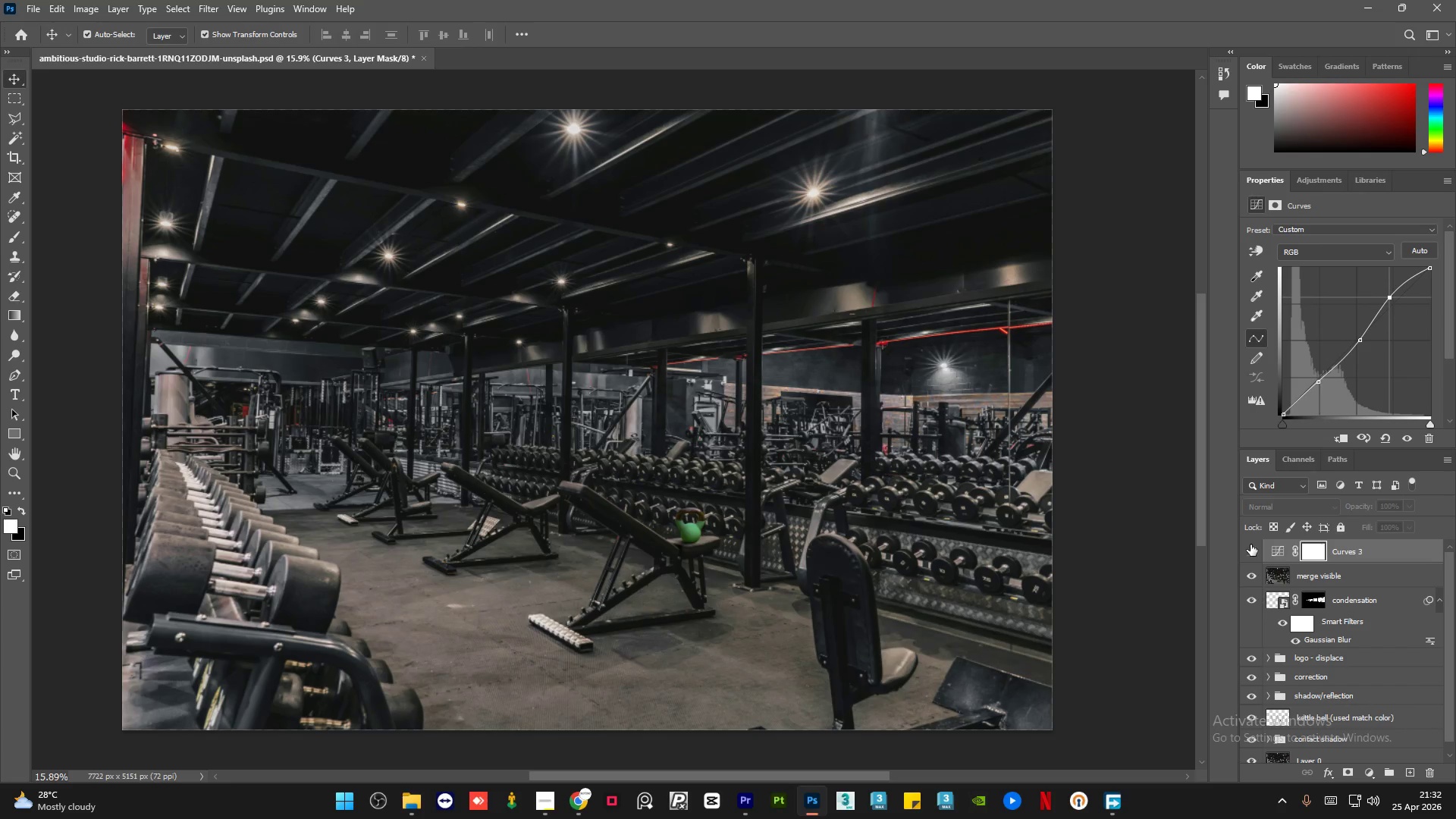 
left_click([1250, 544])
 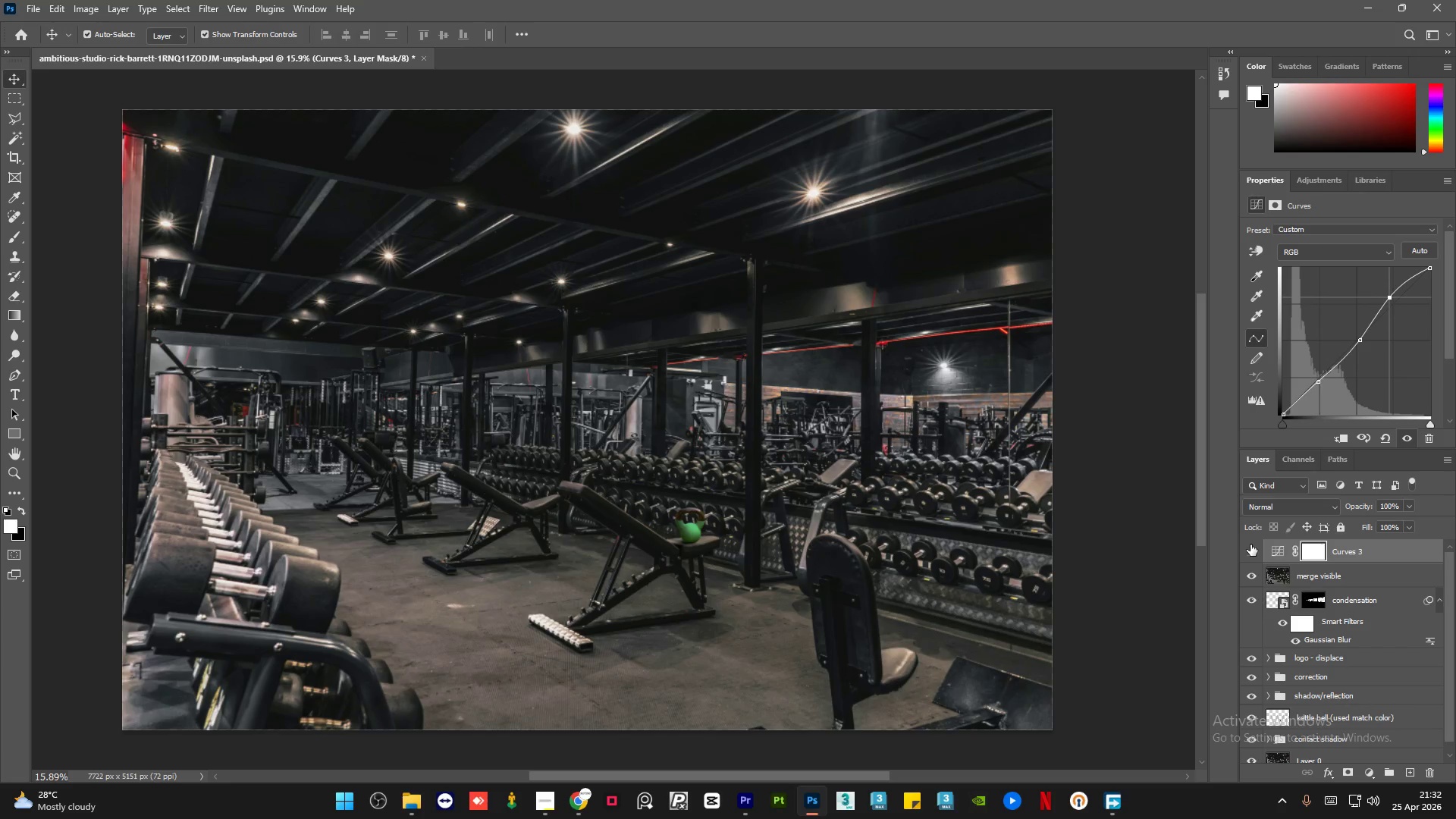 
double_click([1250, 544])
 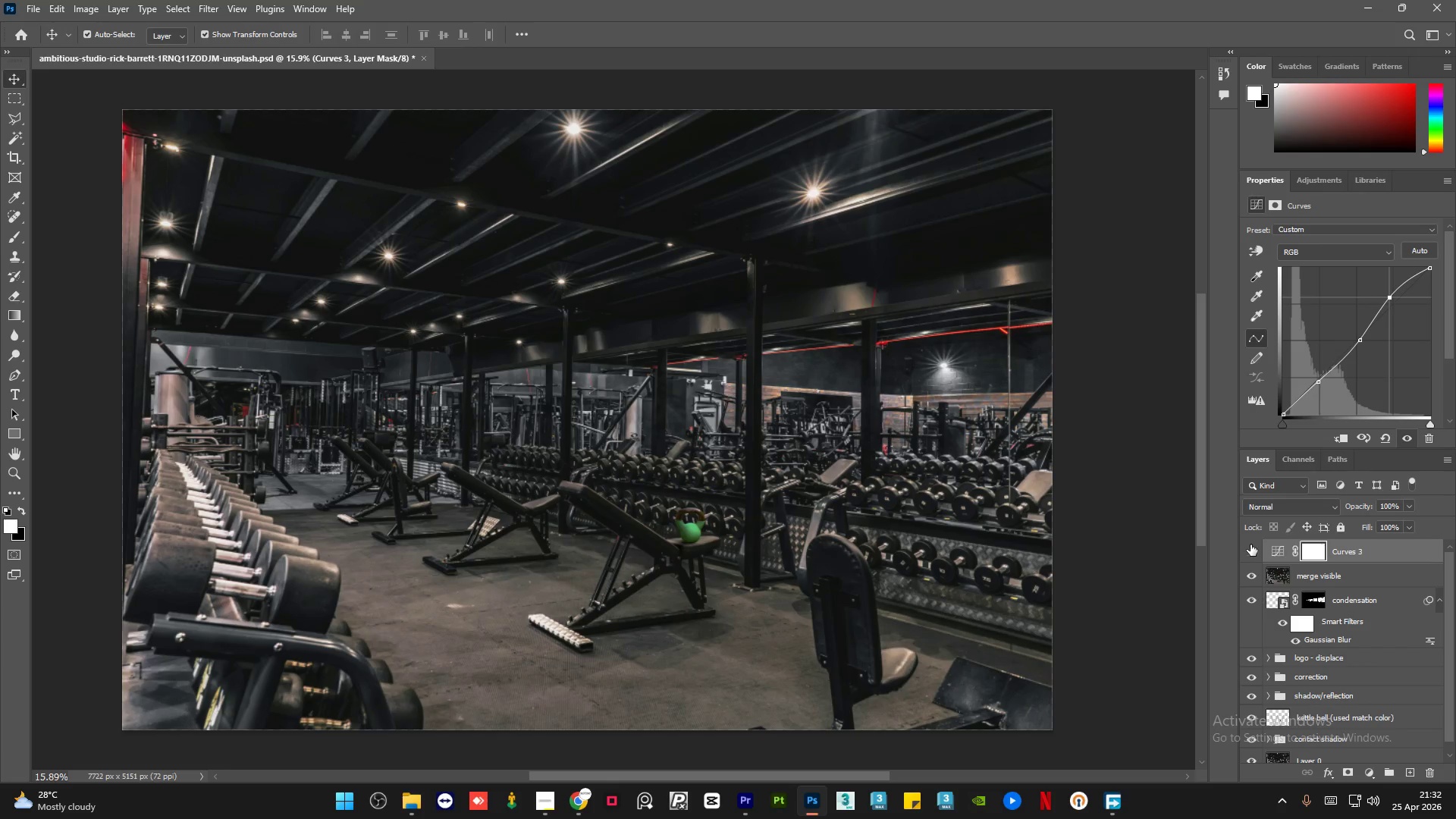 
double_click([1250, 544])
 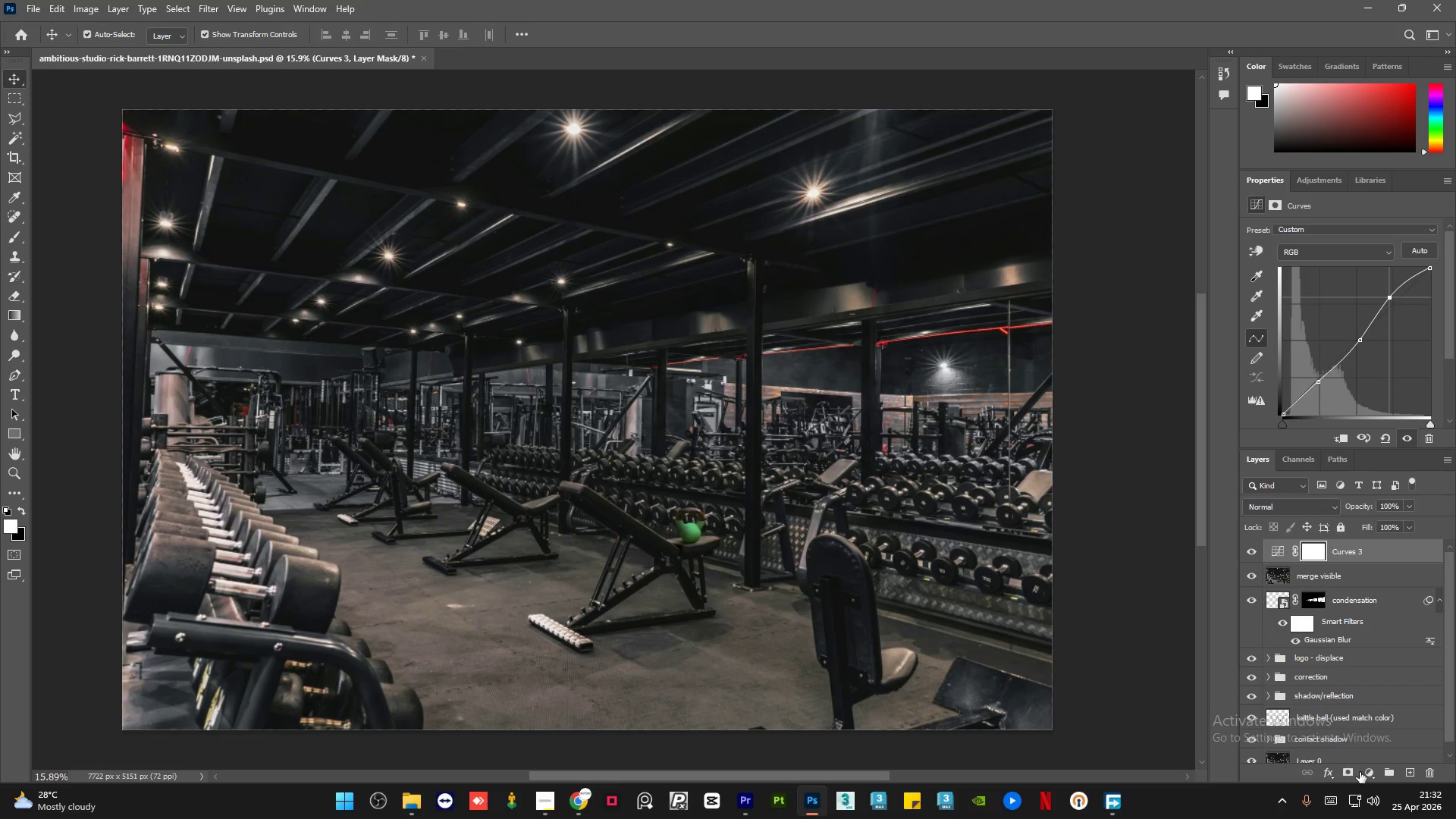 
left_click([1379, 775])
 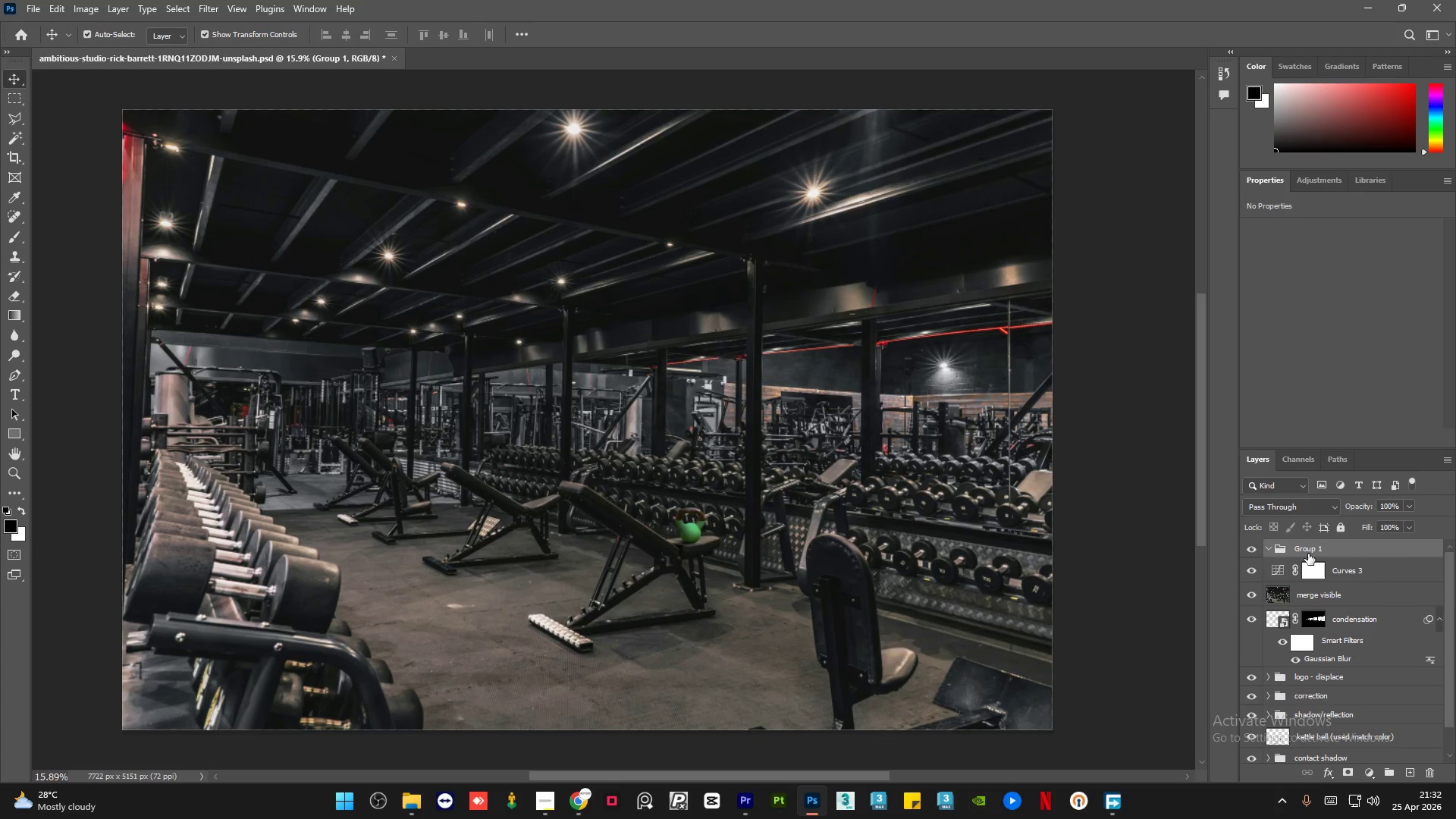 
key(Control+Z)
 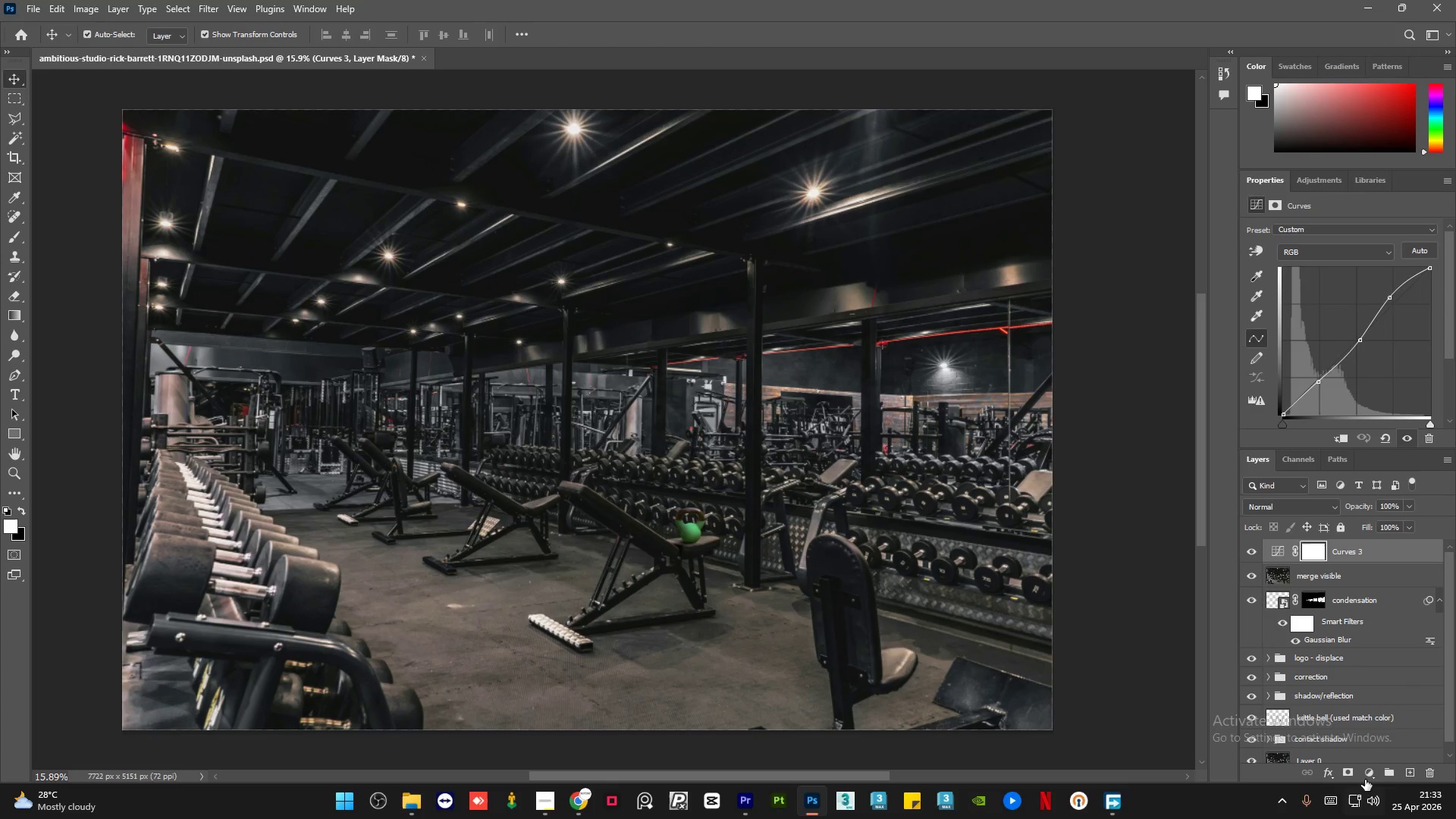 
left_click([1370, 772])
 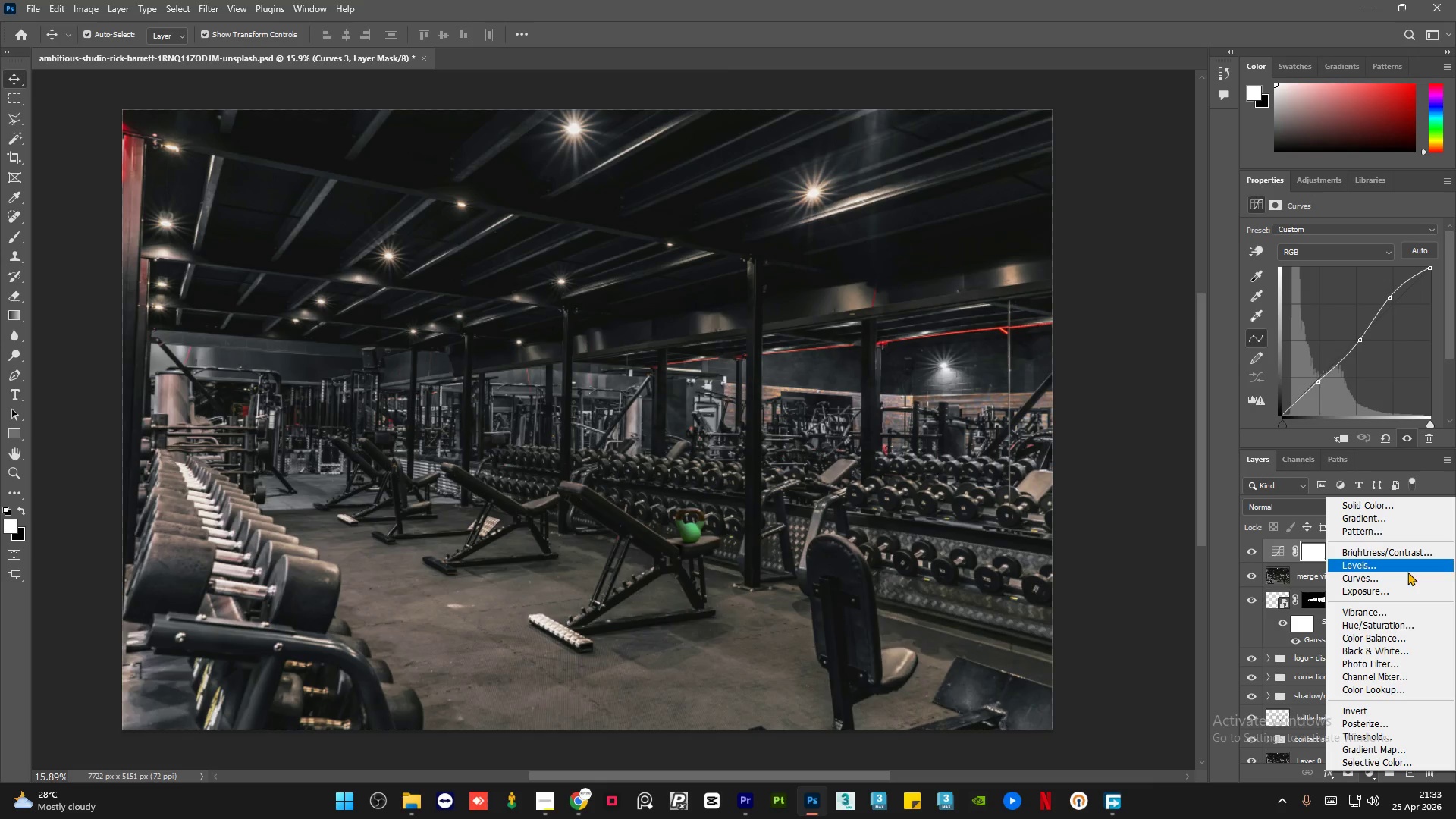 
wait(7.47)
 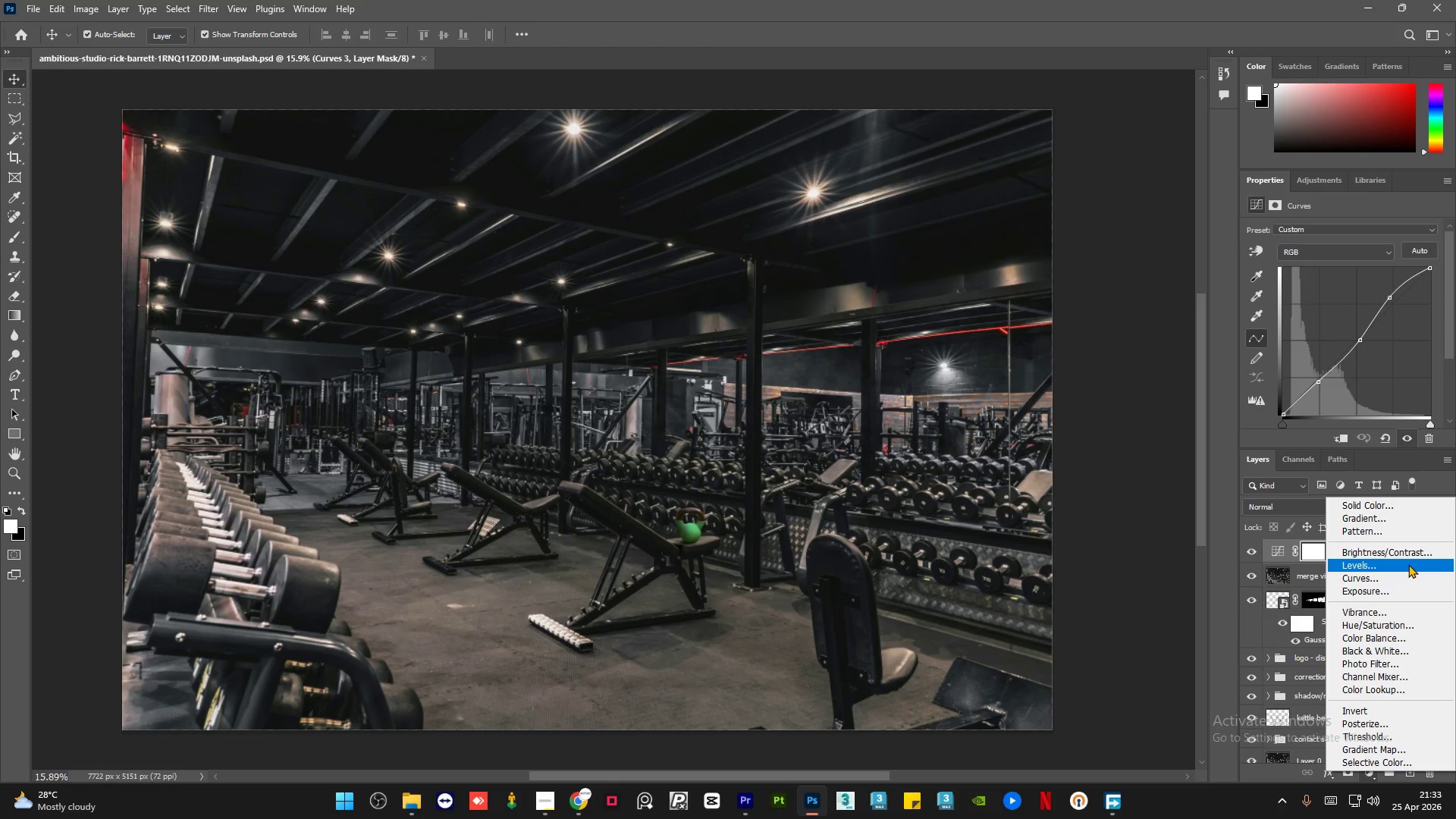 
left_click([1390, 689])
 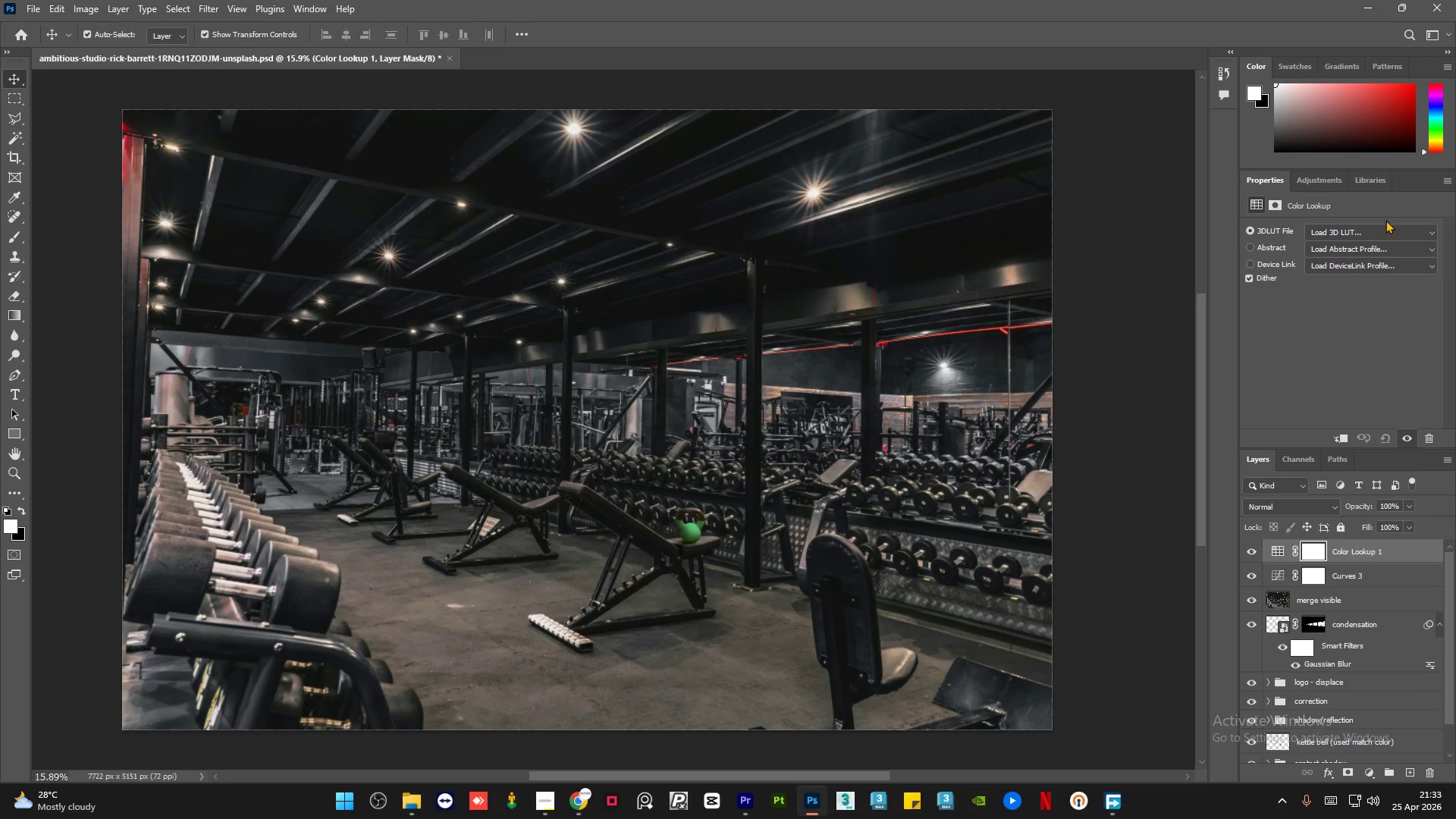 
left_click([1388, 232])
 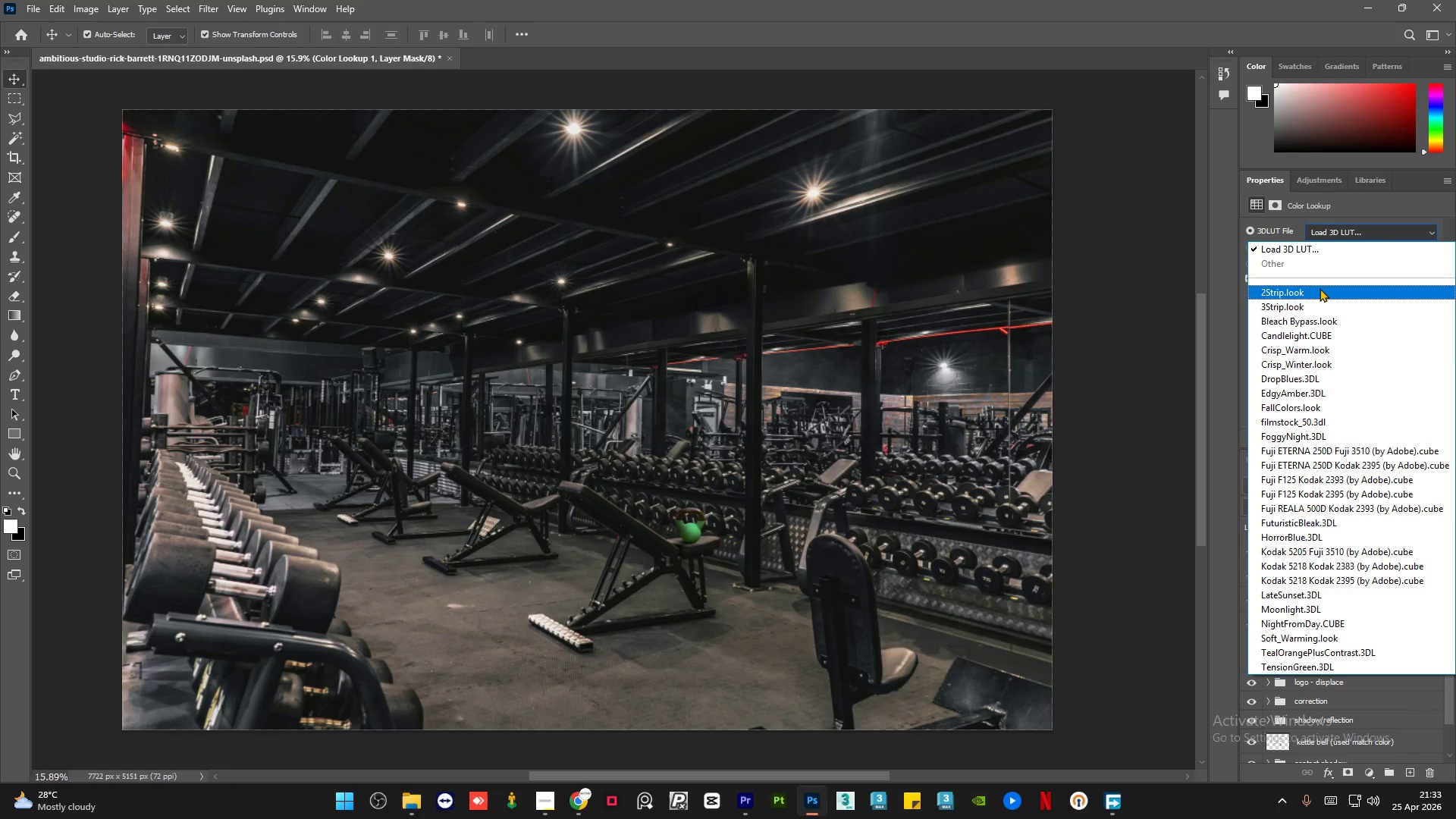 
left_click([1320, 288])
 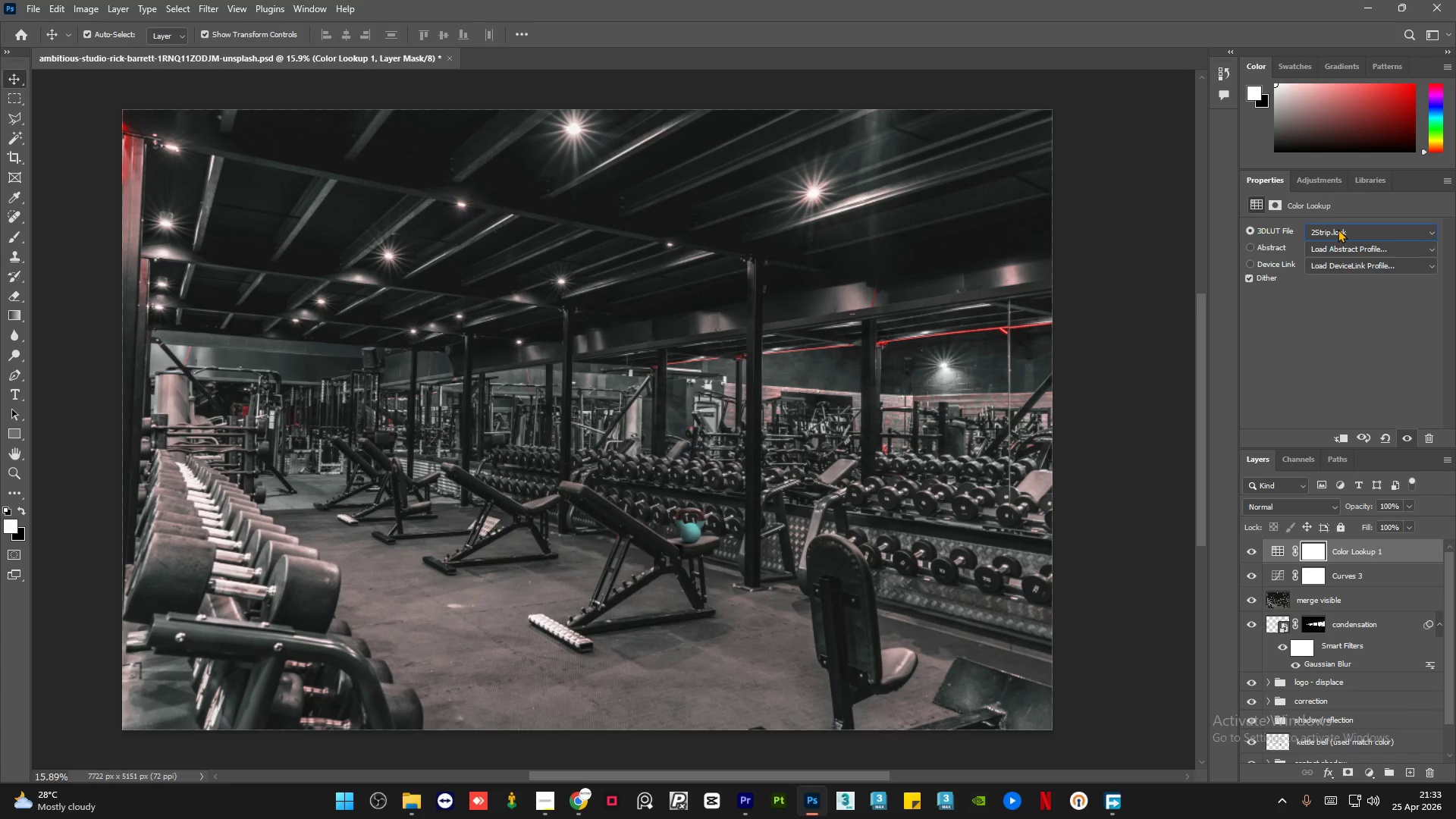 
scroll: coordinate [1338, 229], scroll_direction: down, amount: 3.0
 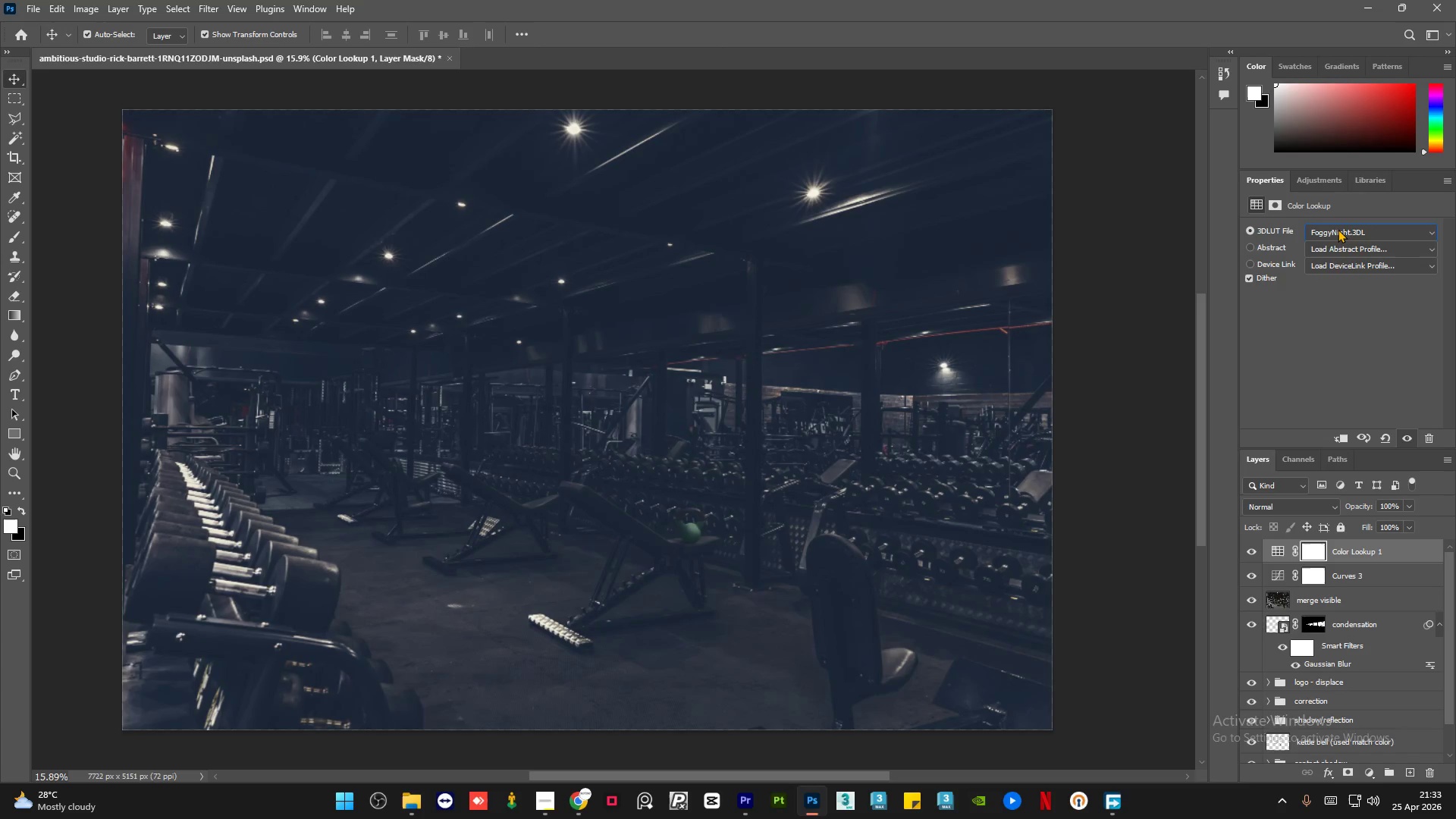 
scroll: coordinate [1338, 229], scroll_direction: up, amount: 1.0
 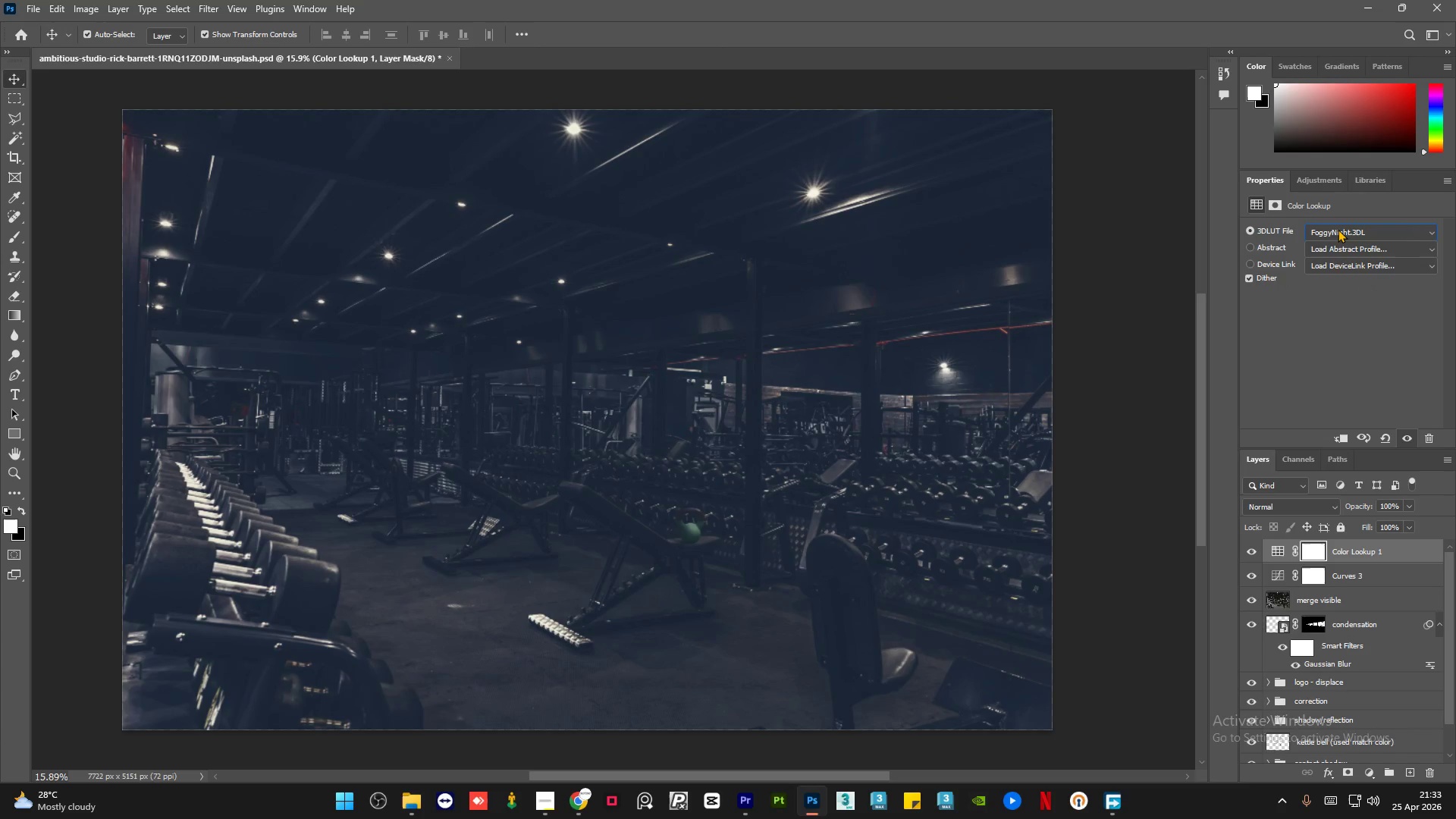 
scroll: coordinate [1338, 229], scroll_direction: down, amount: 2.0
 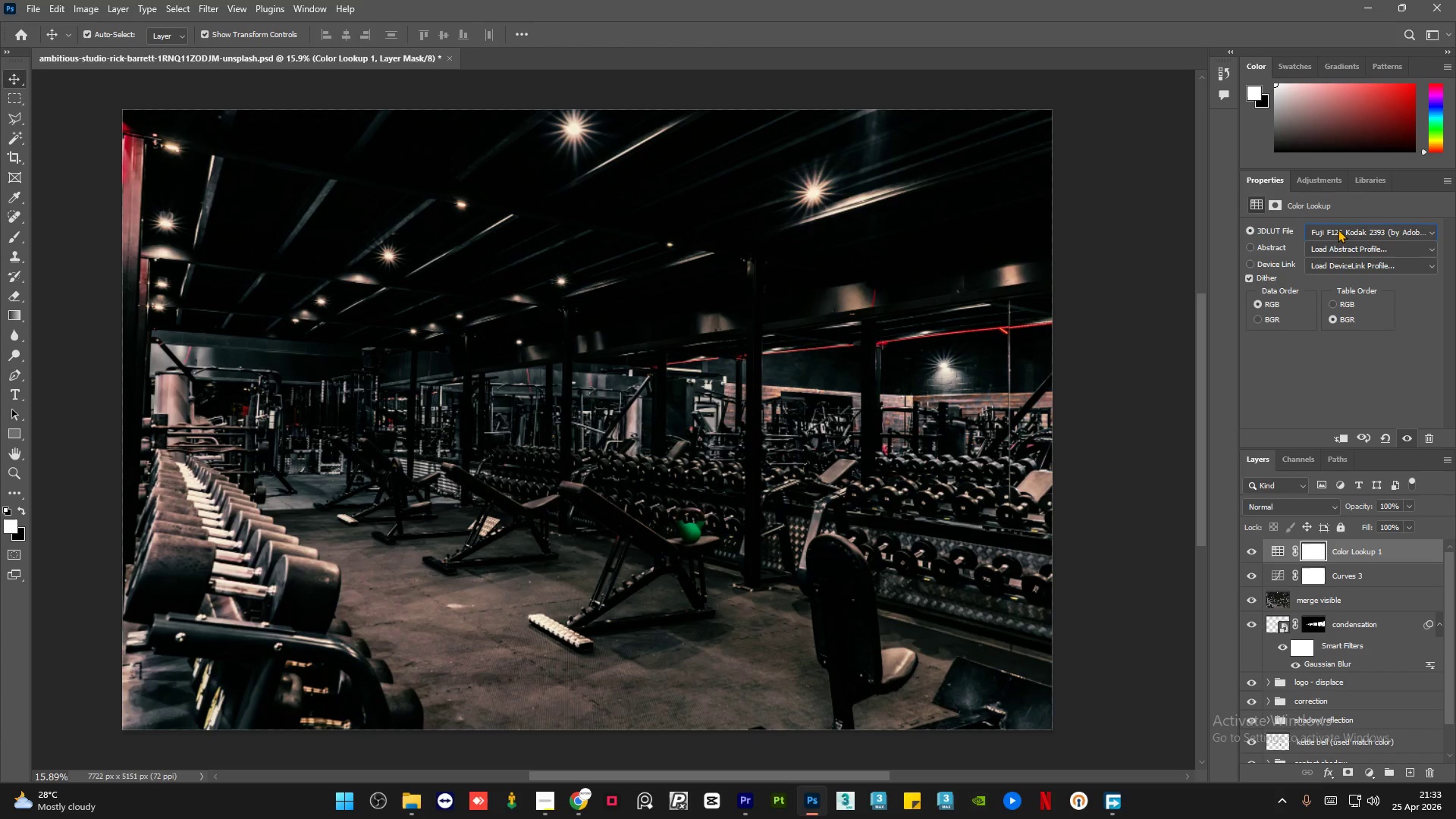 
scroll: coordinate [1338, 229], scroll_direction: up, amount: 1.0
 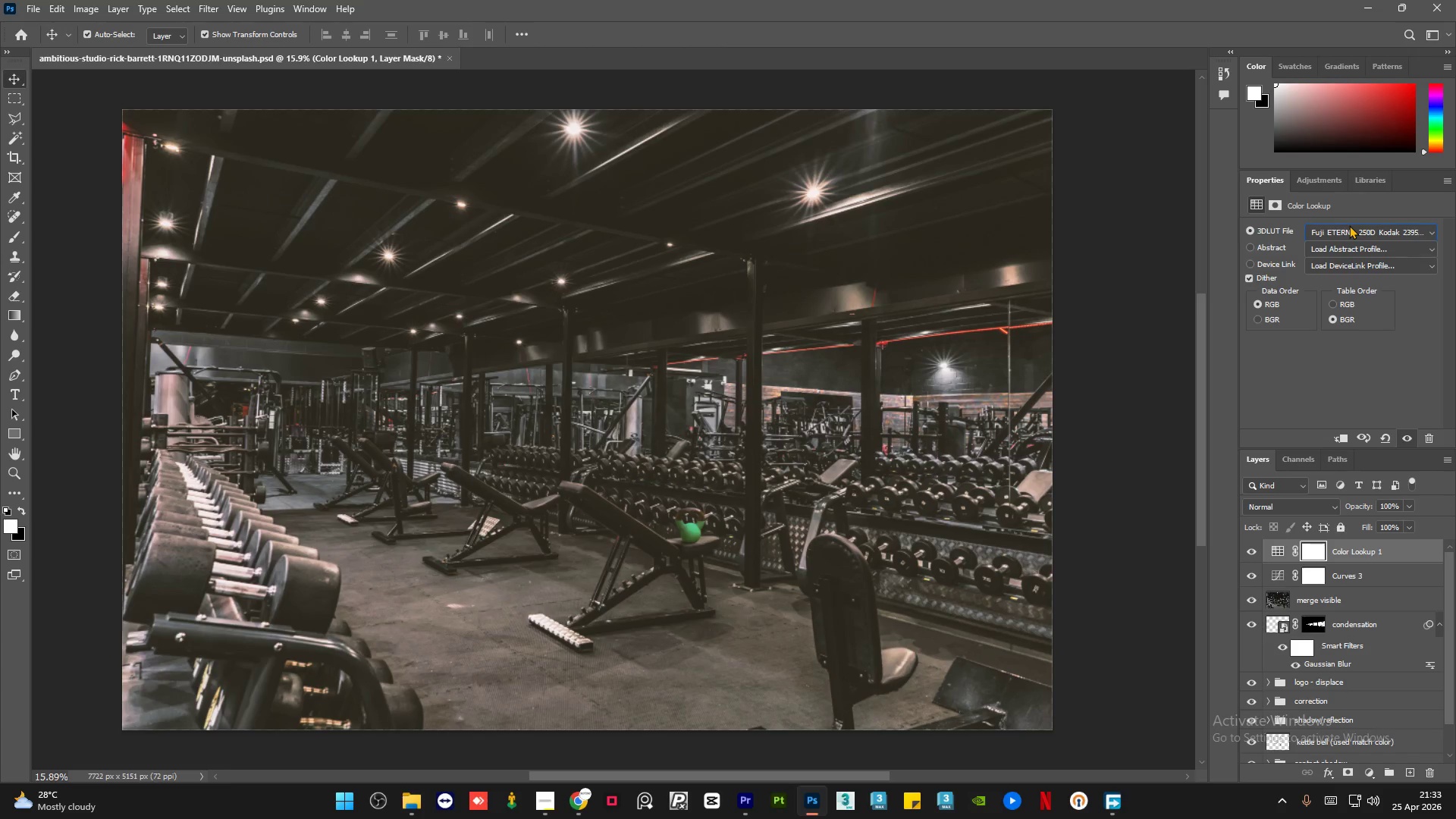 
scroll: coordinate [1349, 225], scroll_direction: down, amount: 1.0
 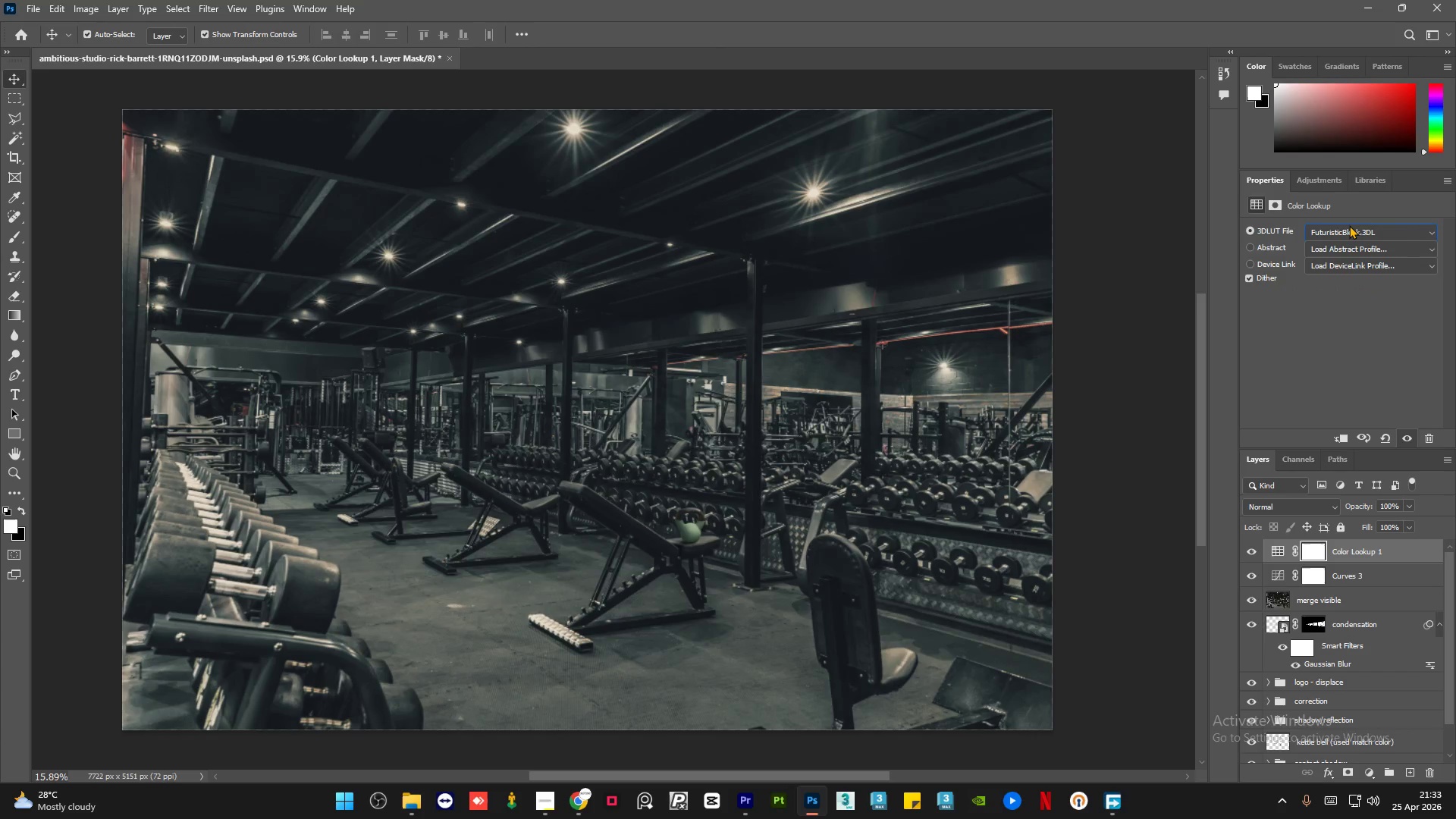 
scroll: coordinate [1349, 225], scroll_direction: up, amount: 1.0
 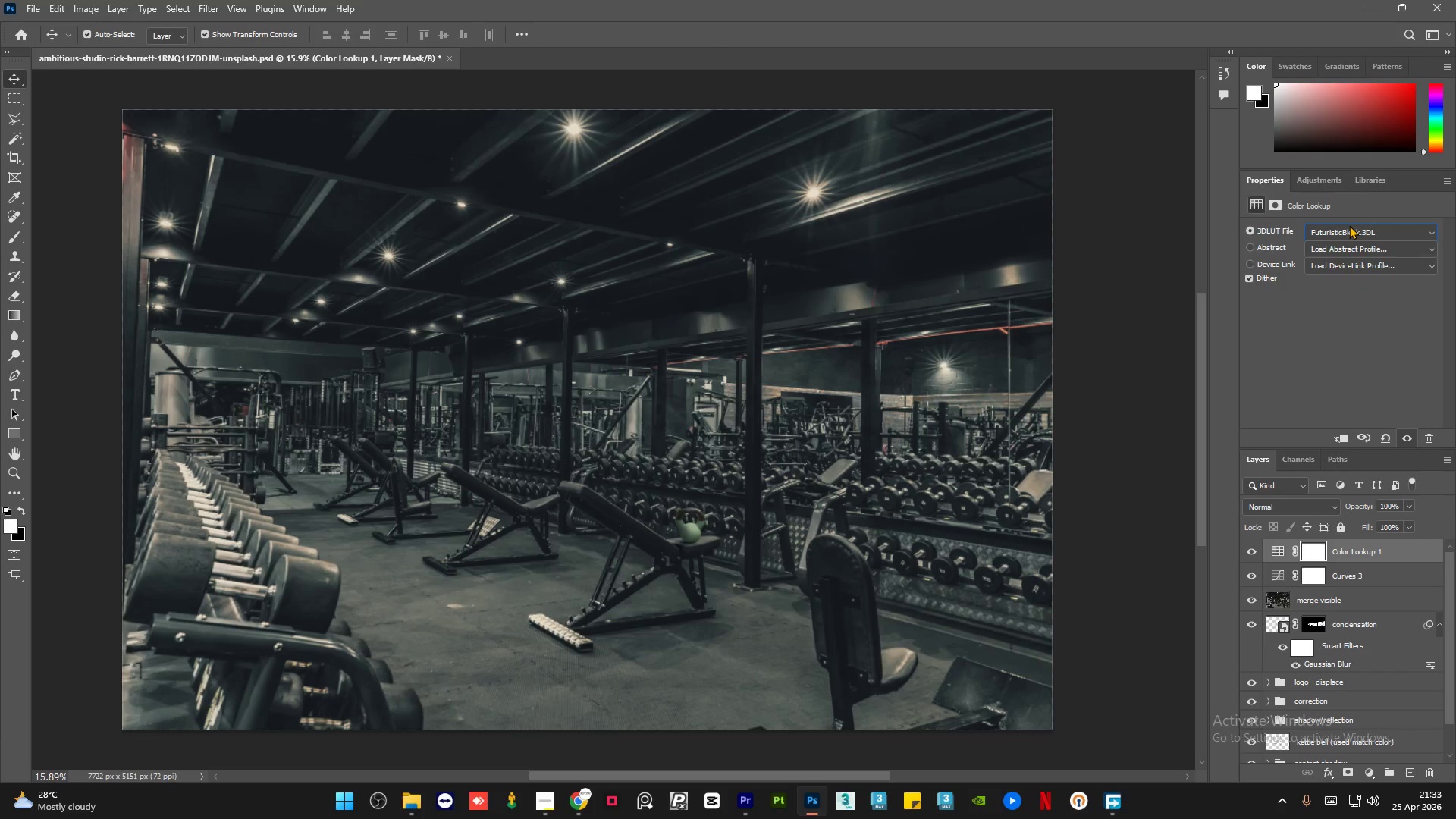 
scroll: coordinate [1349, 225], scroll_direction: down, amount: 3.0
 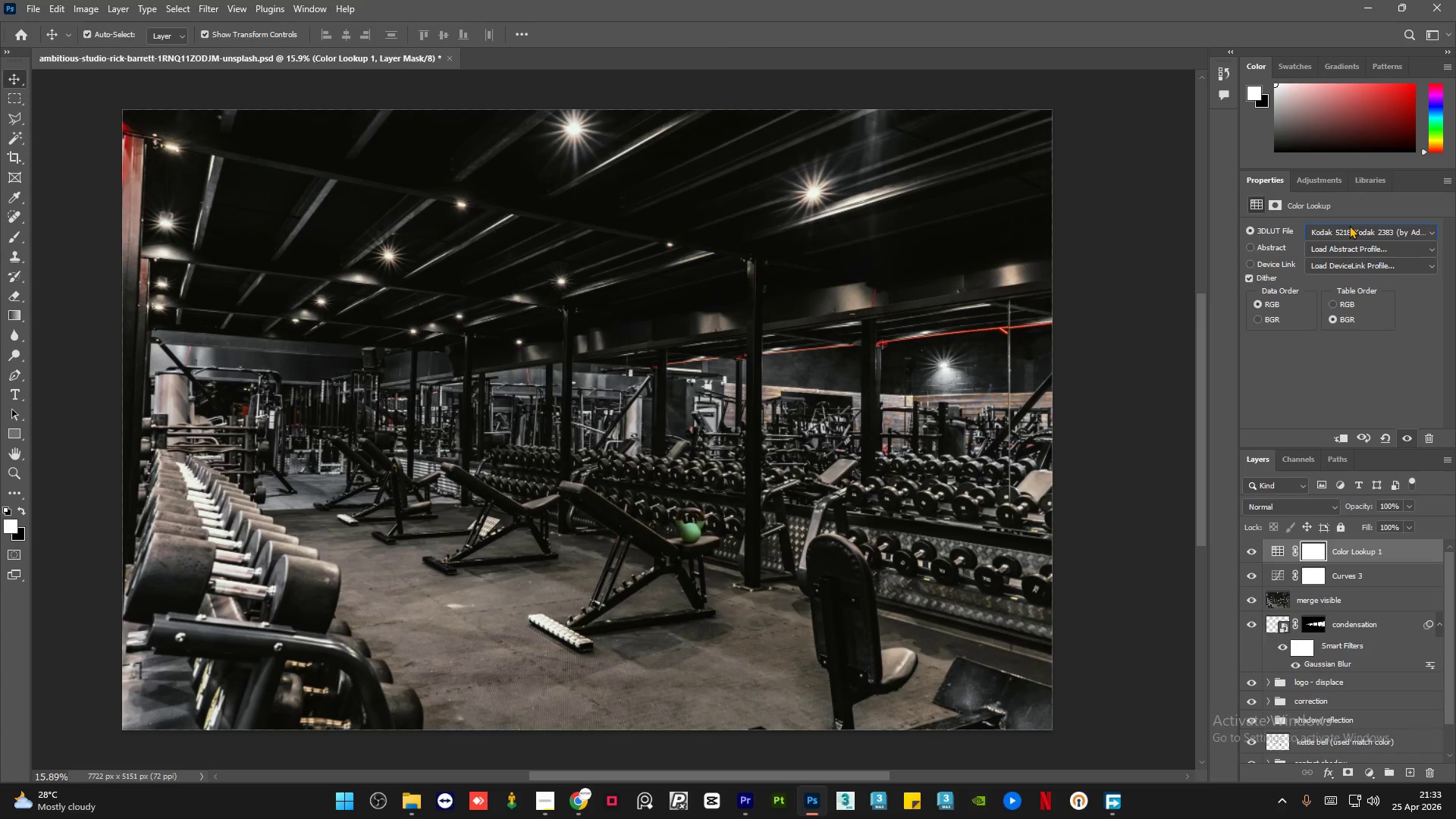 
scroll: coordinate [1349, 225], scroll_direction: up, amount: 1.0
 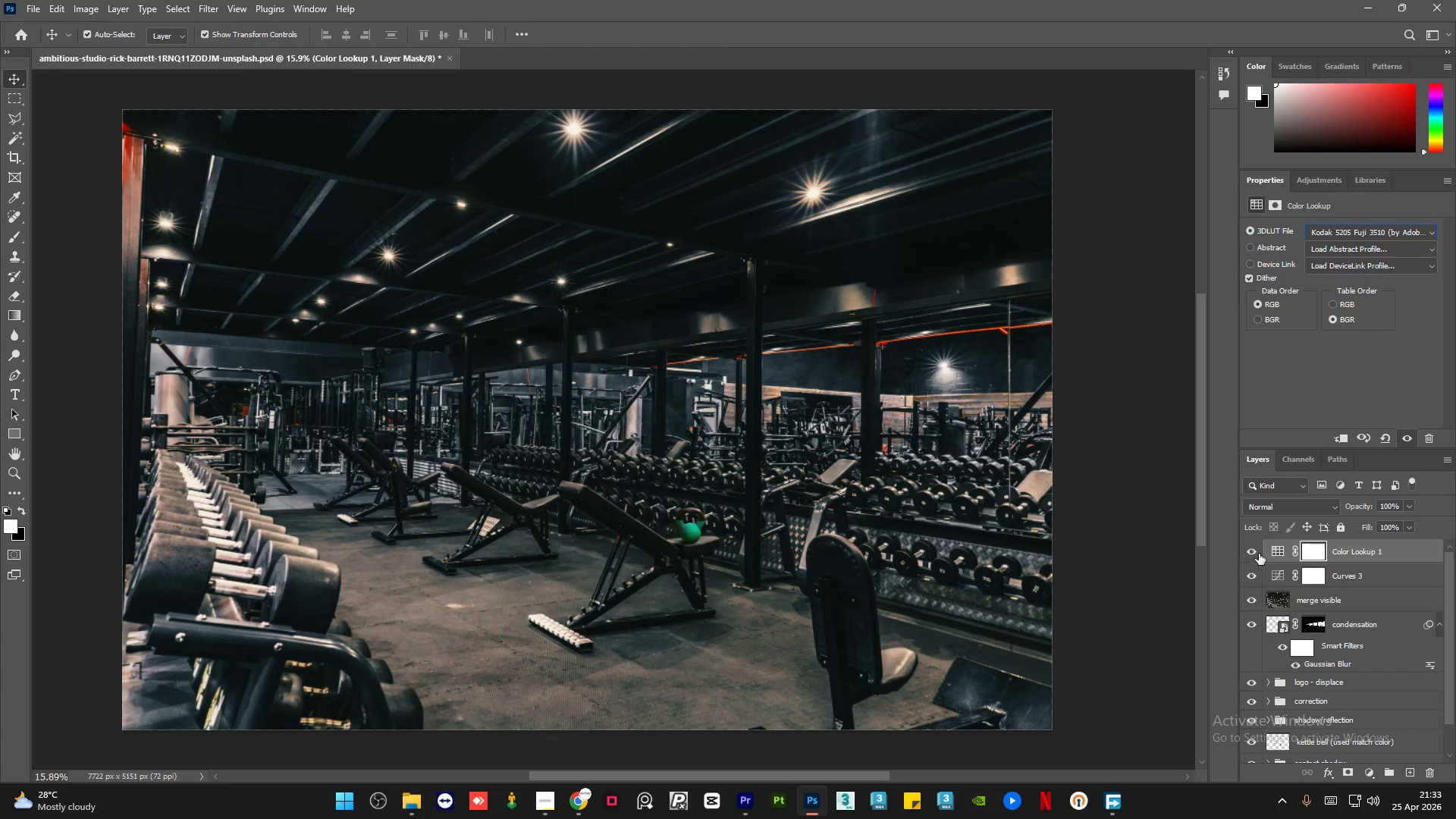 
left_click([1251, 548])
 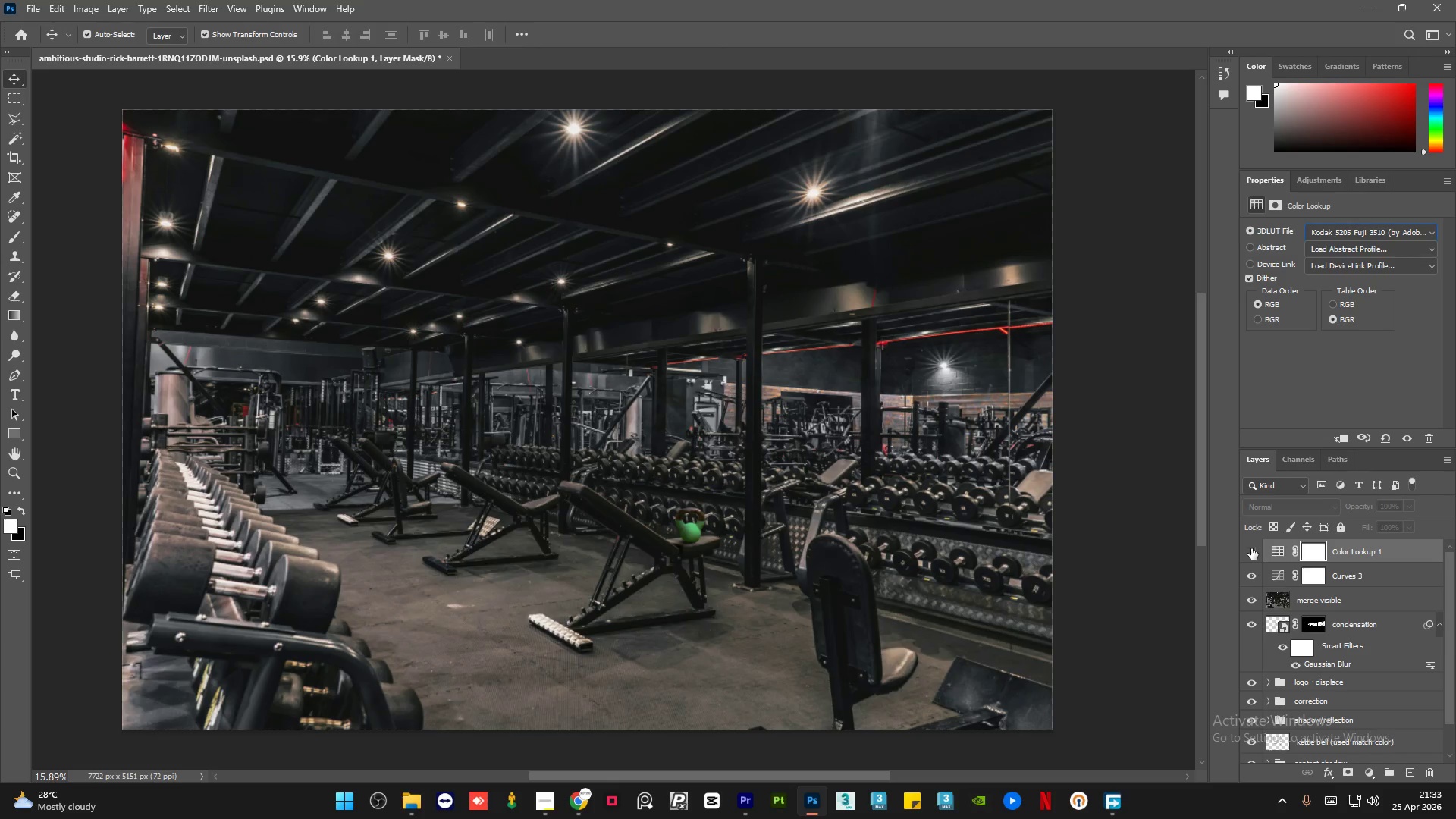 
left_click([1251, 548])
 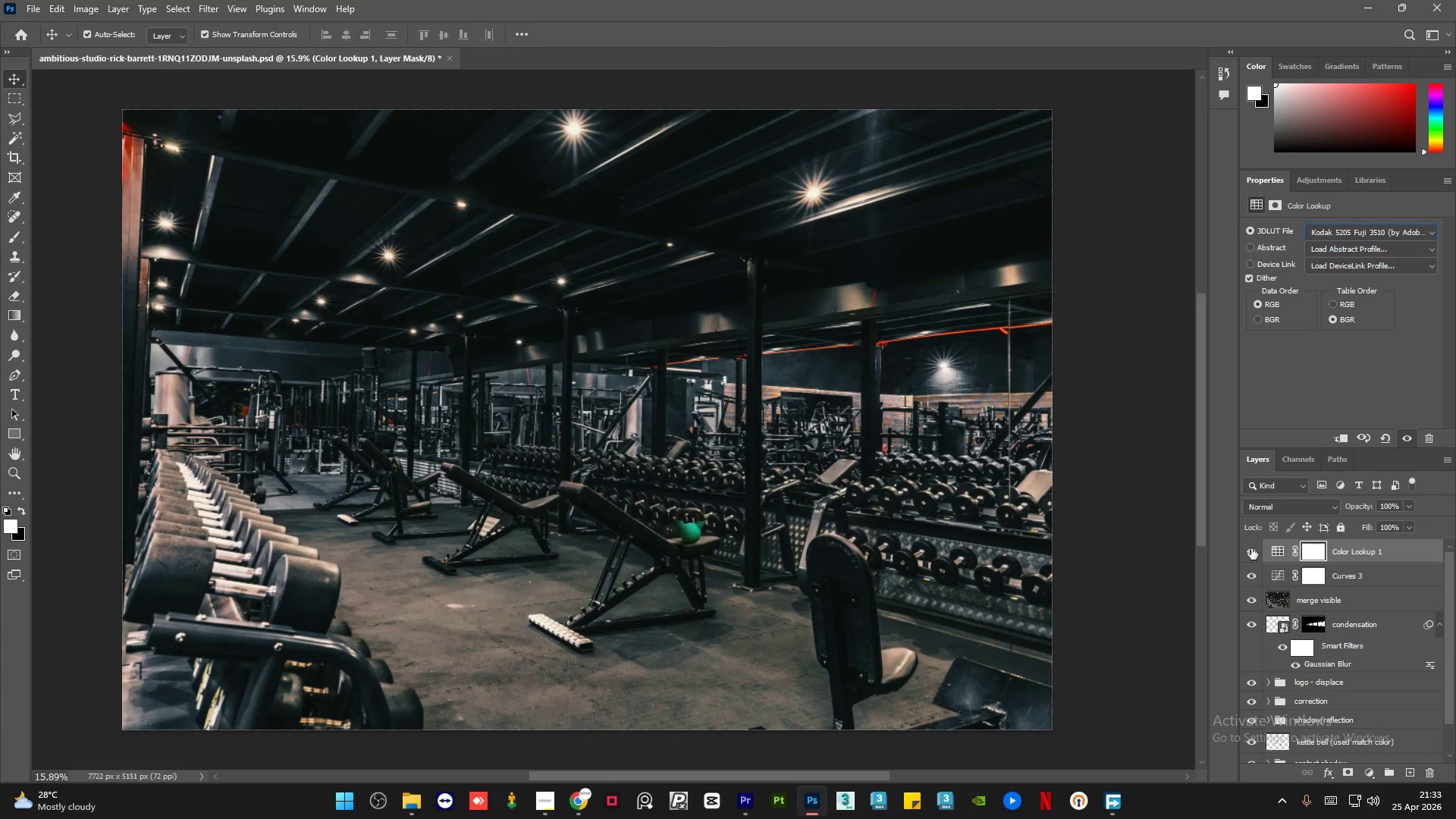 
left_click([1251, 548])
 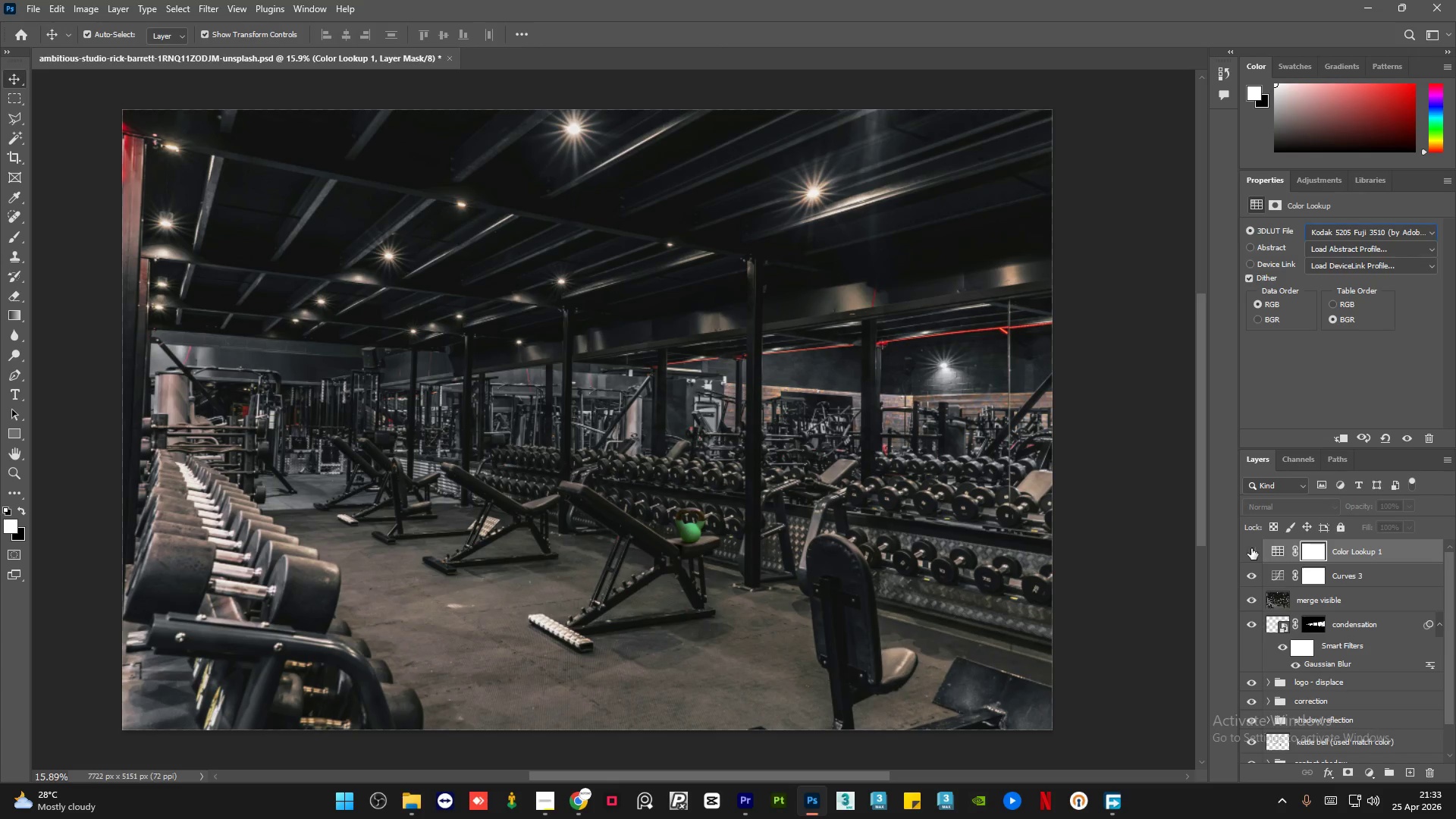 
left_click([1251, 548])
 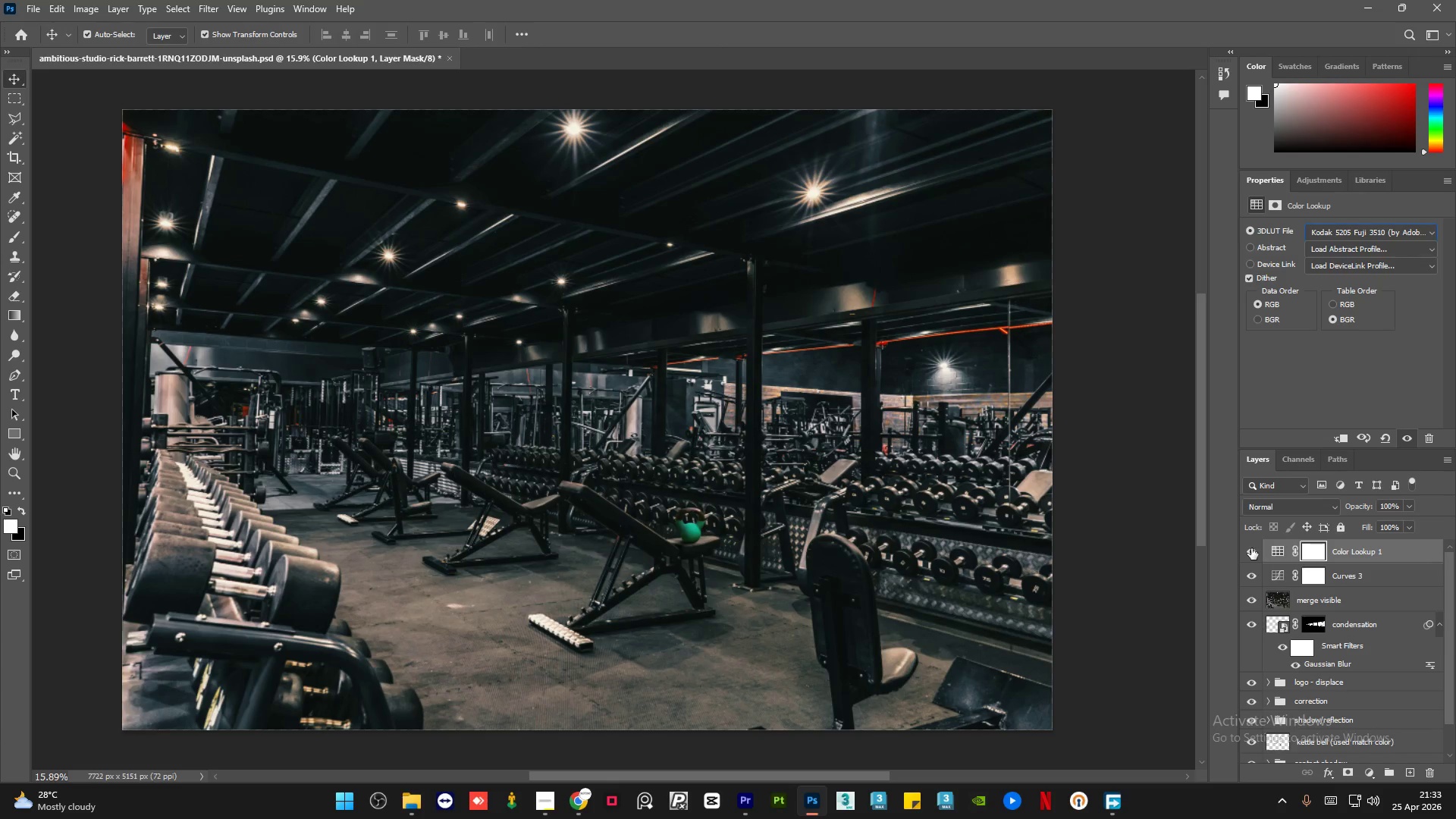 
left_click([1251, 548])
 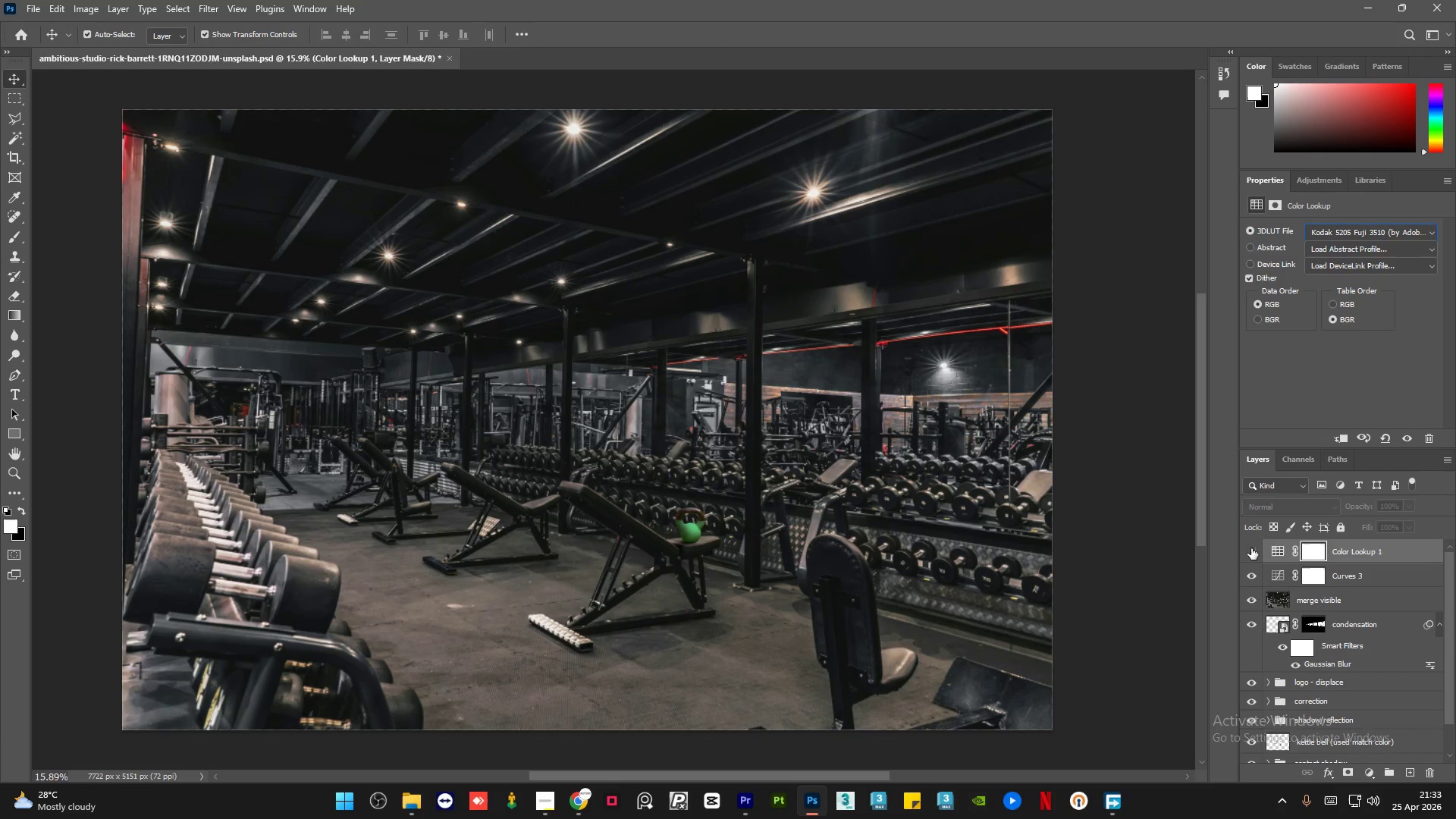 
left_click([1251, 548])
 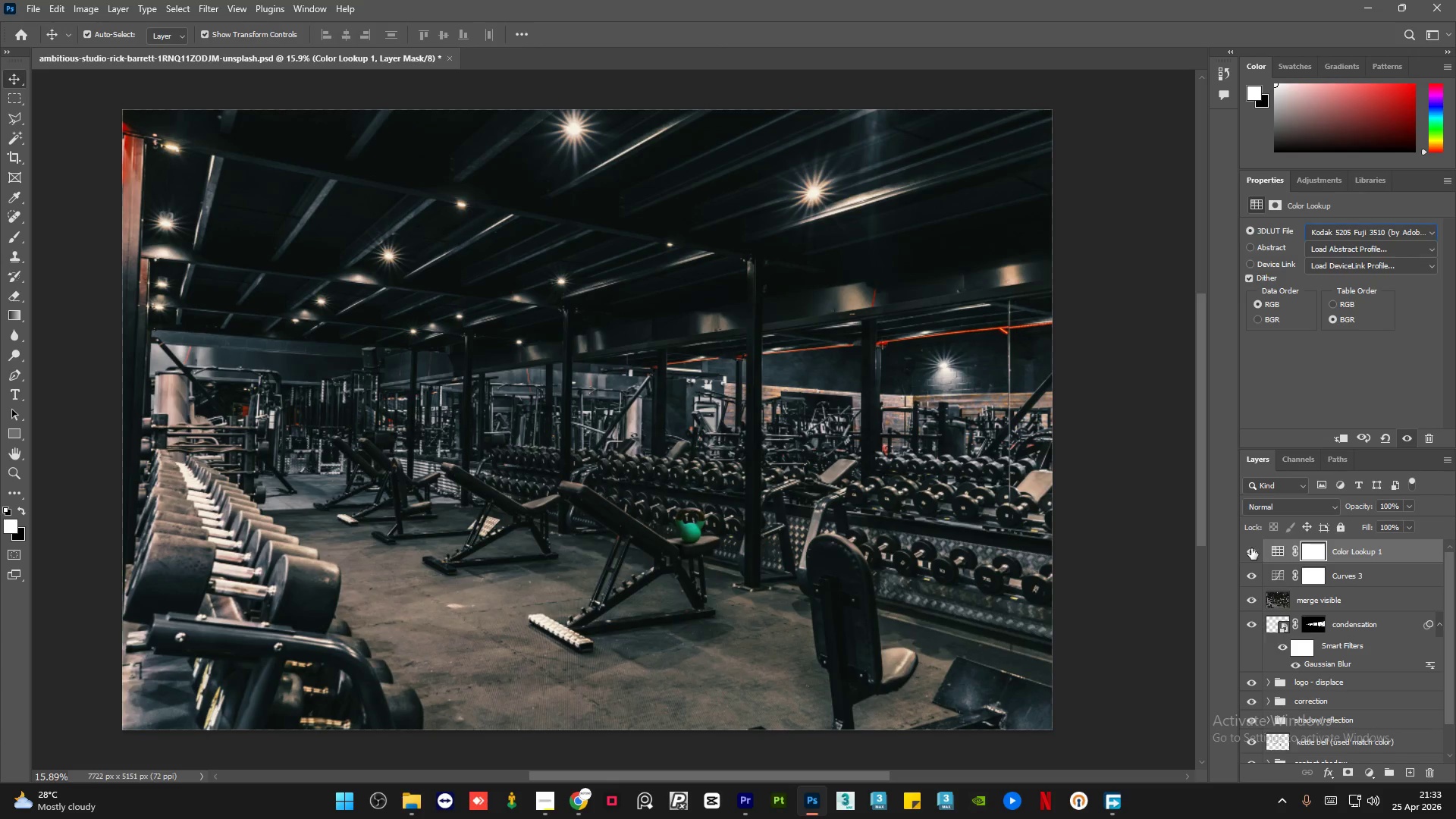 
left_click([1251, 548])
 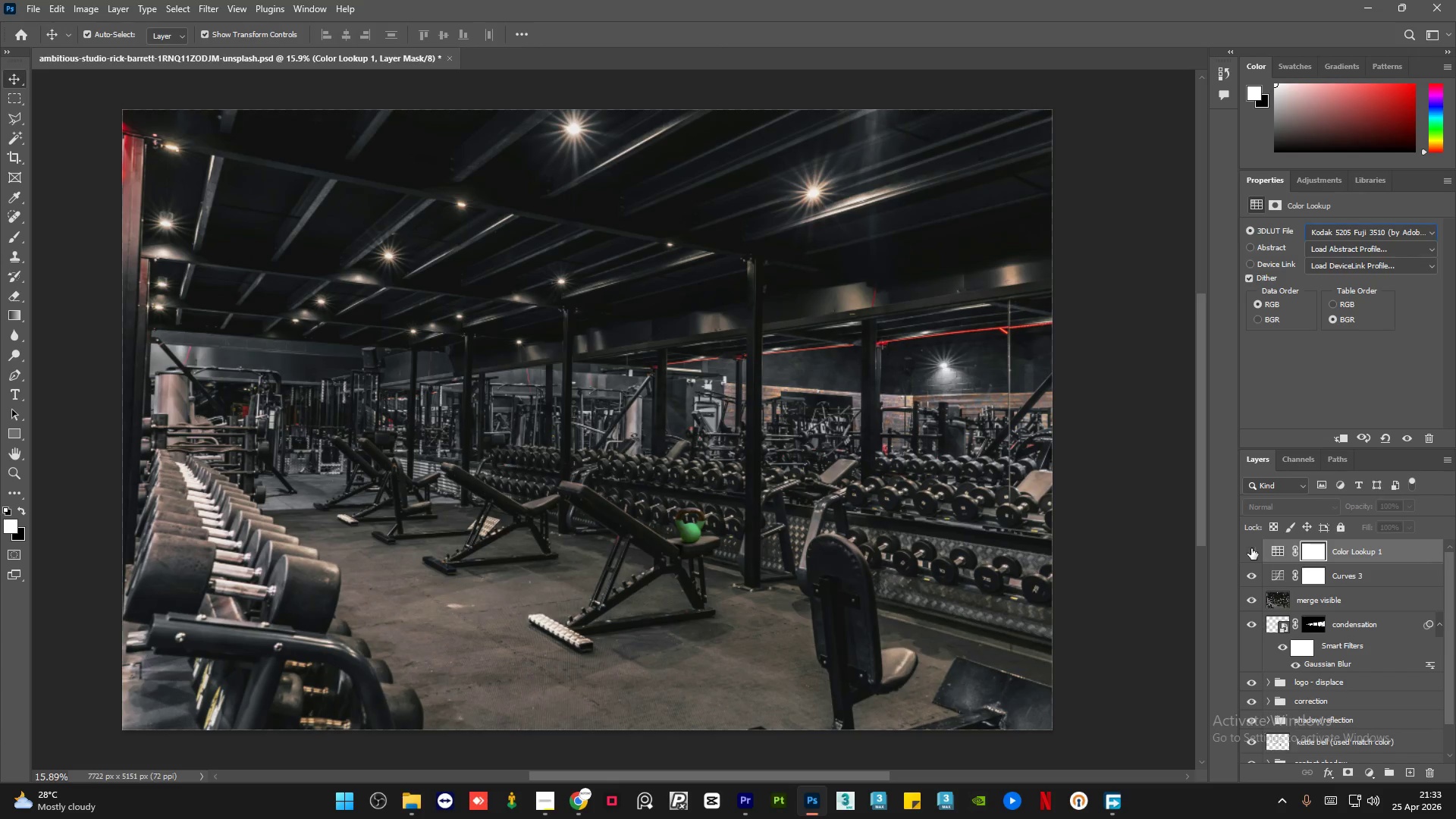 
left_click([1251, 548])
 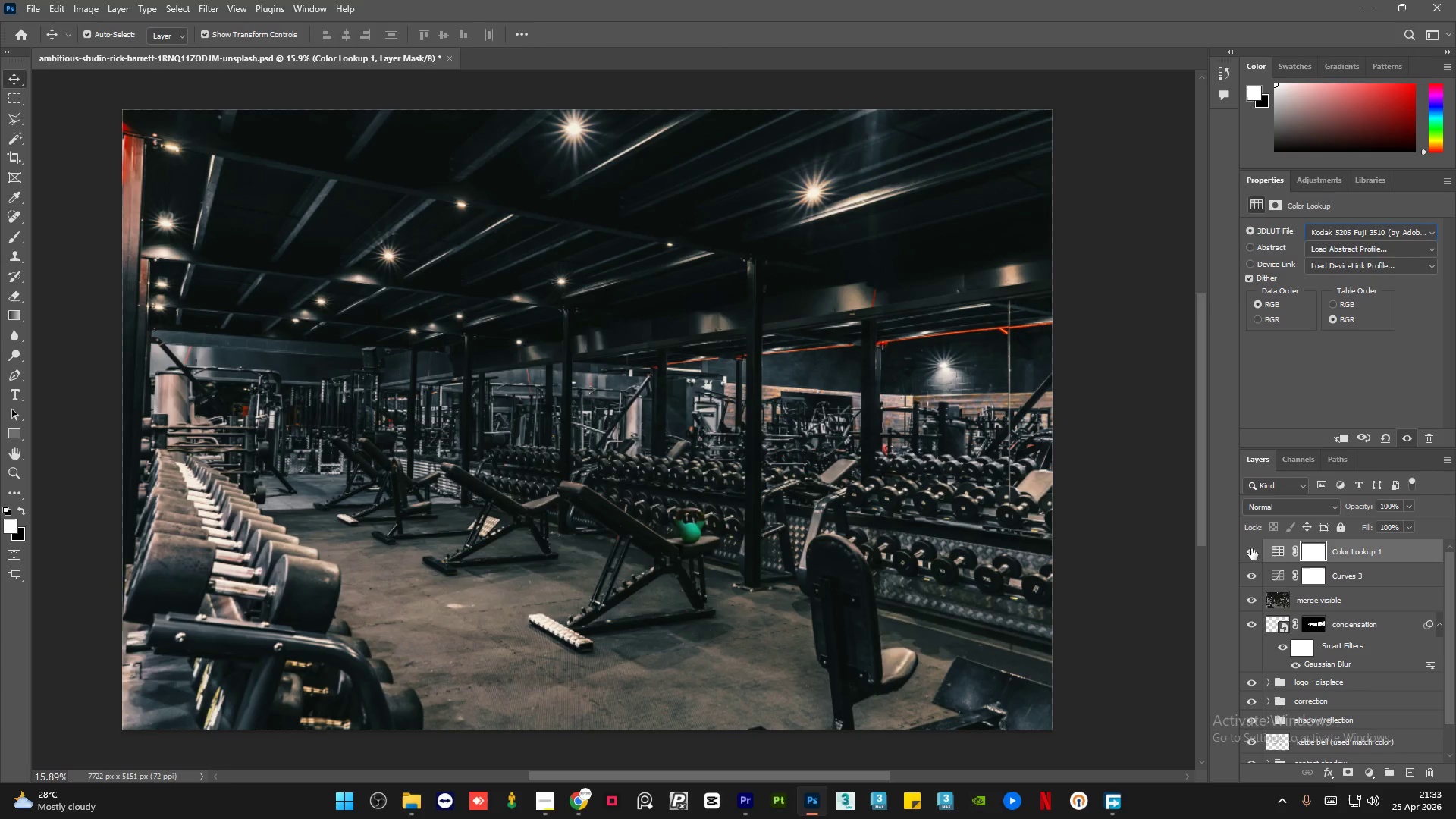 
left_click([1251, 548])
 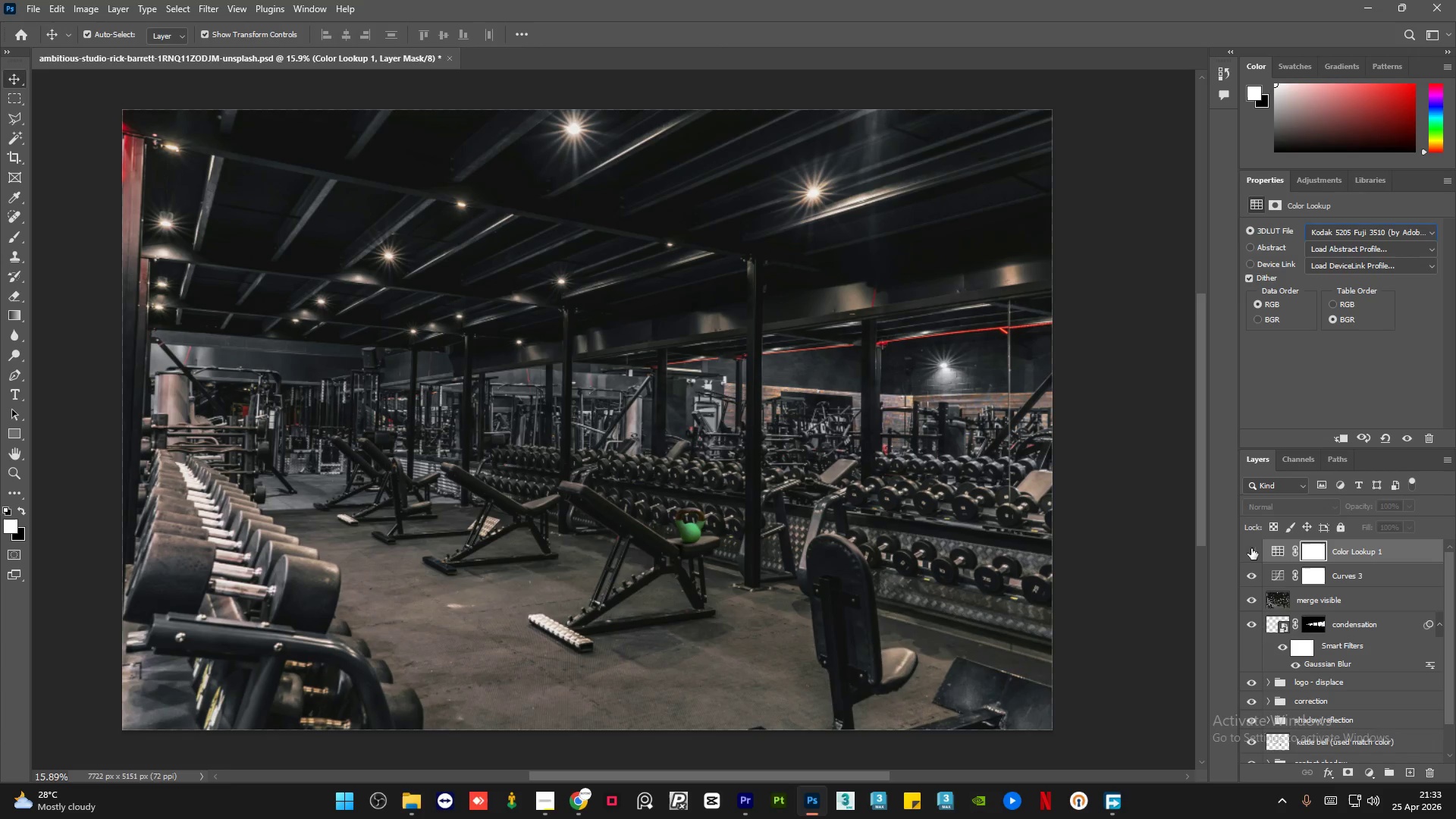 
left_click([1251, 548])
 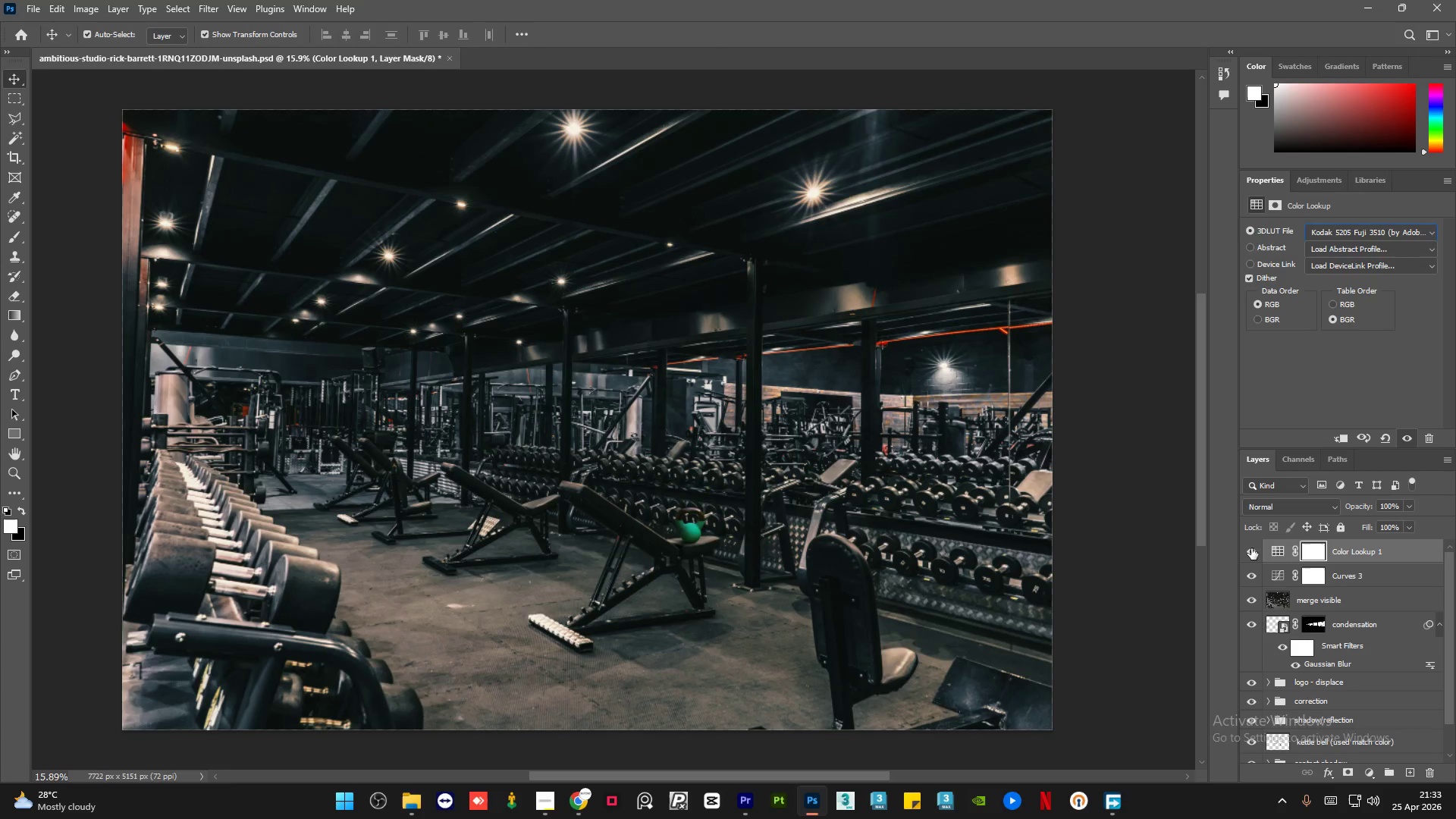 
left_click([1251, 548])
 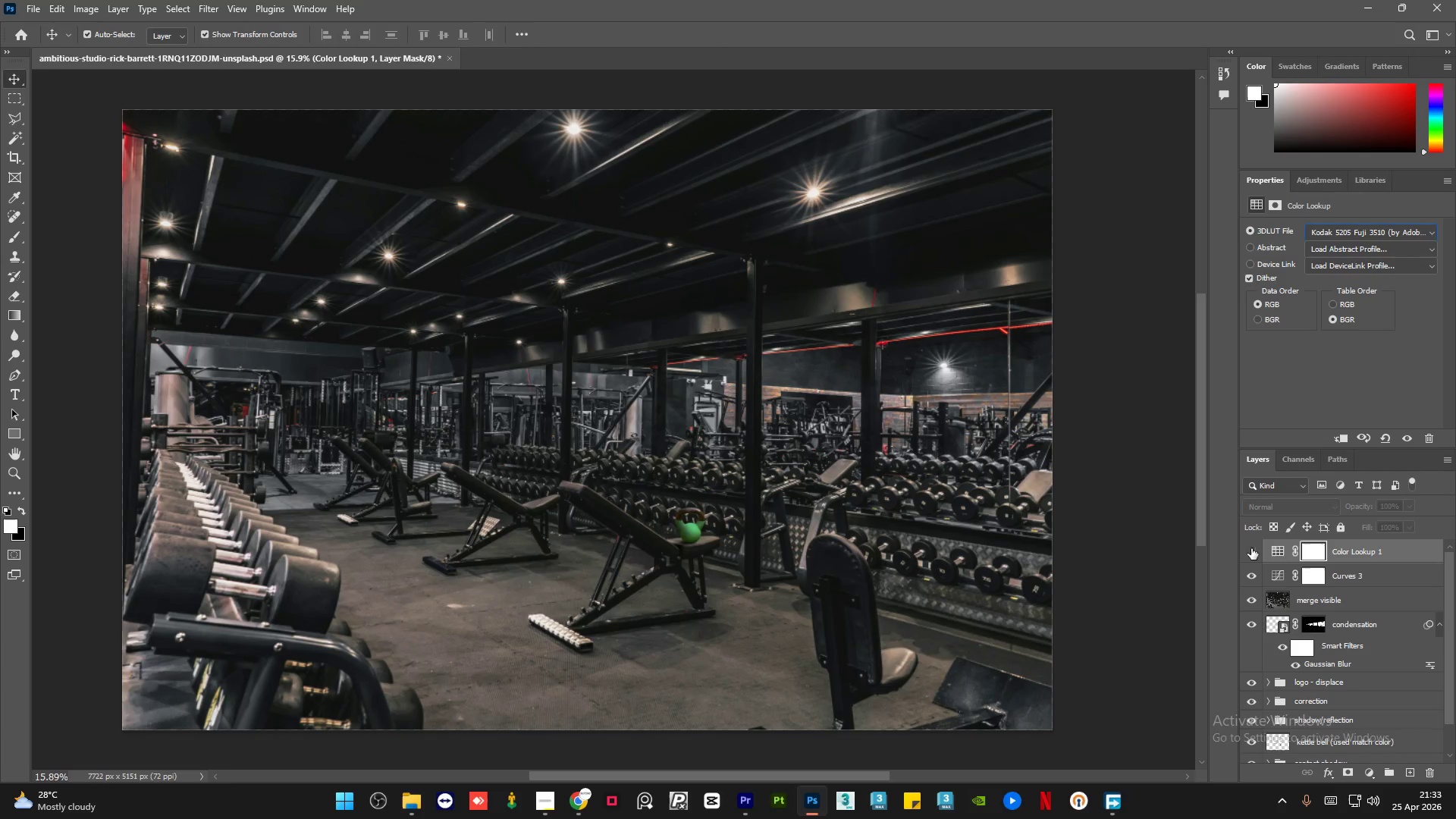 
left_click([1251, 548])
 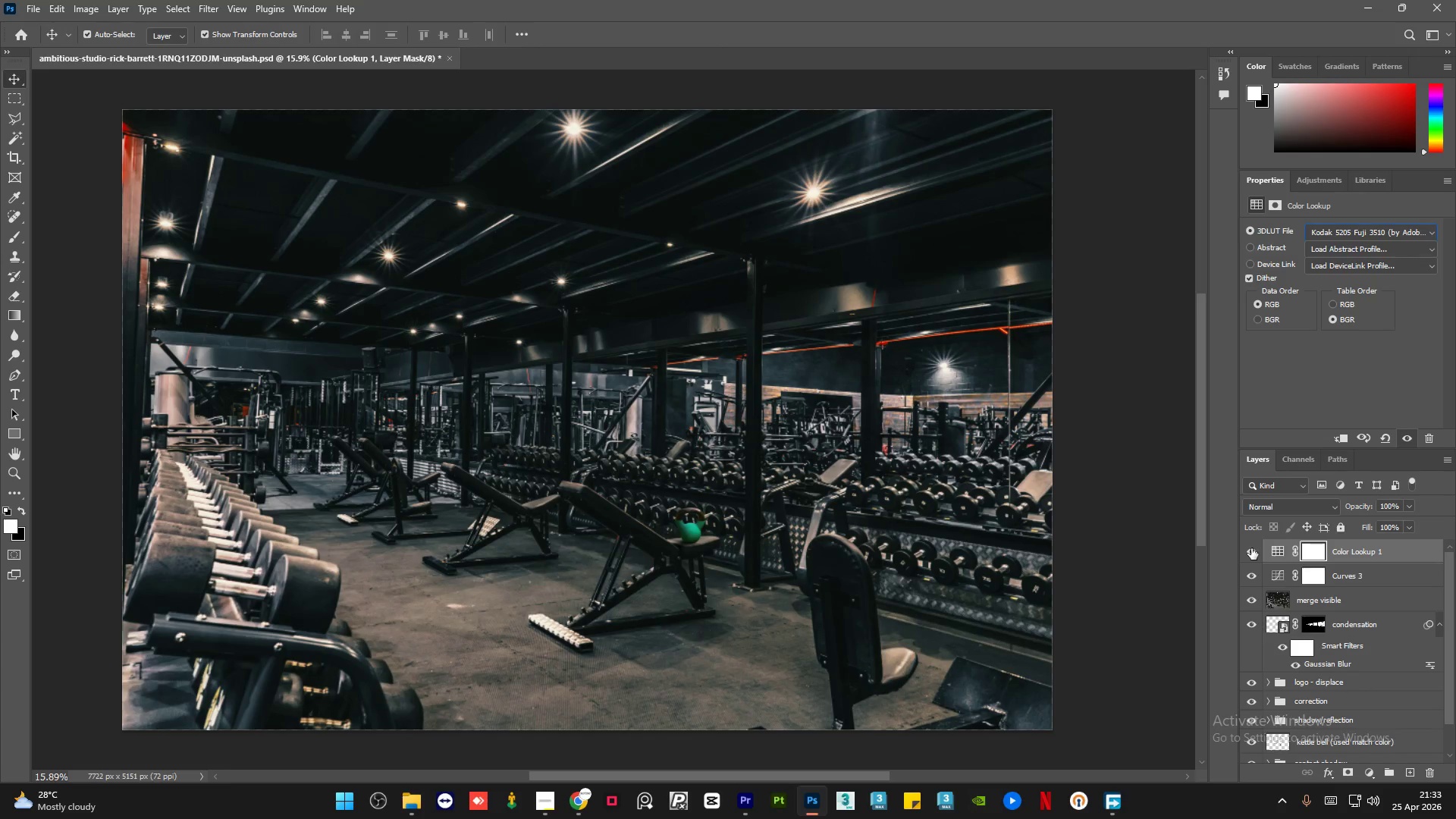 
left_click([1251, 548])
 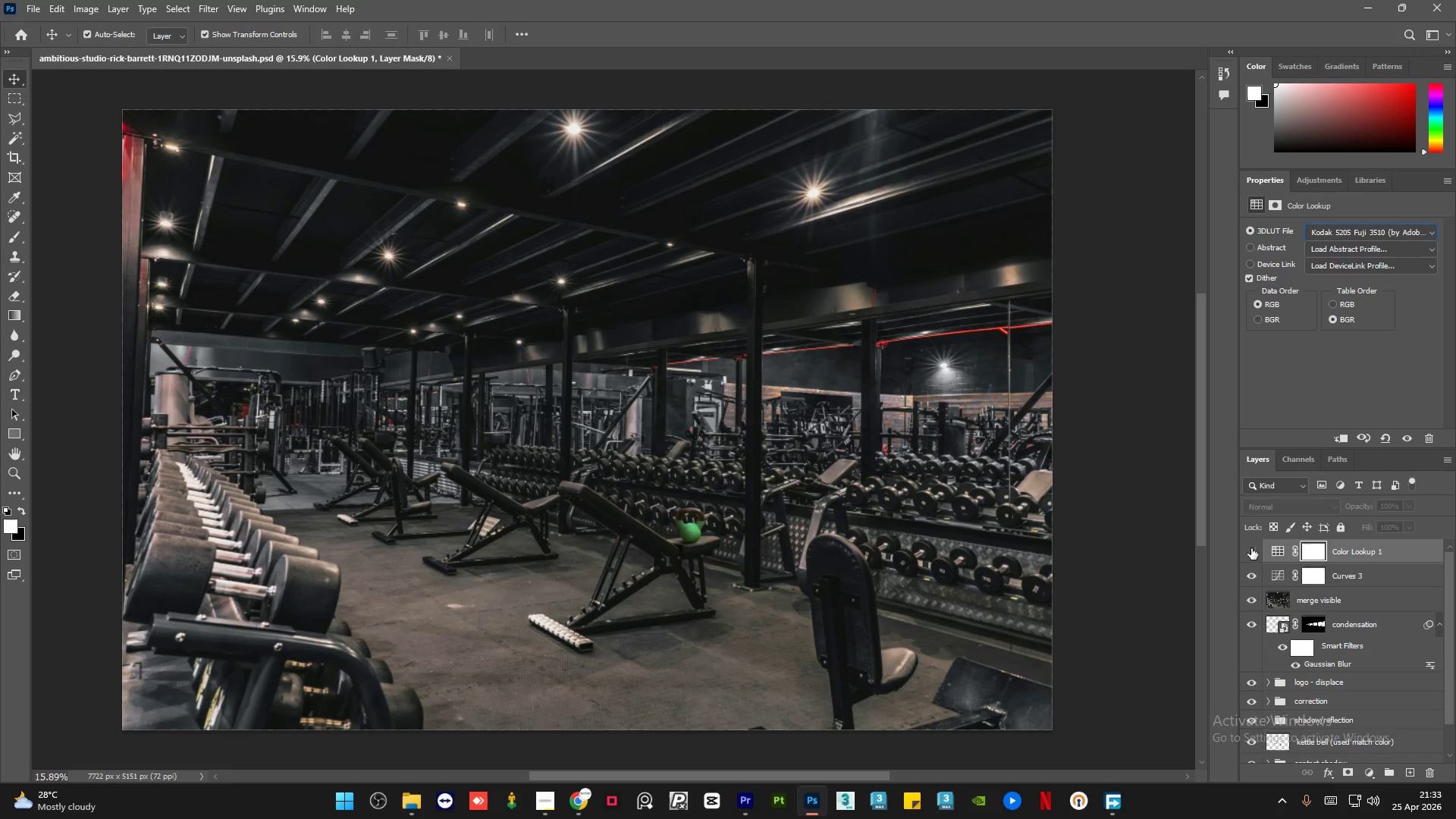 
left_click([1251, 548])
 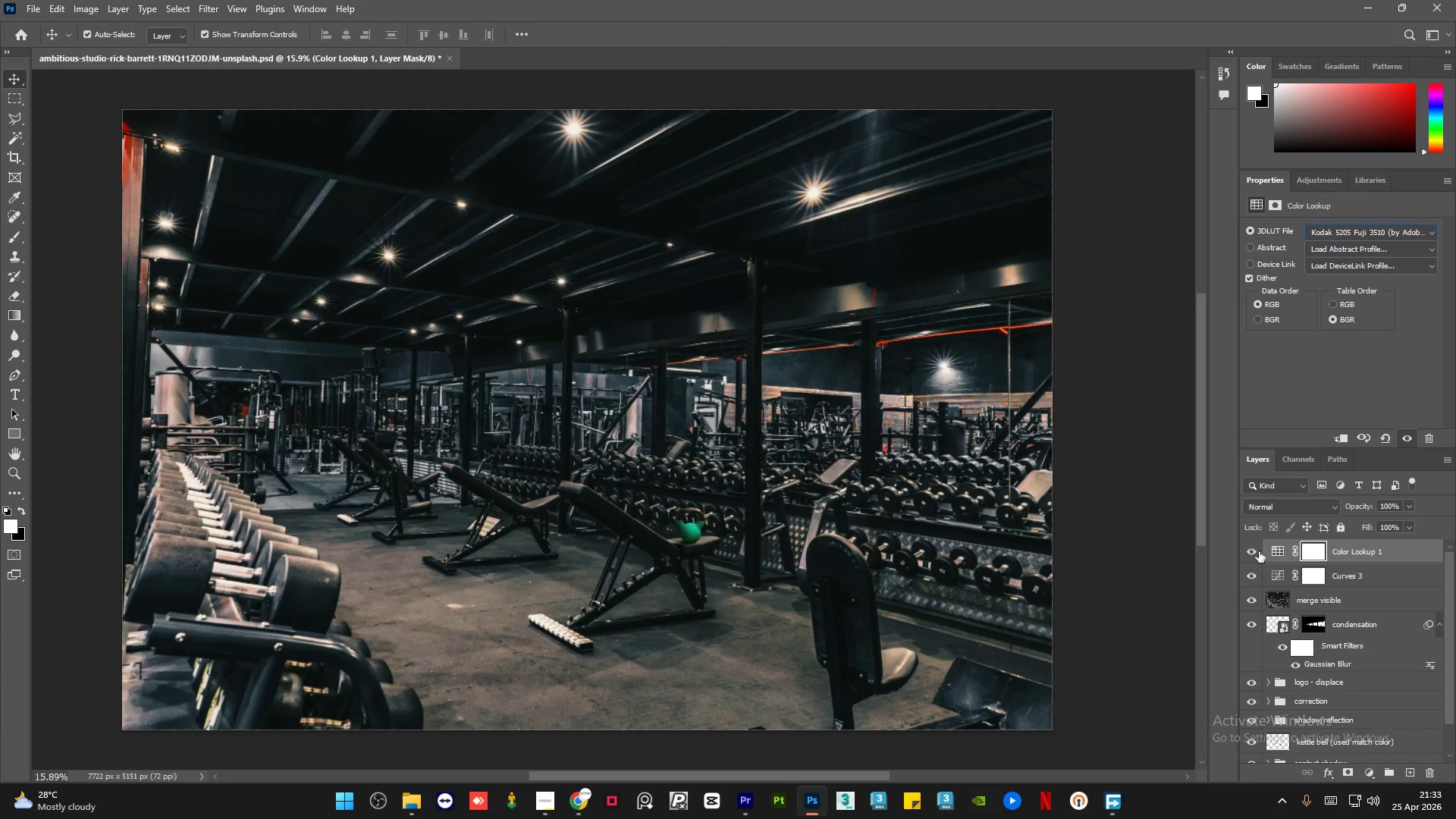 
left_click([1256, 552])
 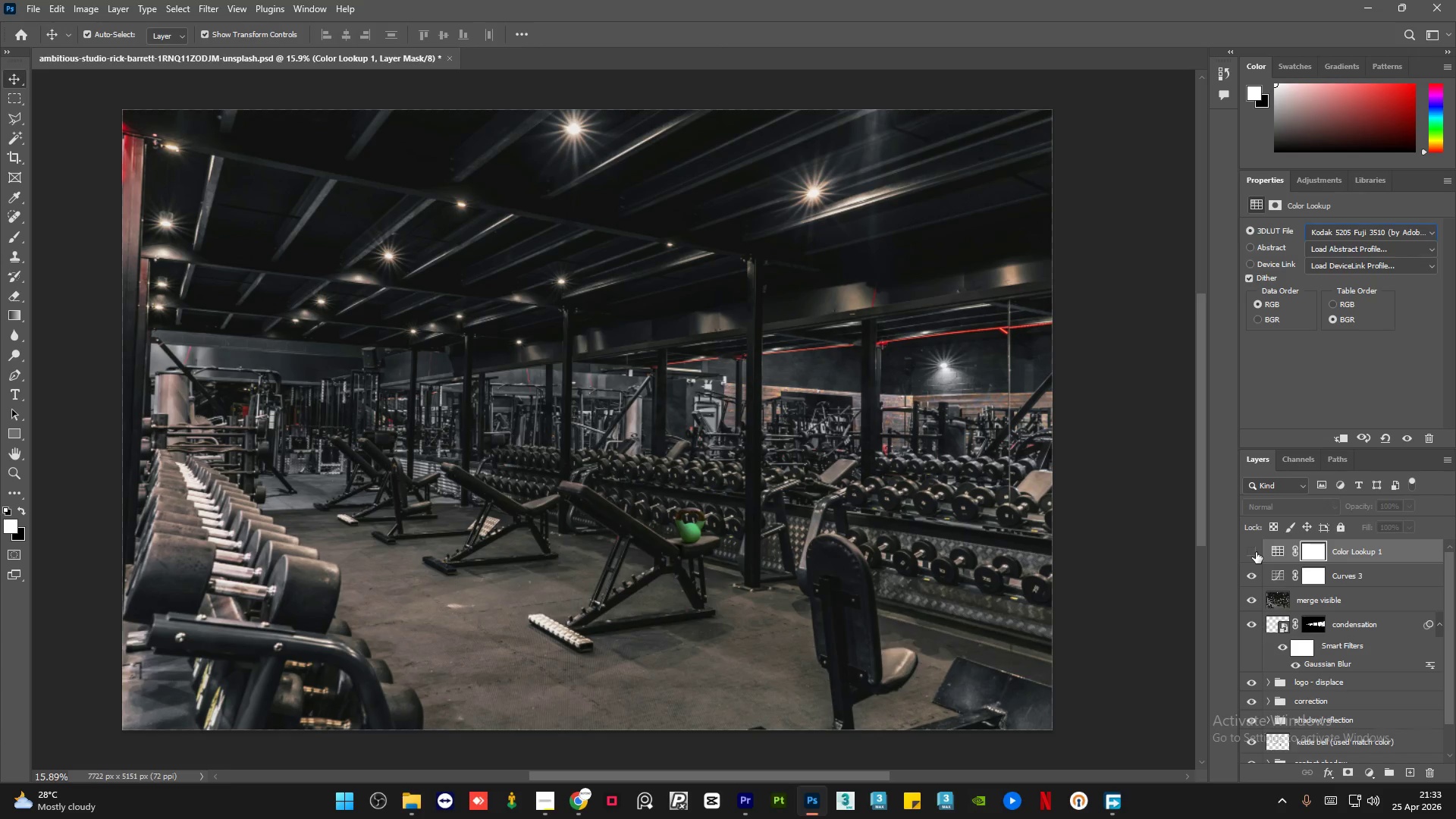 
left_click([1256, 552])
 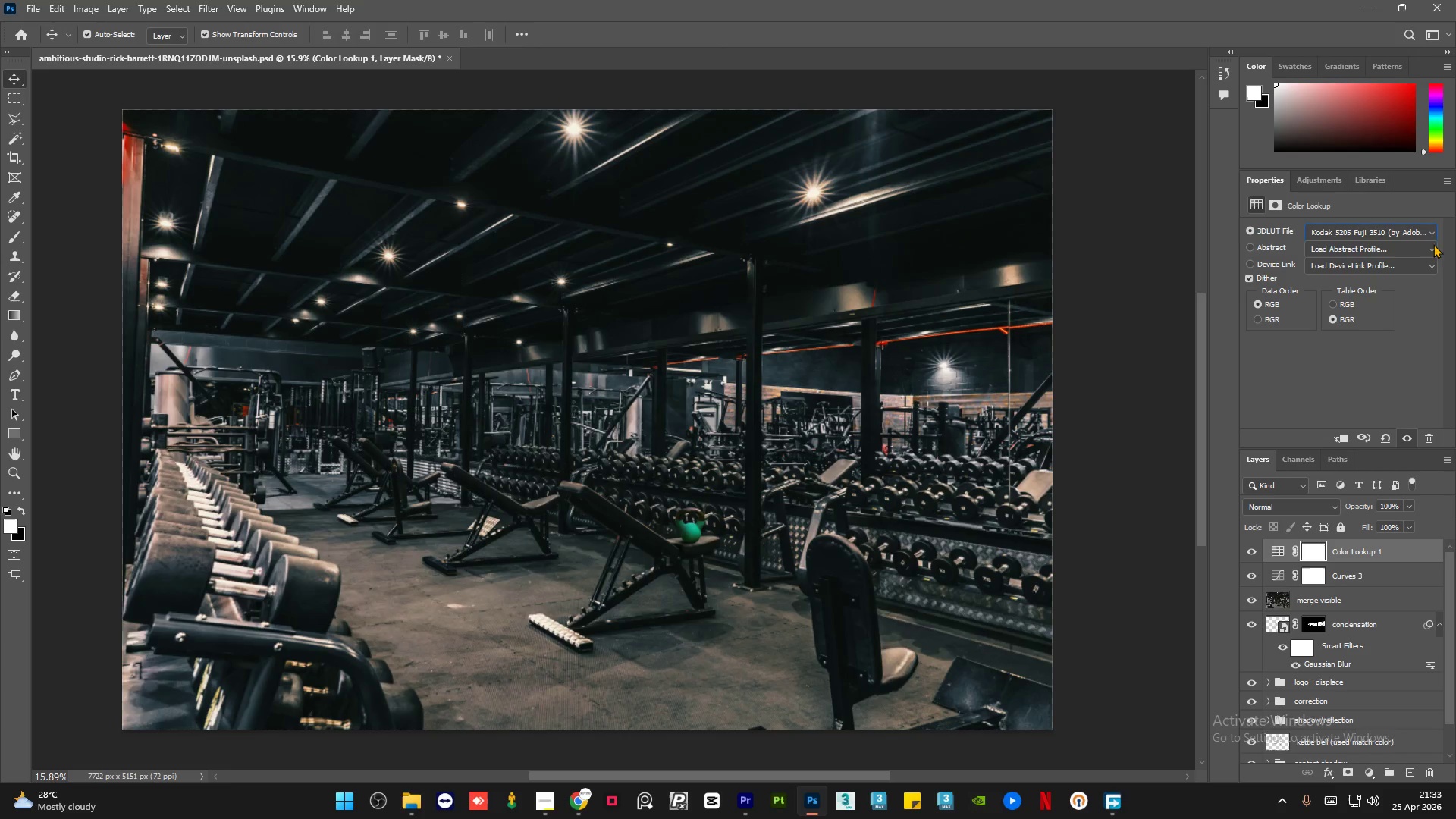 
left_click([1426, 232])
 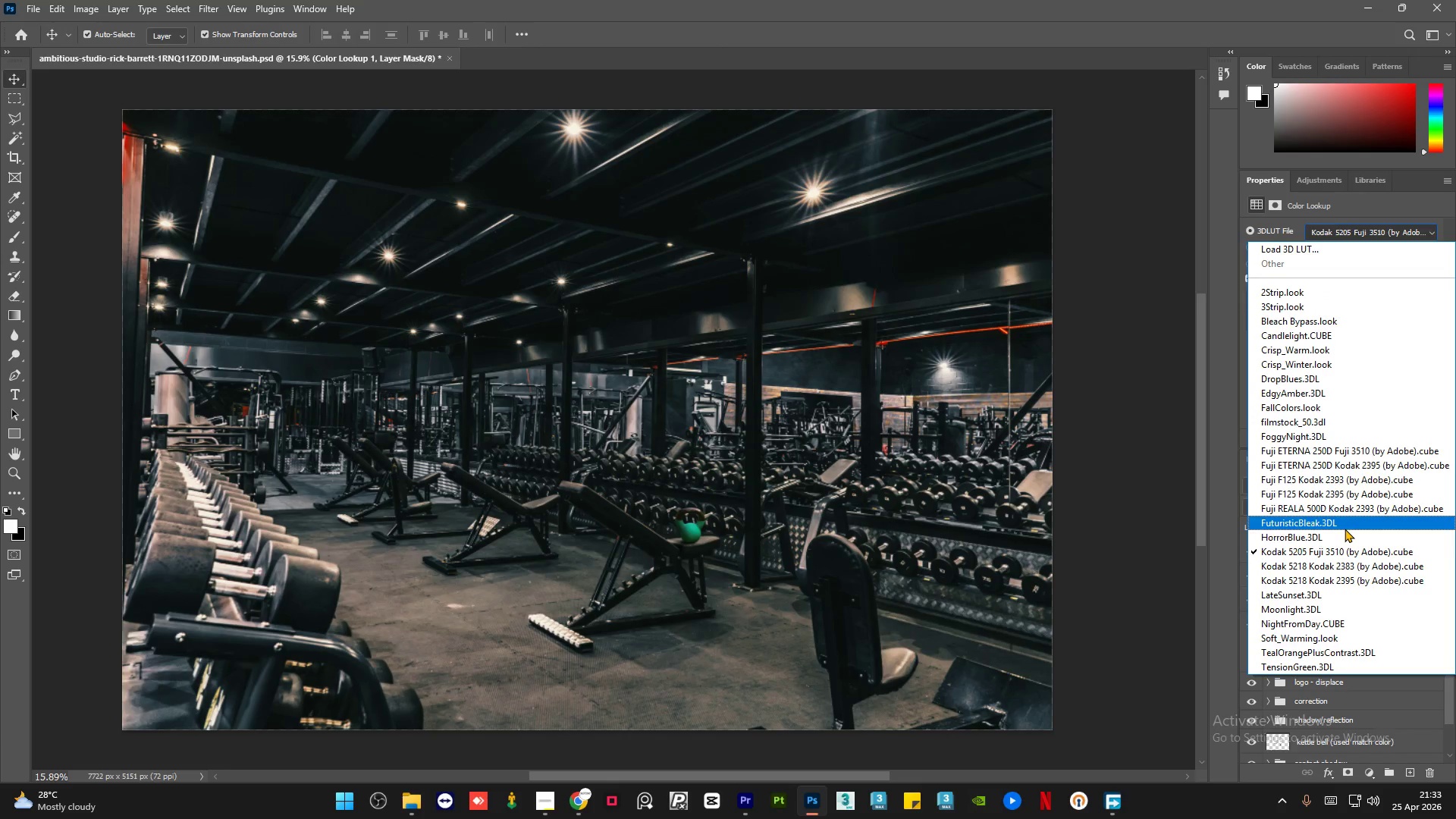 
scroll: coordinate [1337, 538], scroll_direction: down, amount: 5.0
 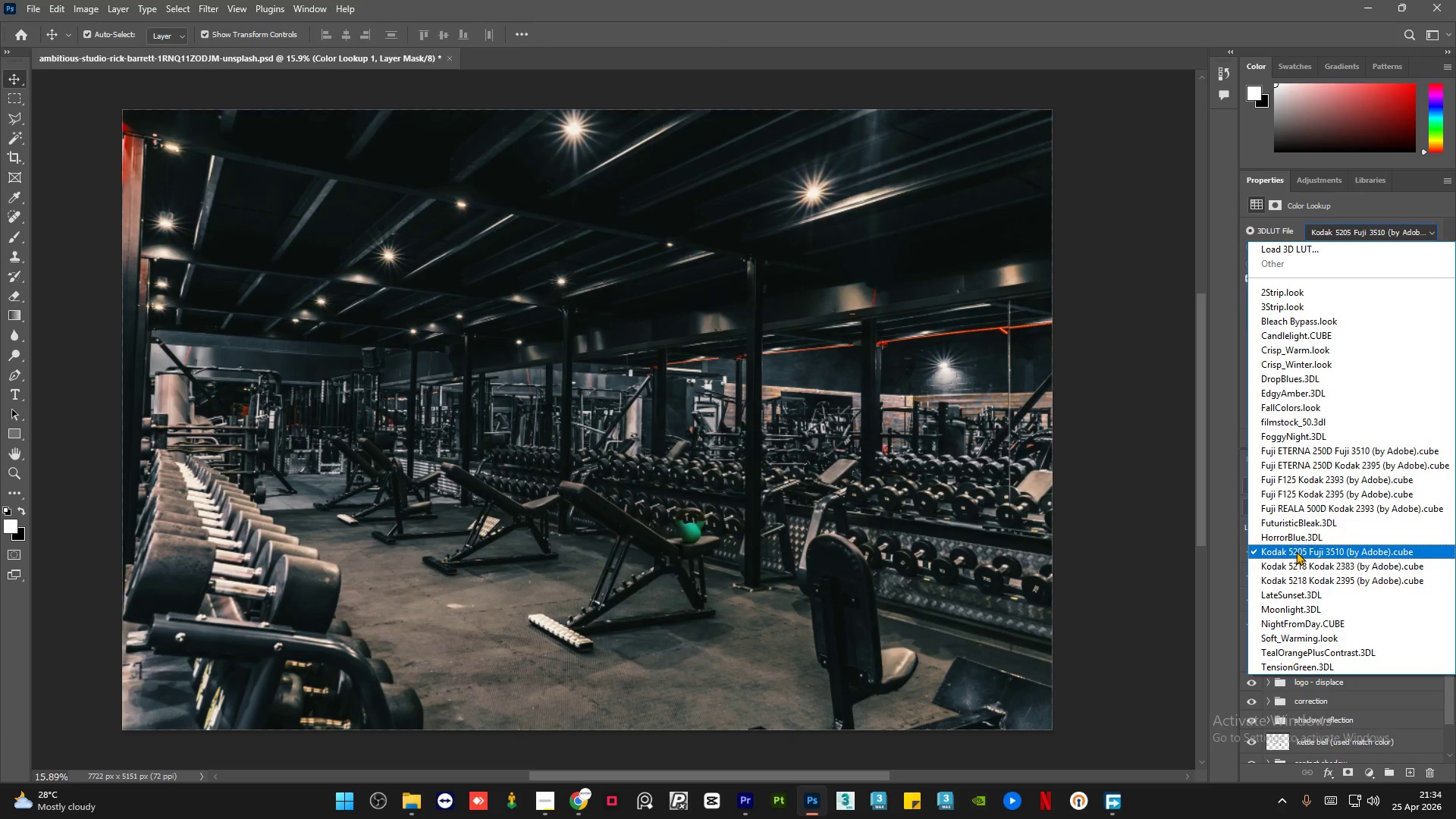 
left_click([1298, 535])
 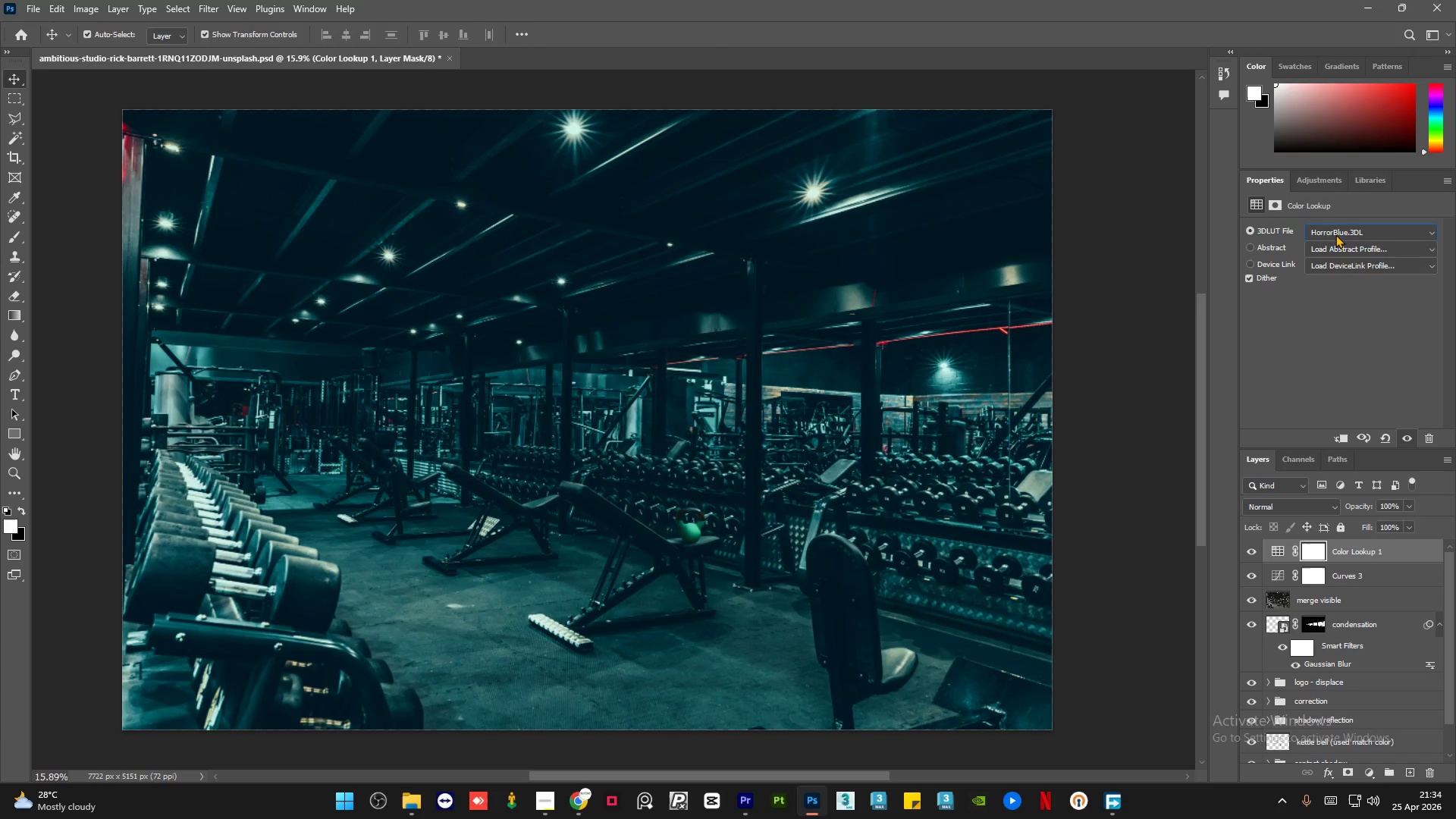 
scroll: coordinate [1335, 234], scroll_direction: down, amount: 2.0
 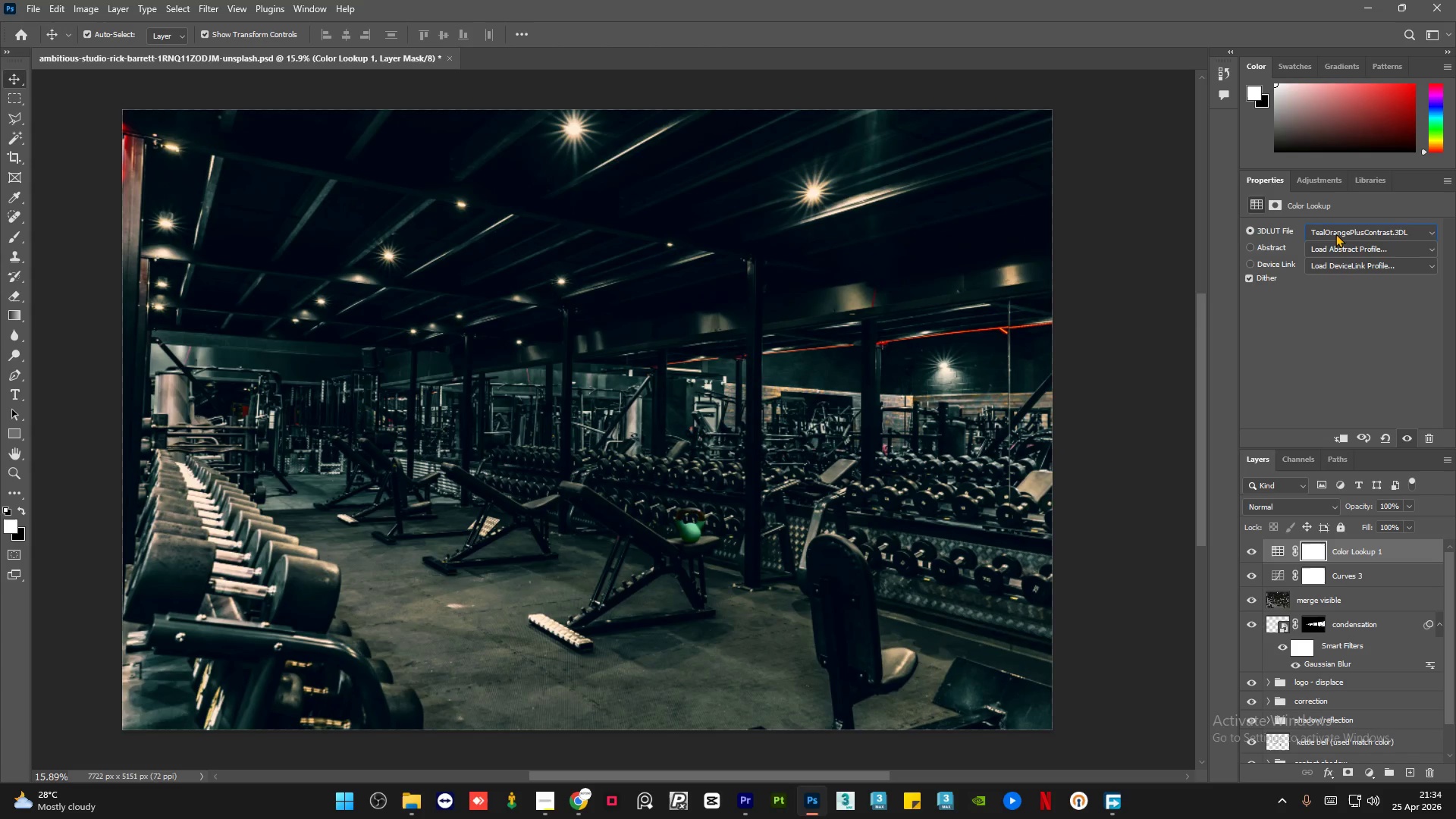 
left_click([1335, 234])
 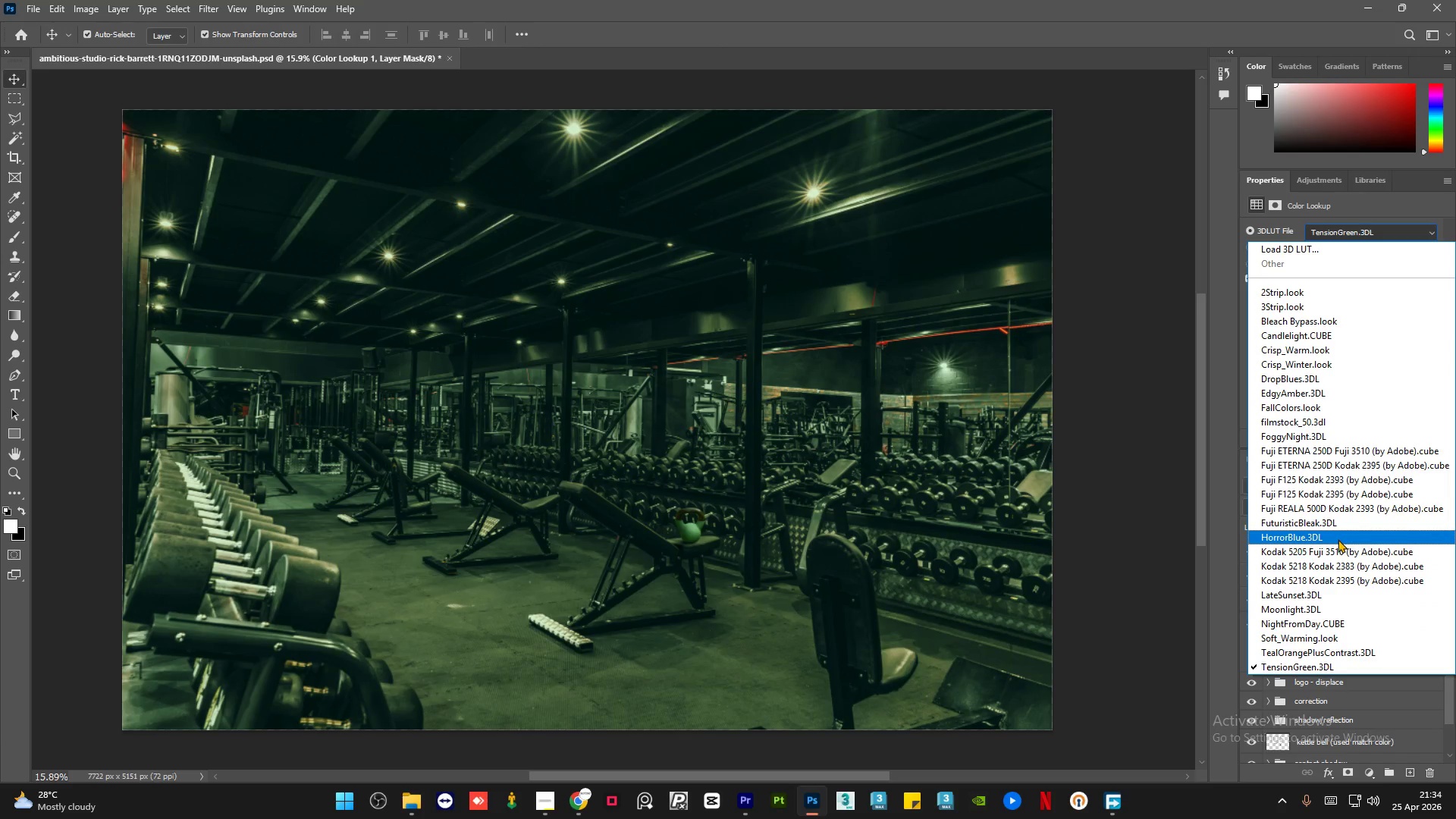 
left_click([1336, 549])
 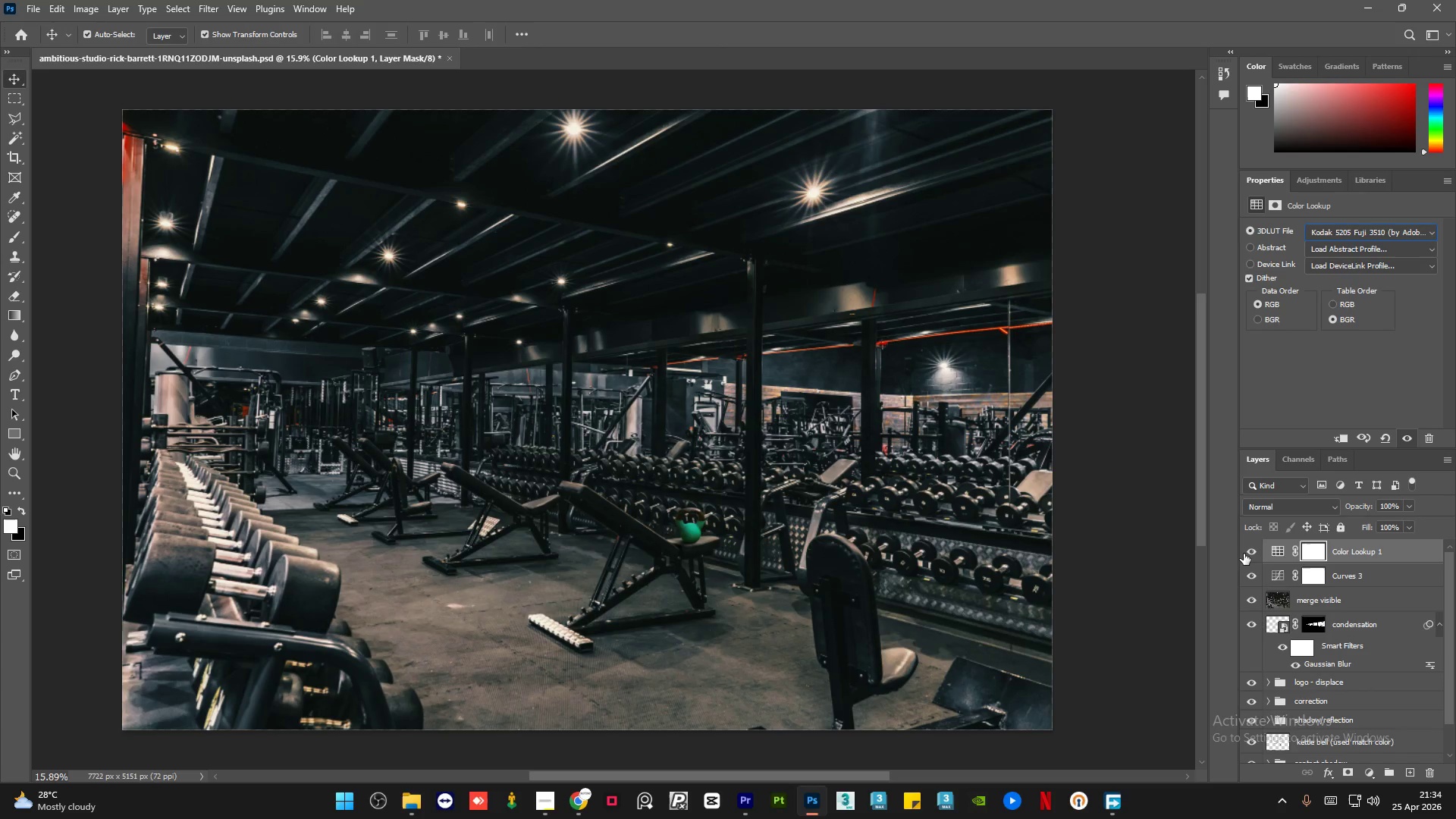 
left_click([1250, 551])
 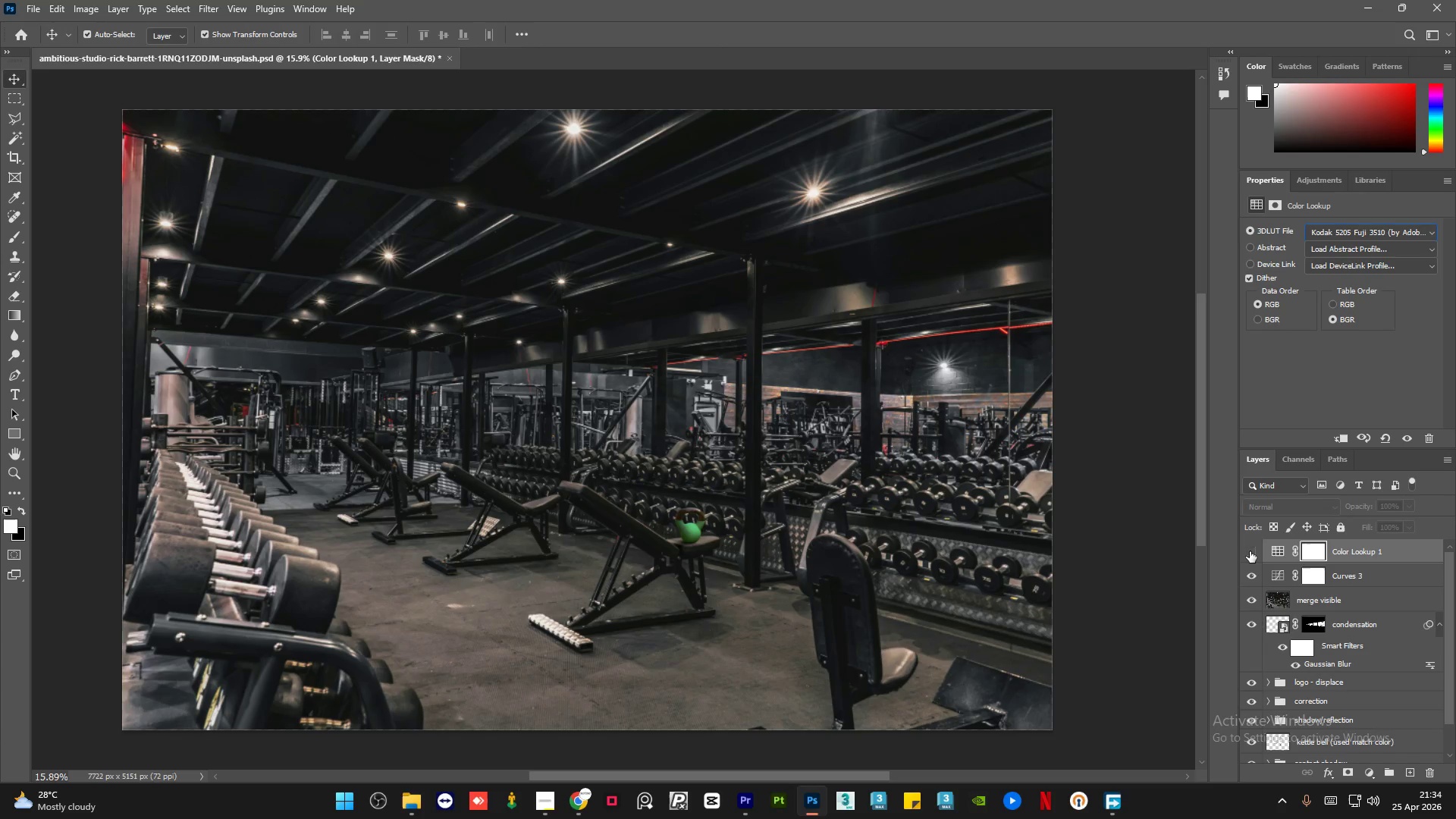 
left_click([1250, 551])
 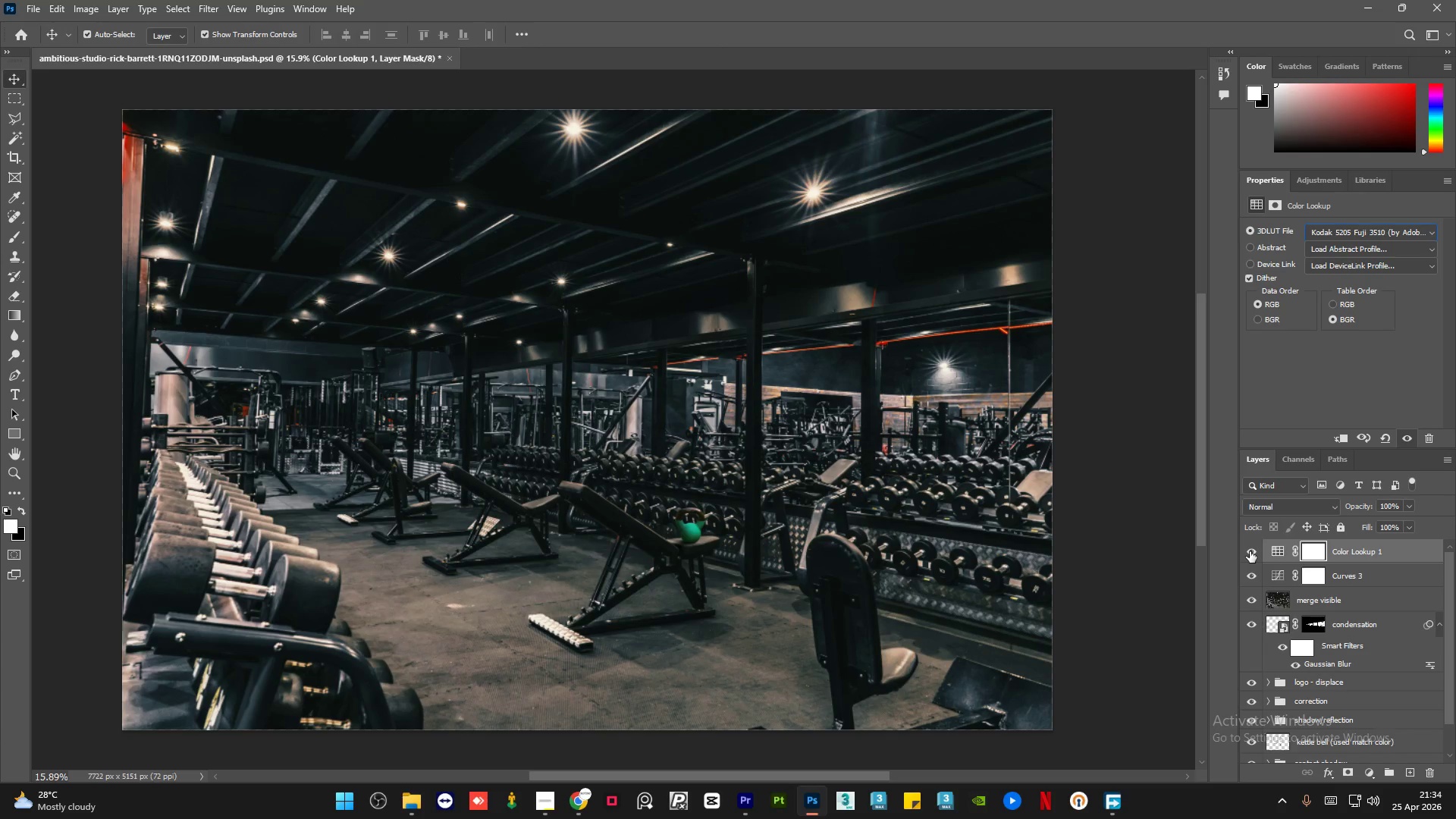 
left_click([1250, 551])
 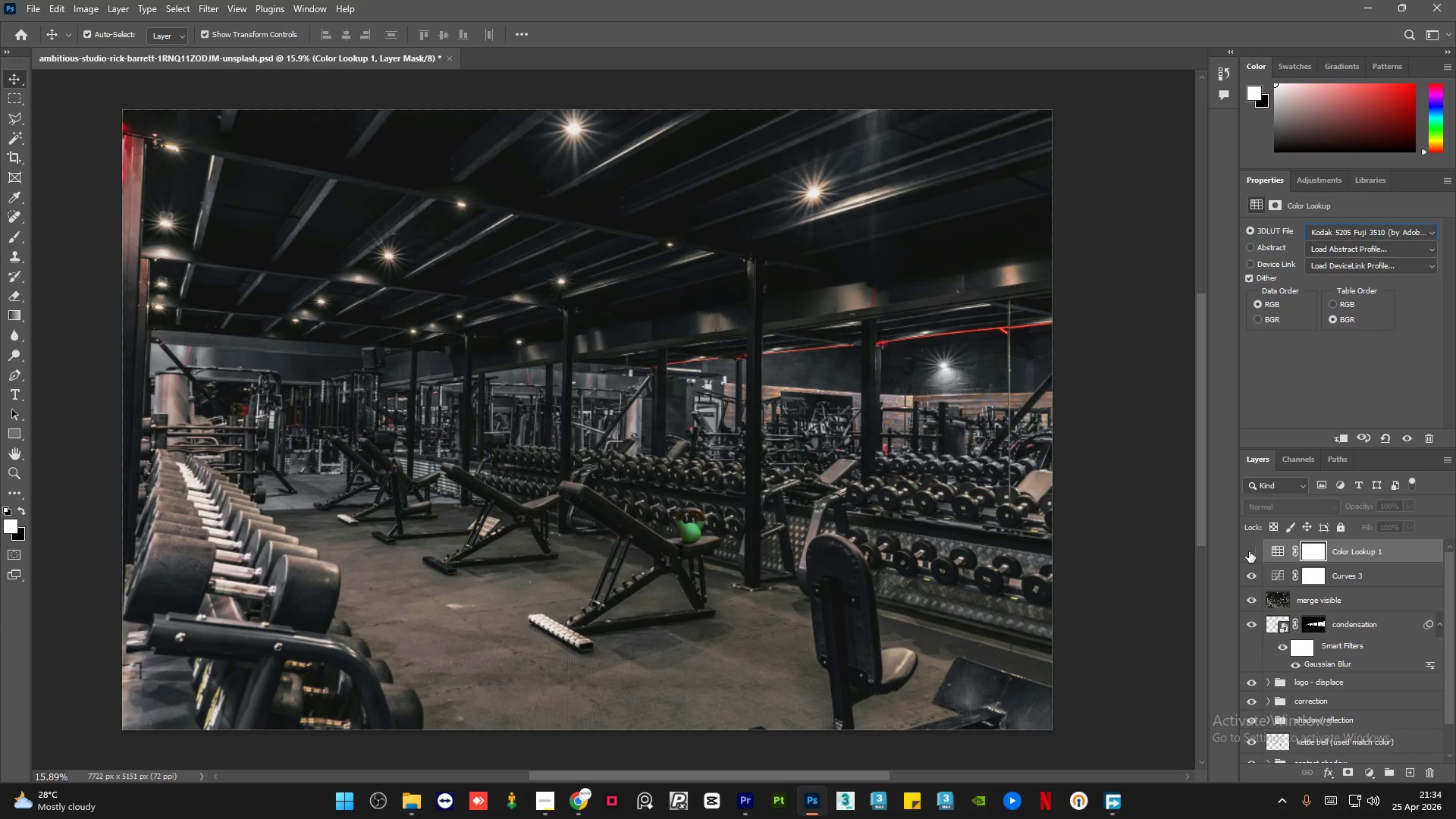 
left_click([1249, 551])
 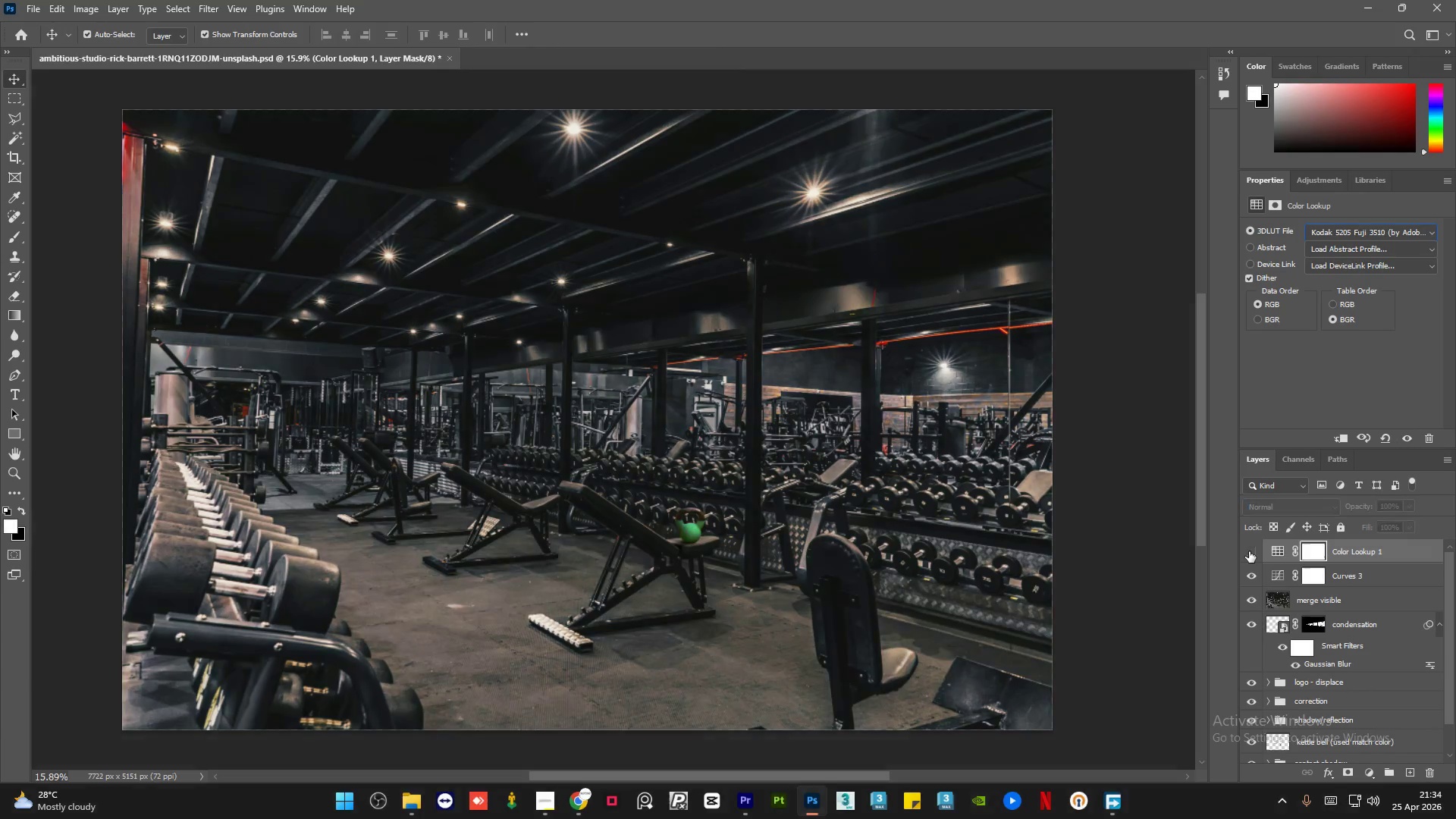 
double_click([1249, 551])
 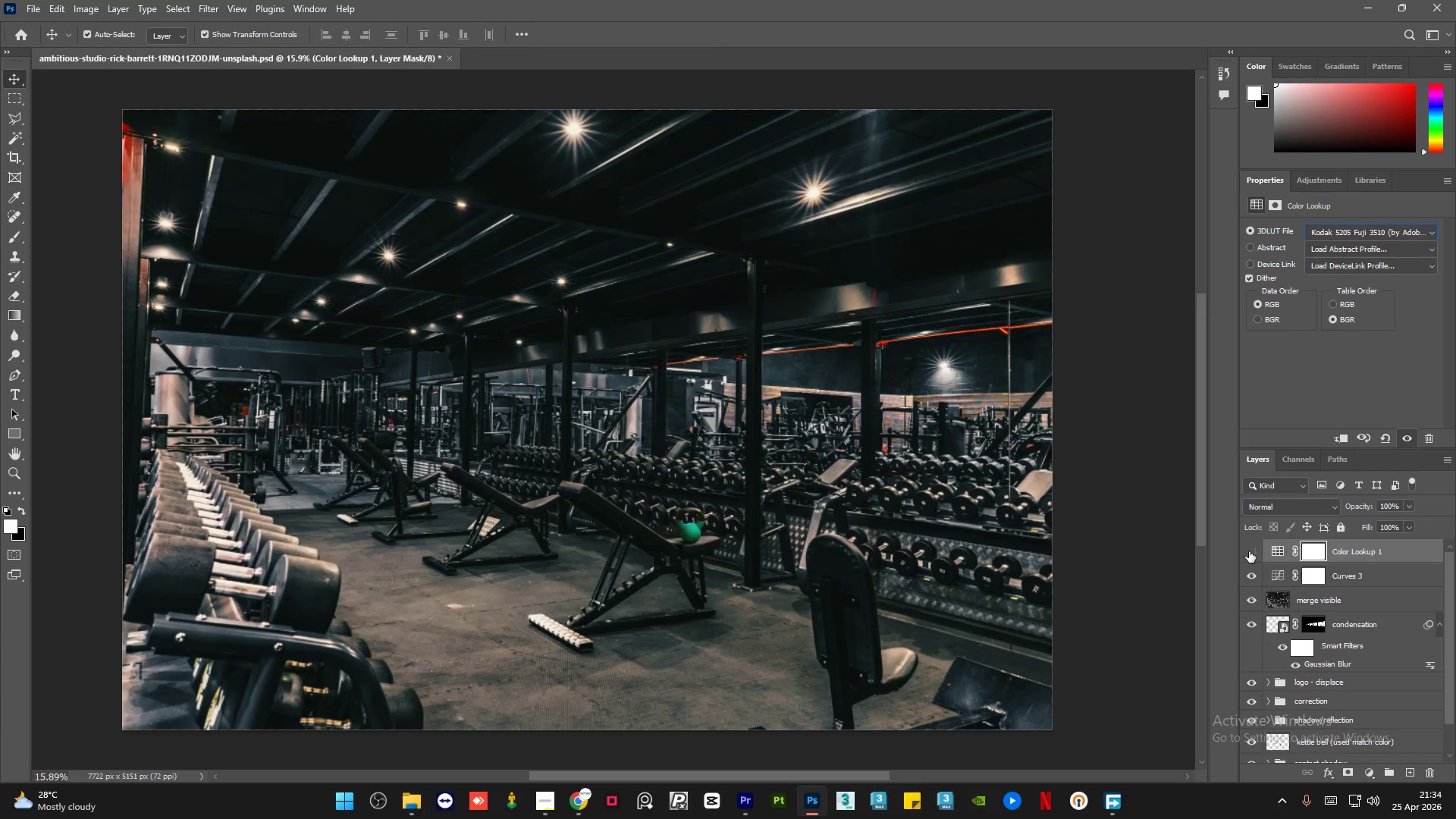 
double_click([1249, 551])
 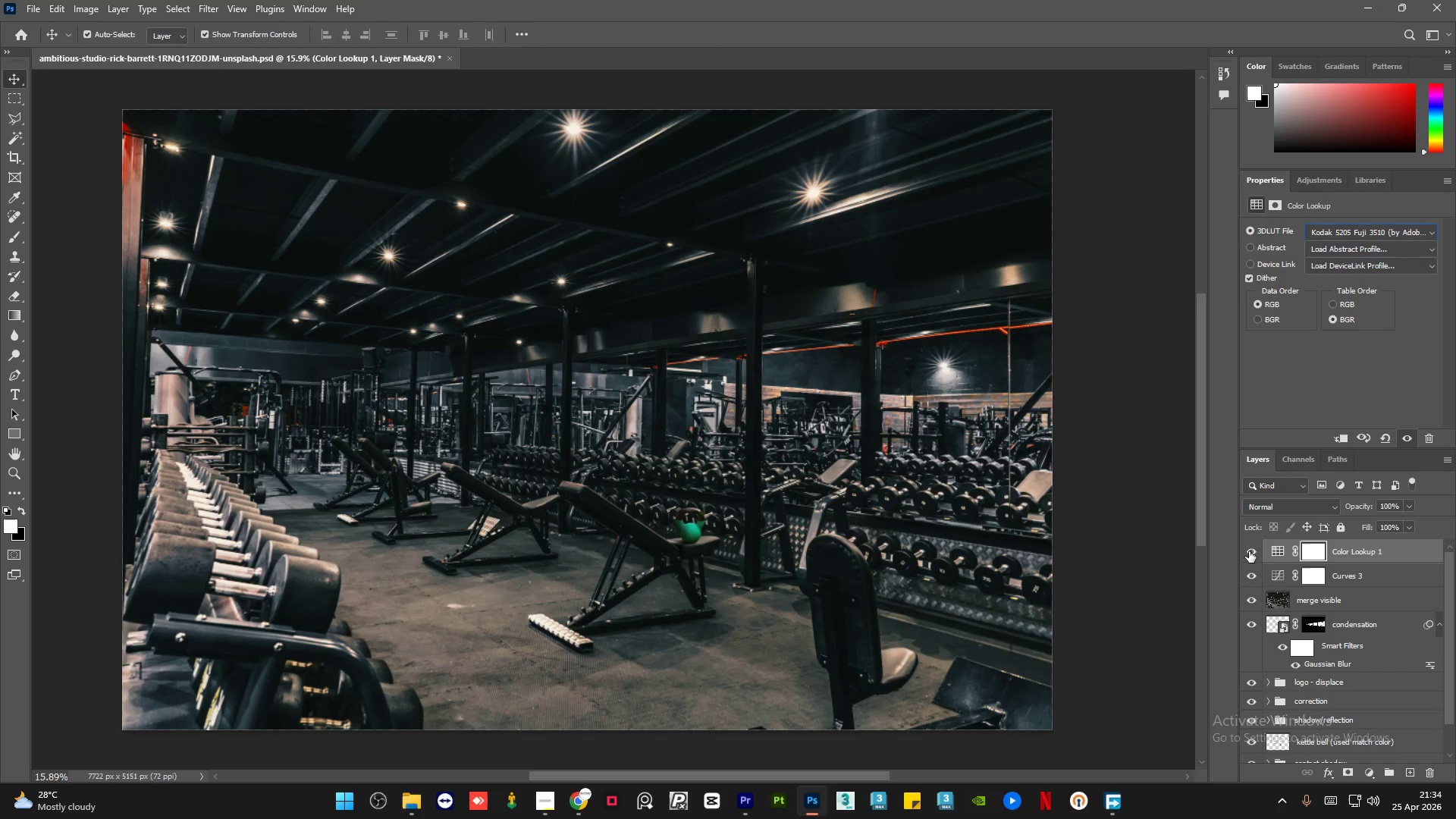 
left_click([1249, 551])
 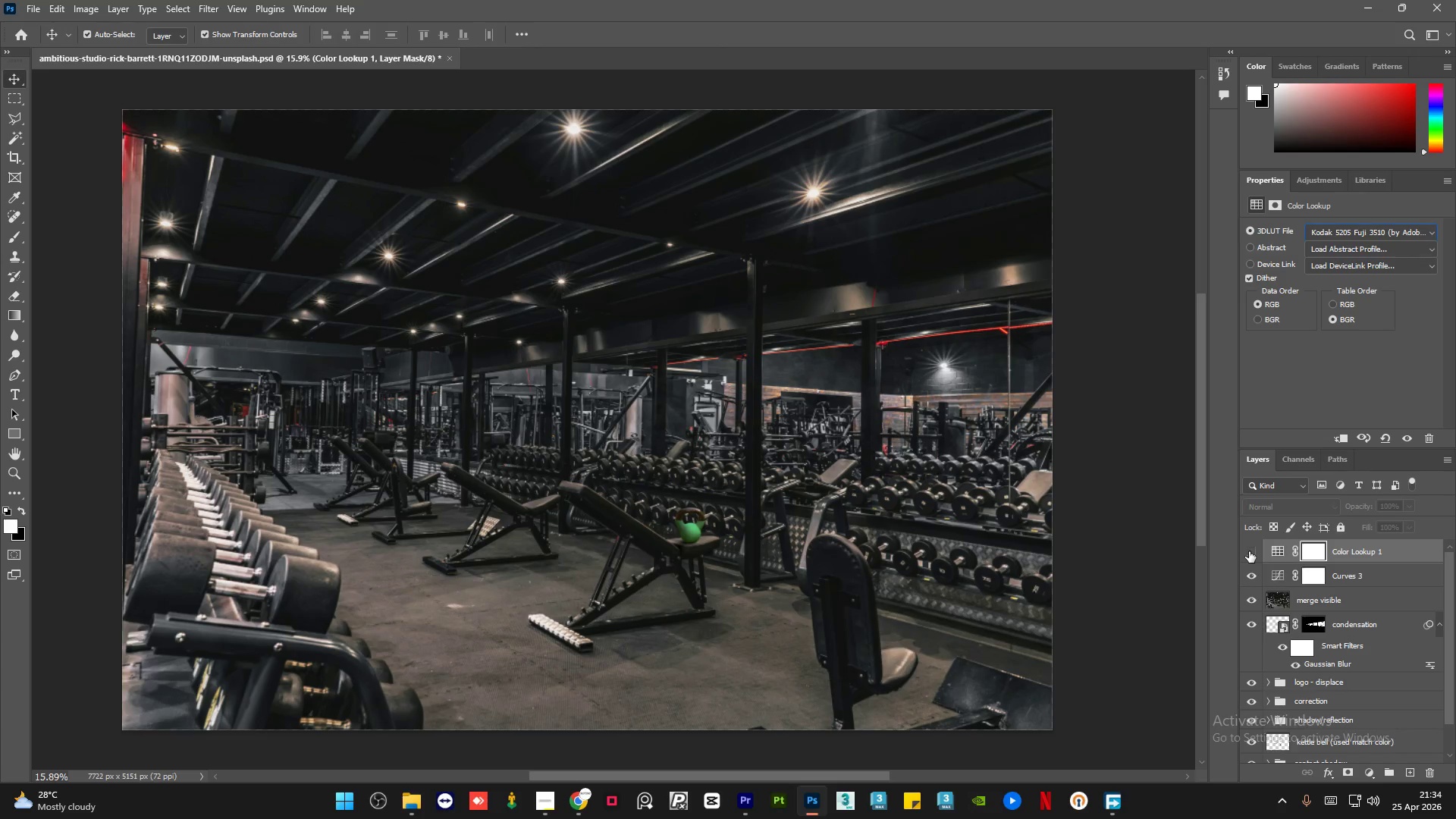 
left_click([1249, 551])
 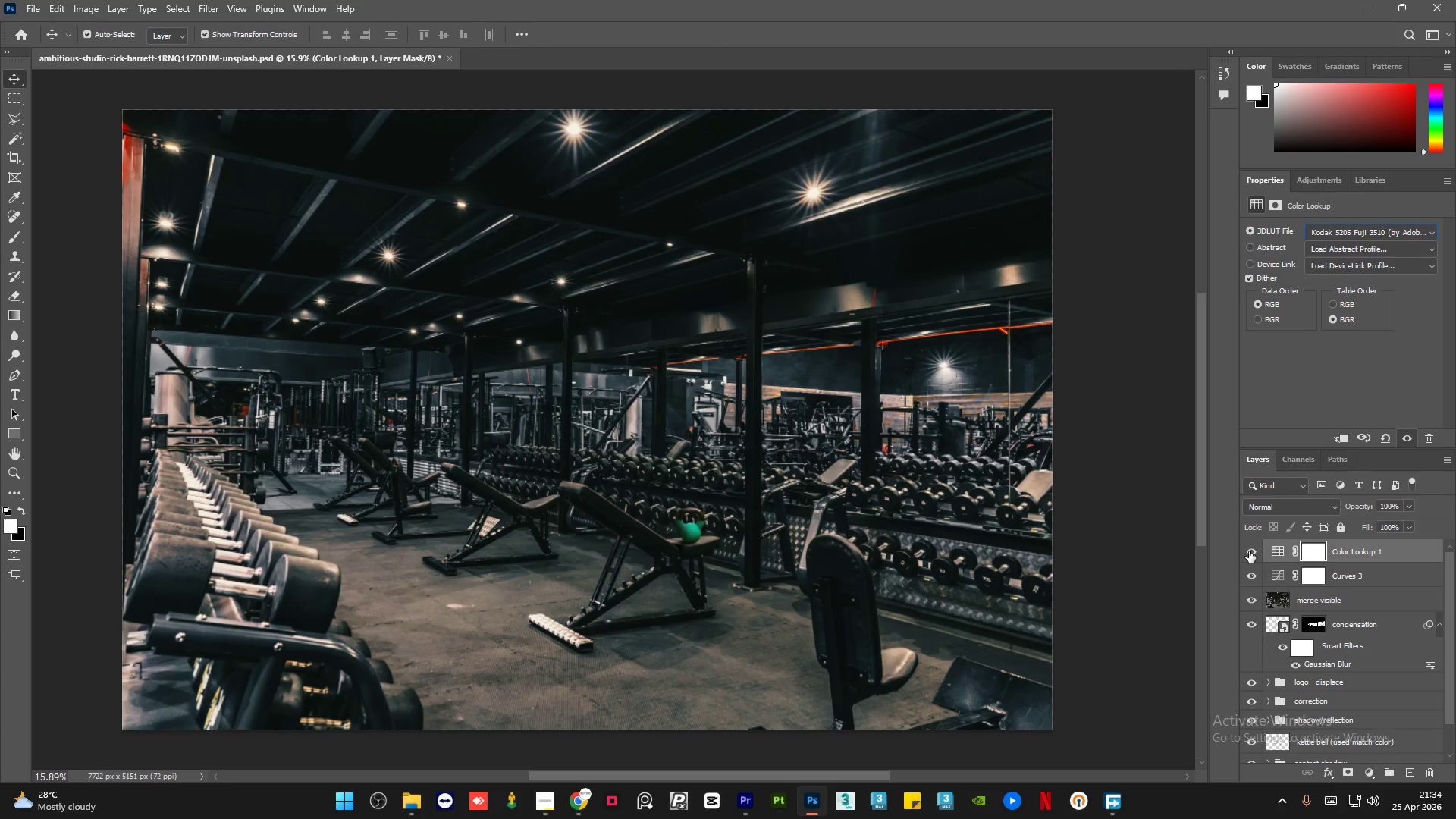 
left_click([1249, 551])
 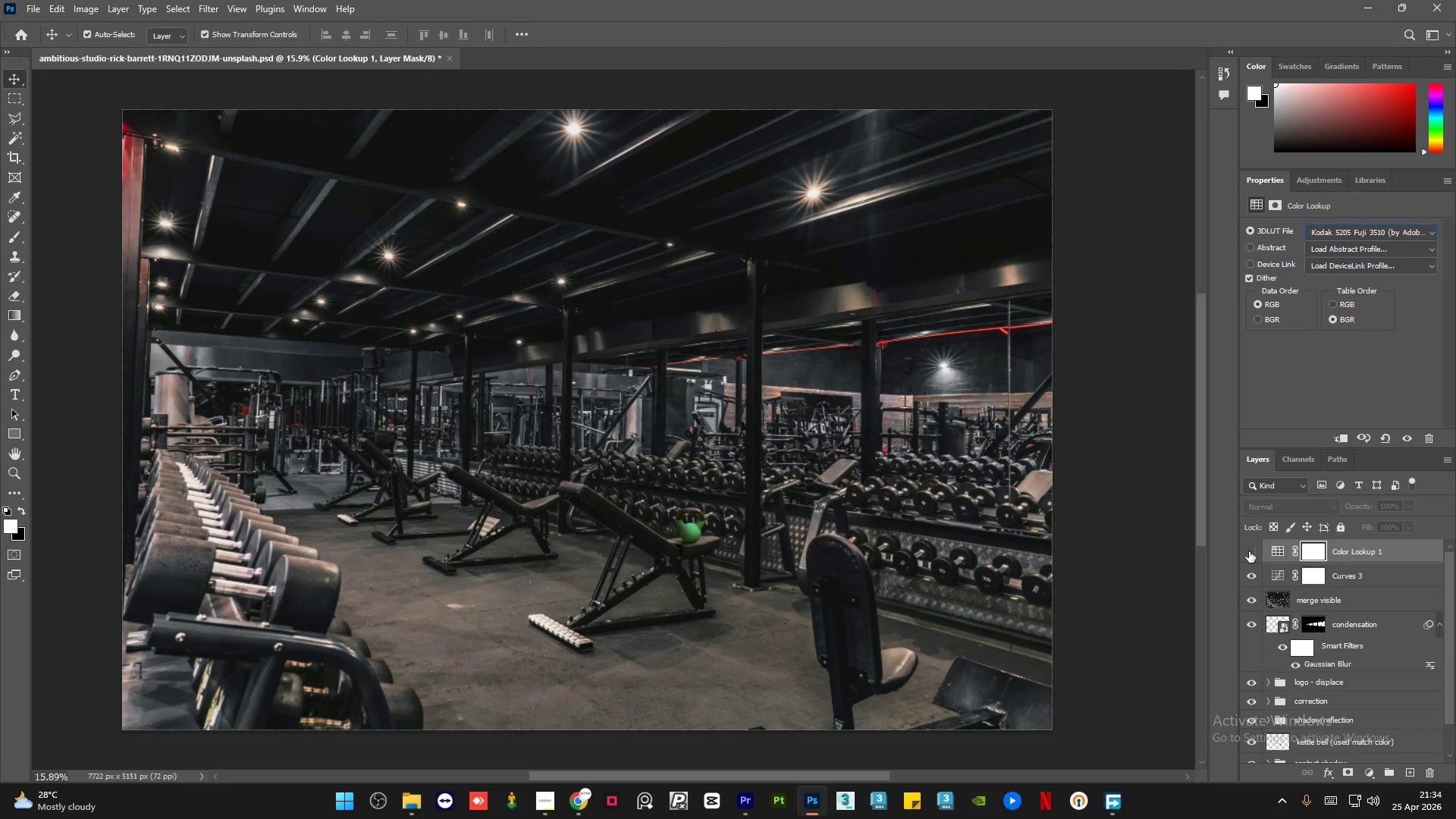 
left_click([1249, 551])
 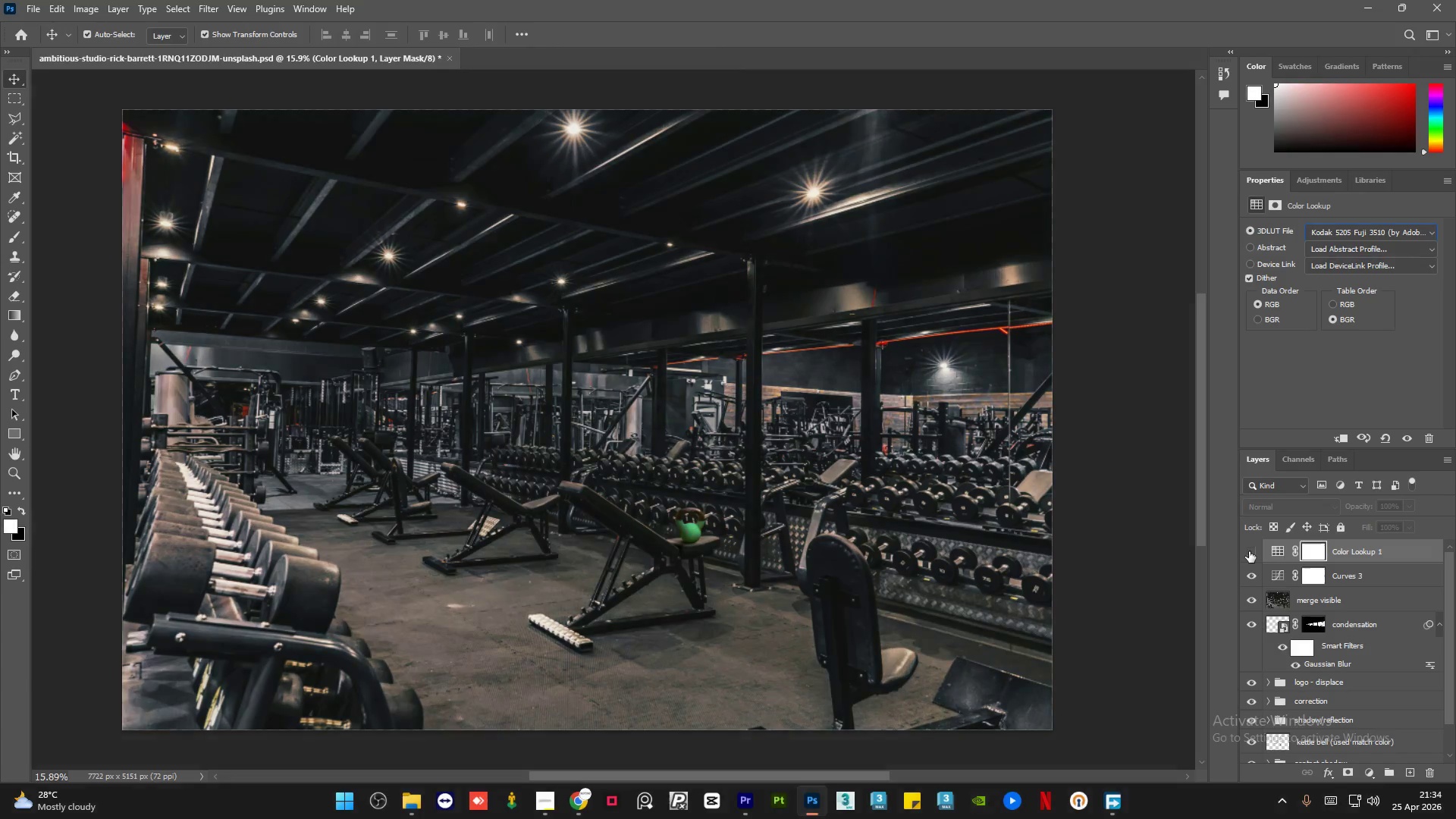 
double_click([1249, 551])
 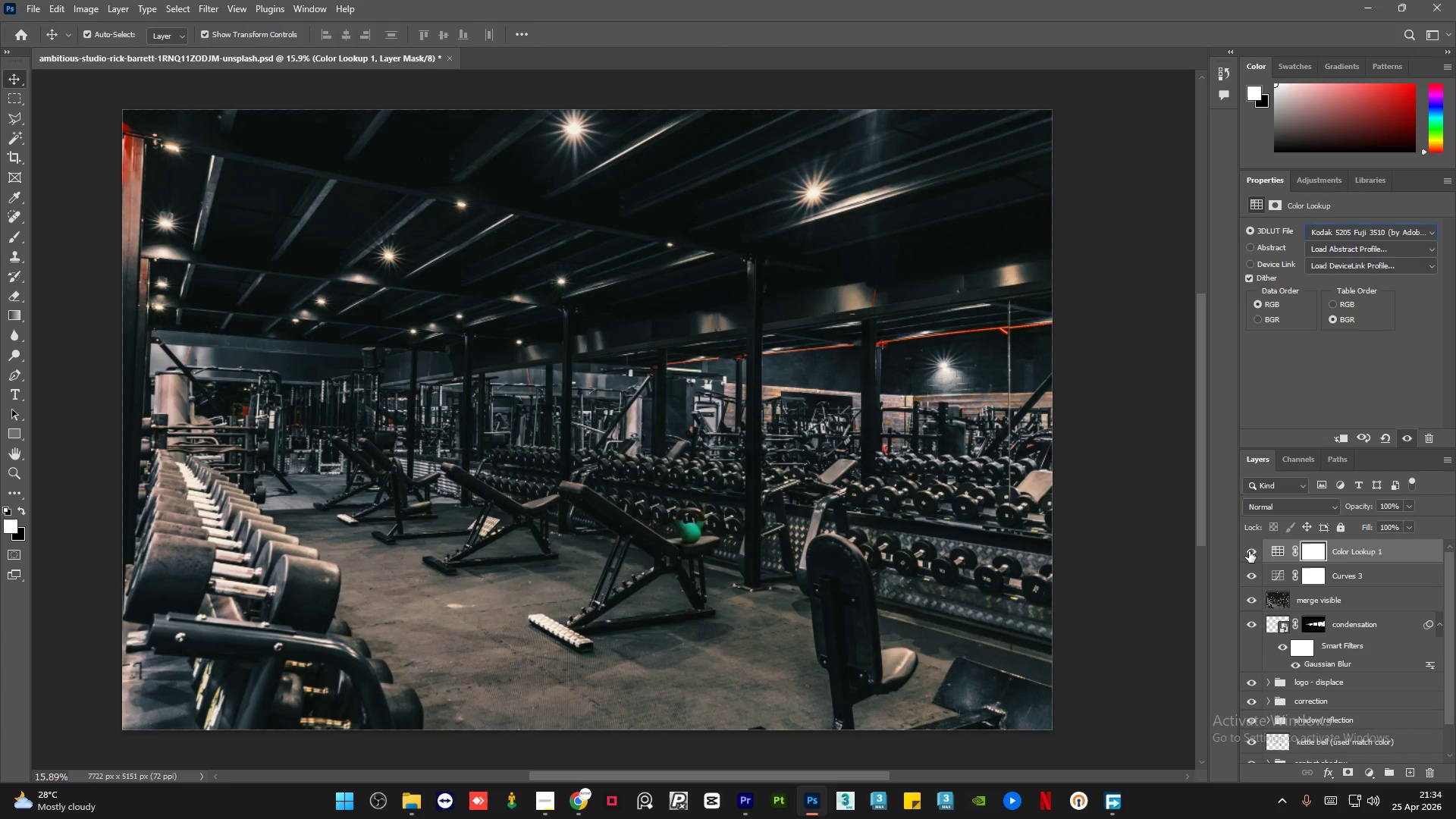 
left_click([1249, 551])
 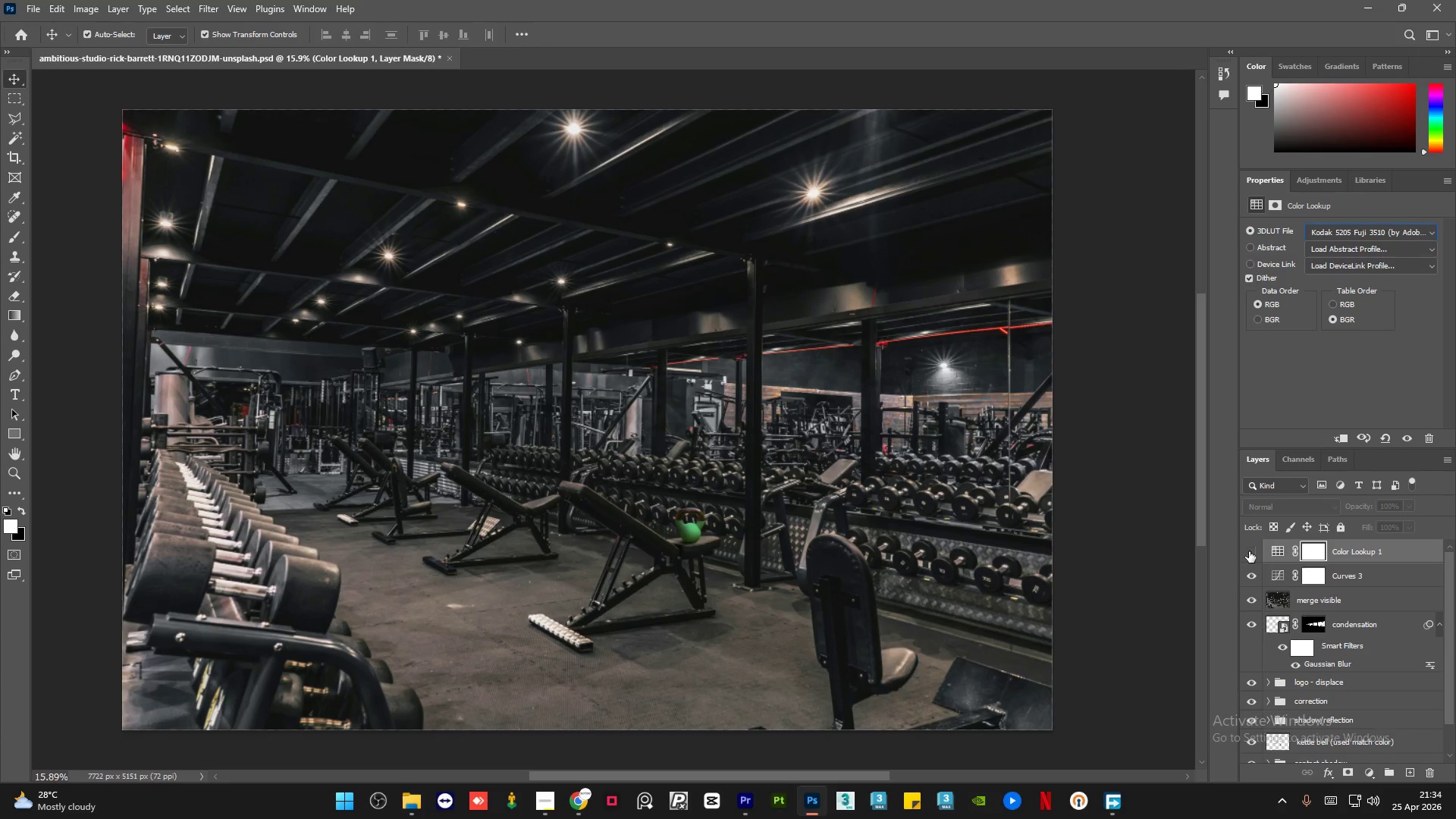 
left_click([1249, 551])
 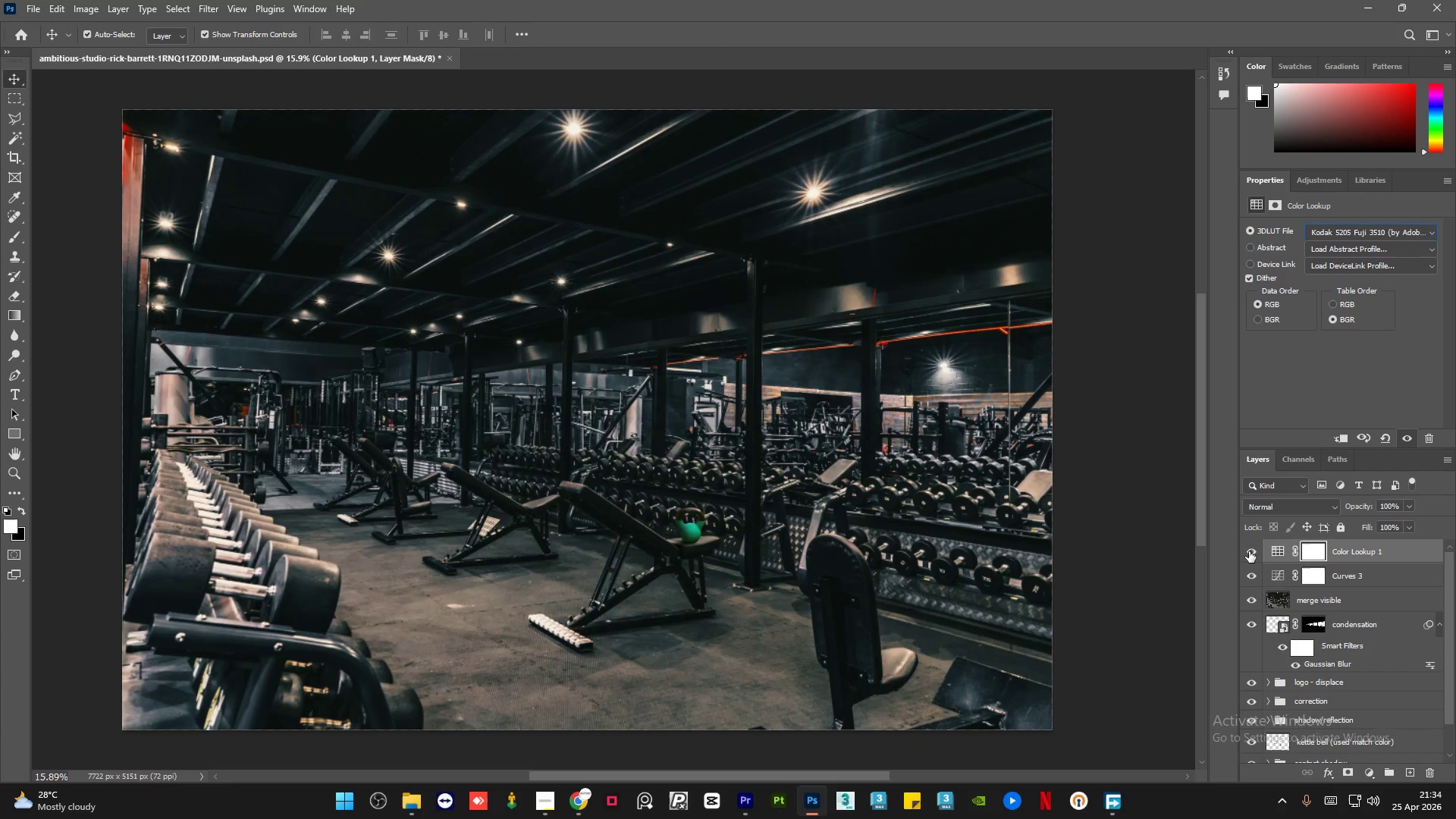 
left_click([1249, 551])
 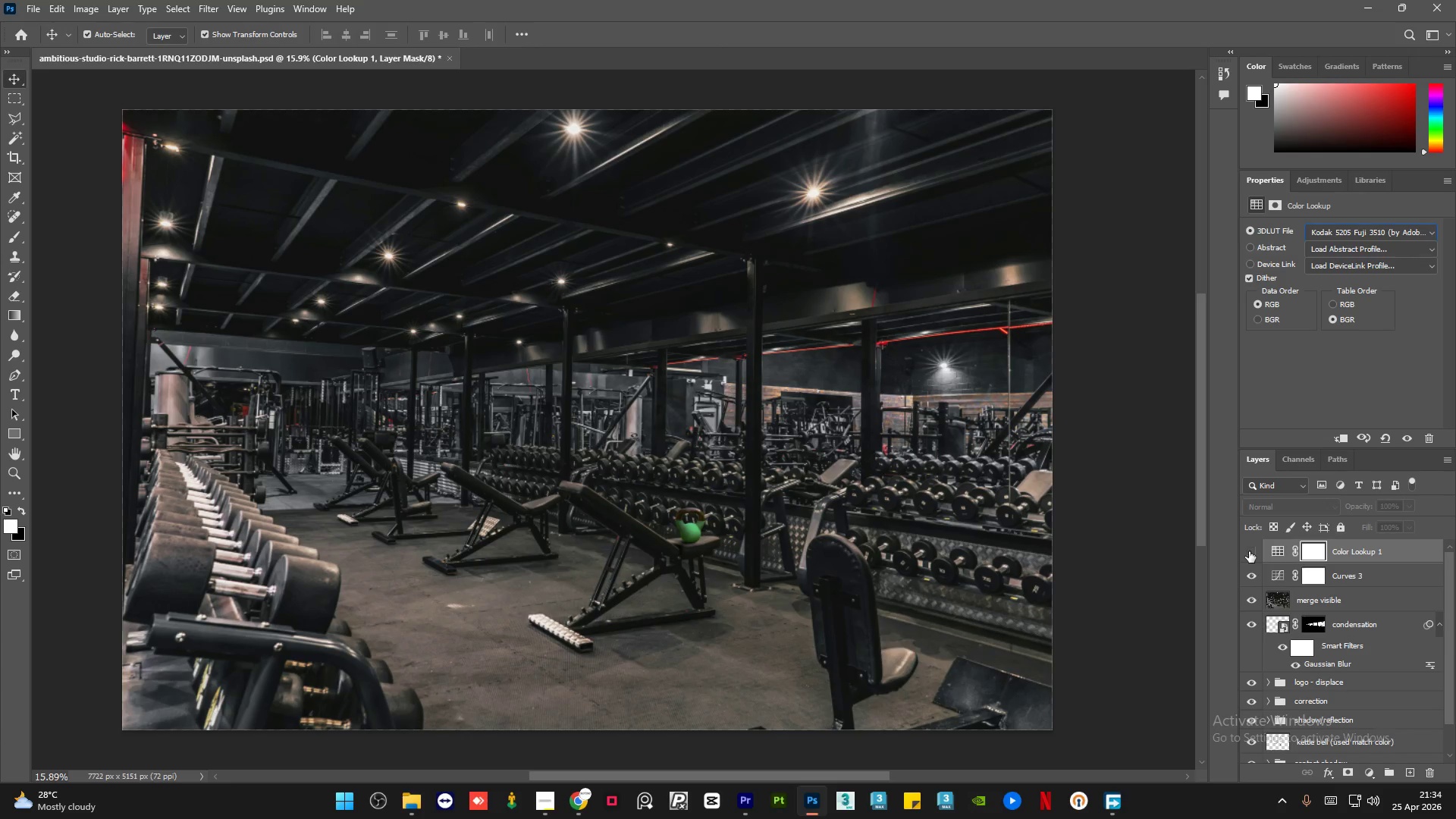 
left_click([1249, 551])
 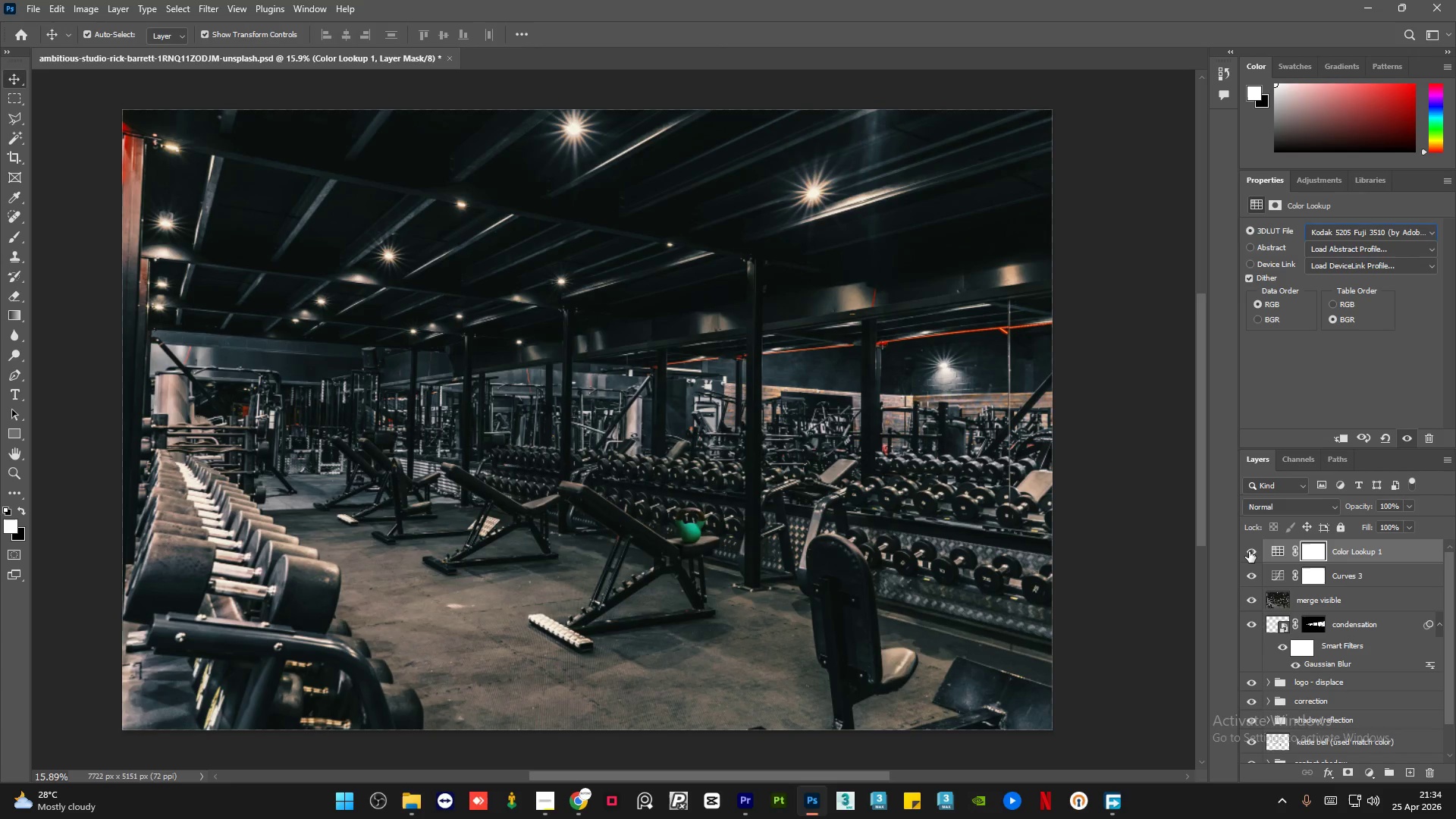 
left_click([1249, 551])
 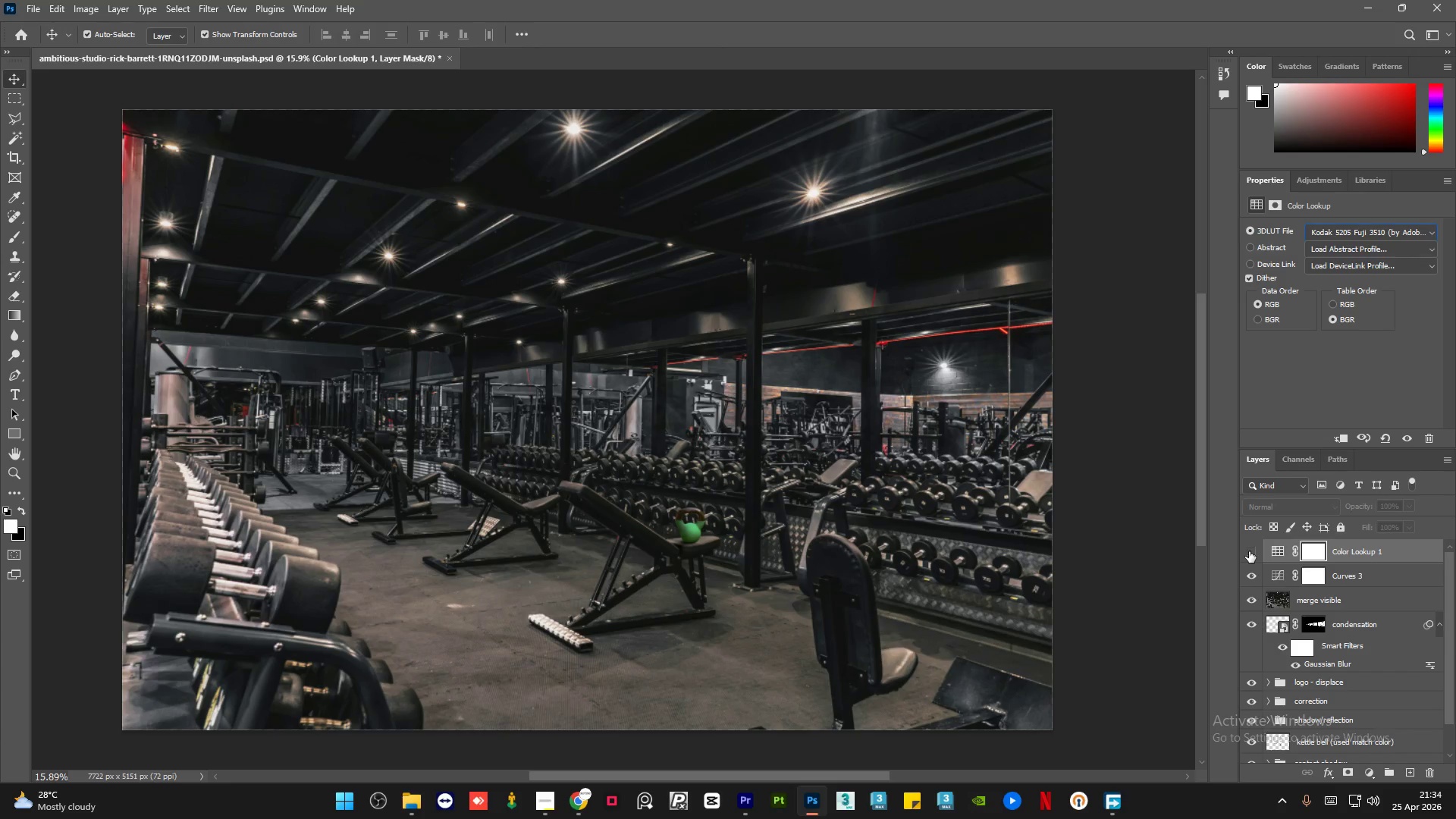 
left_click([1249, 551])
 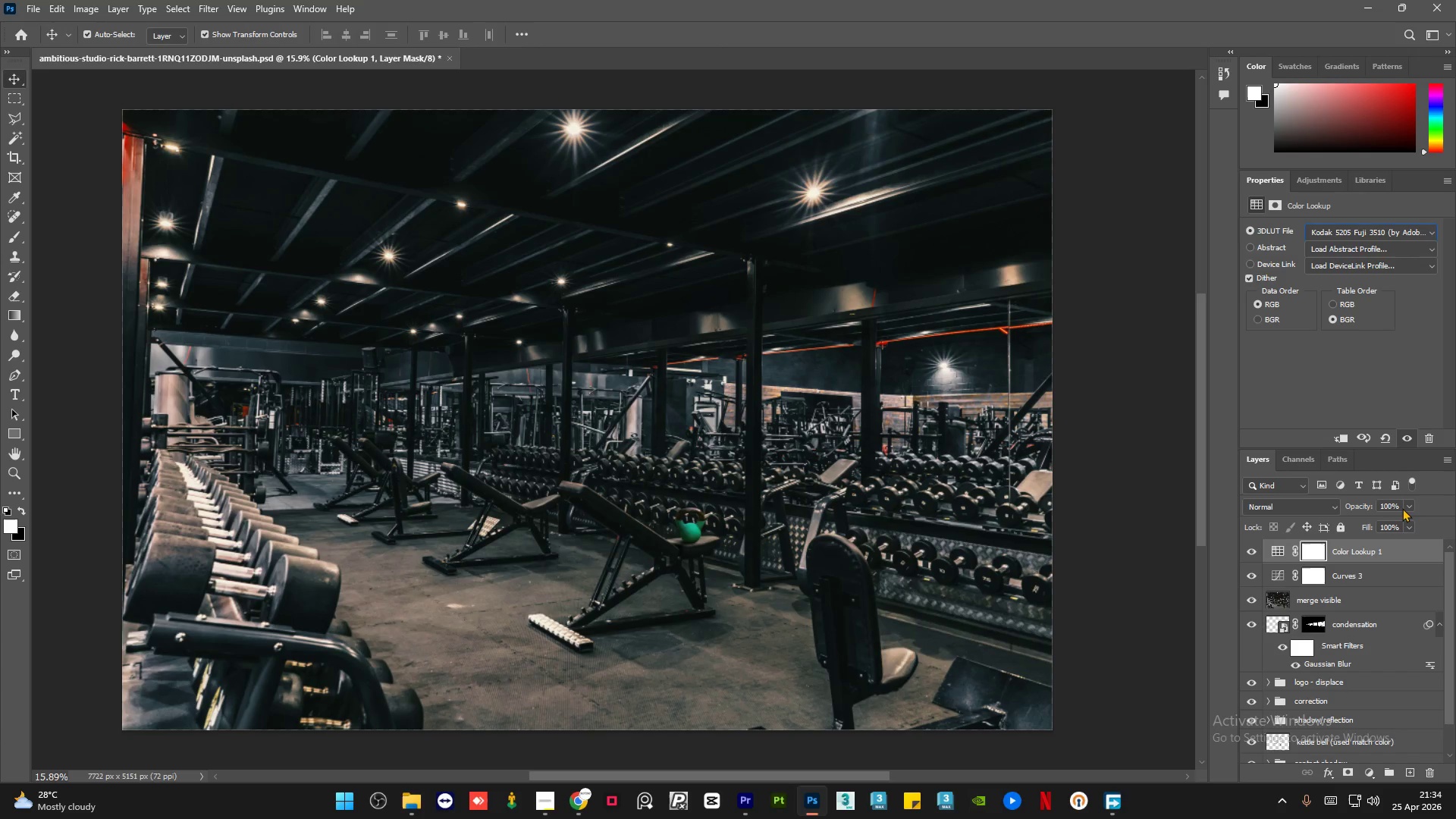 
left_click([1315, 510])
 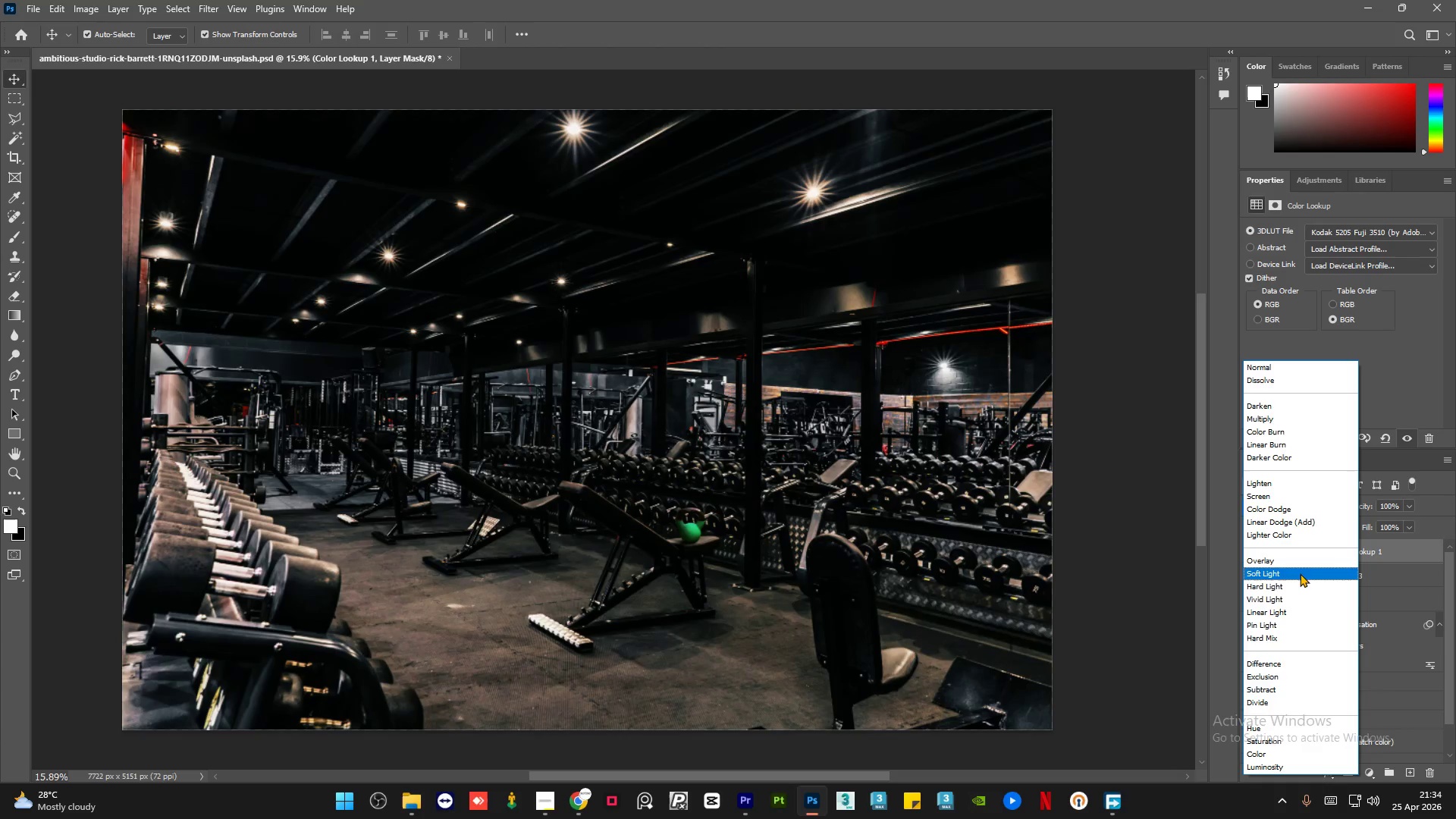 
left_click([1414, 712])
 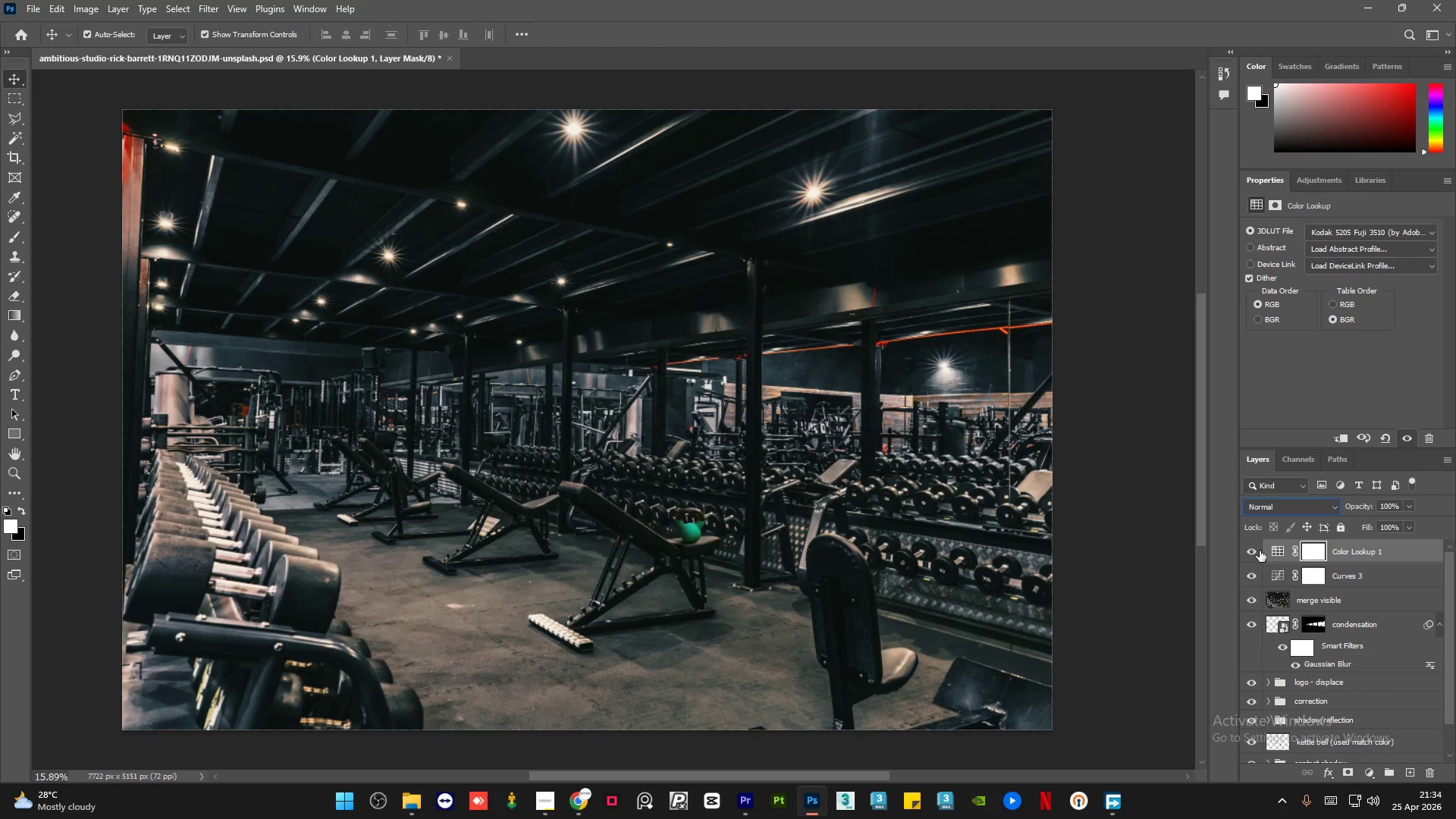 
left_click([1250, 552])
 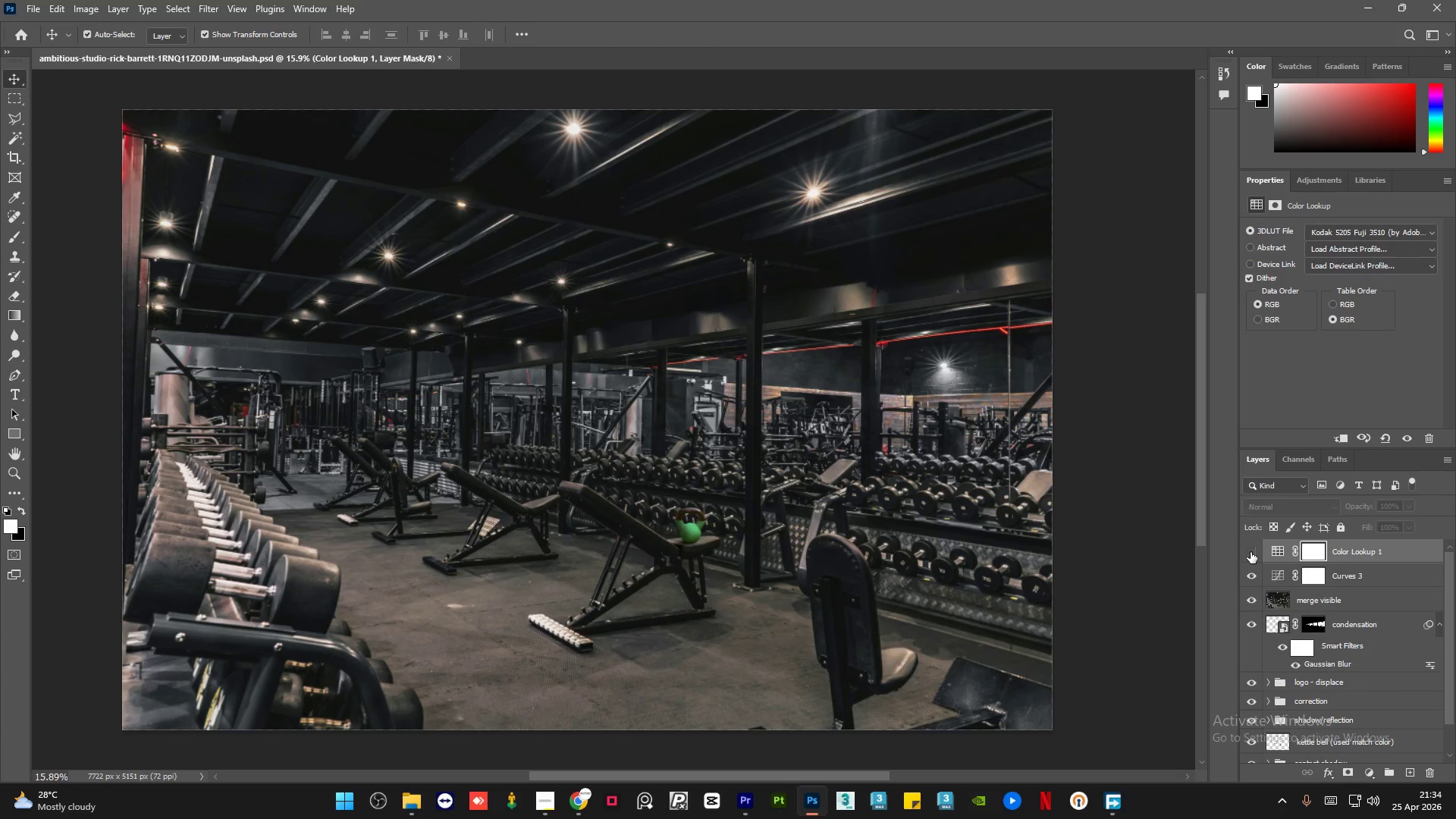 
left_click([1250, 552])
 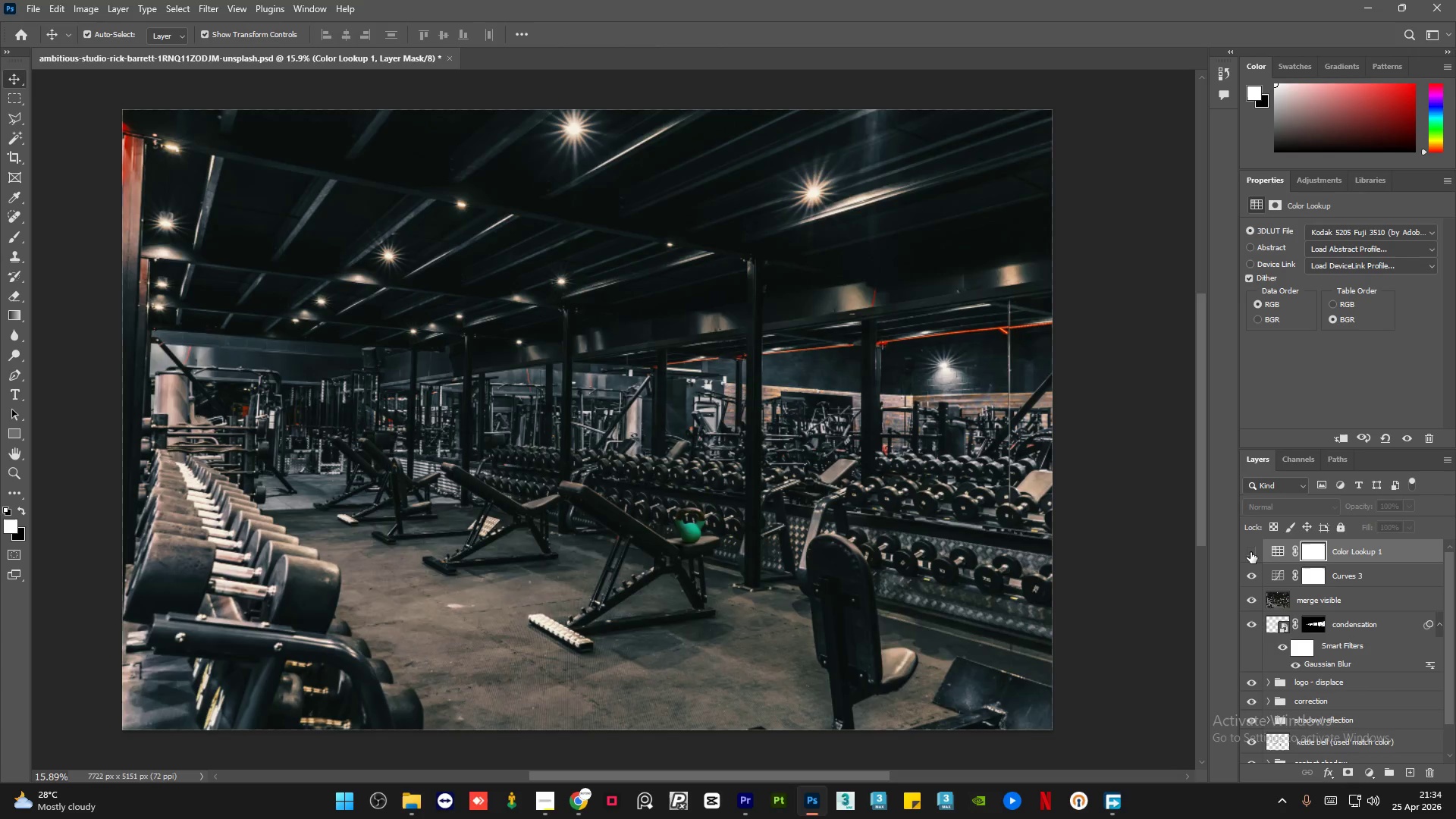 
double_click([1250, 552])
 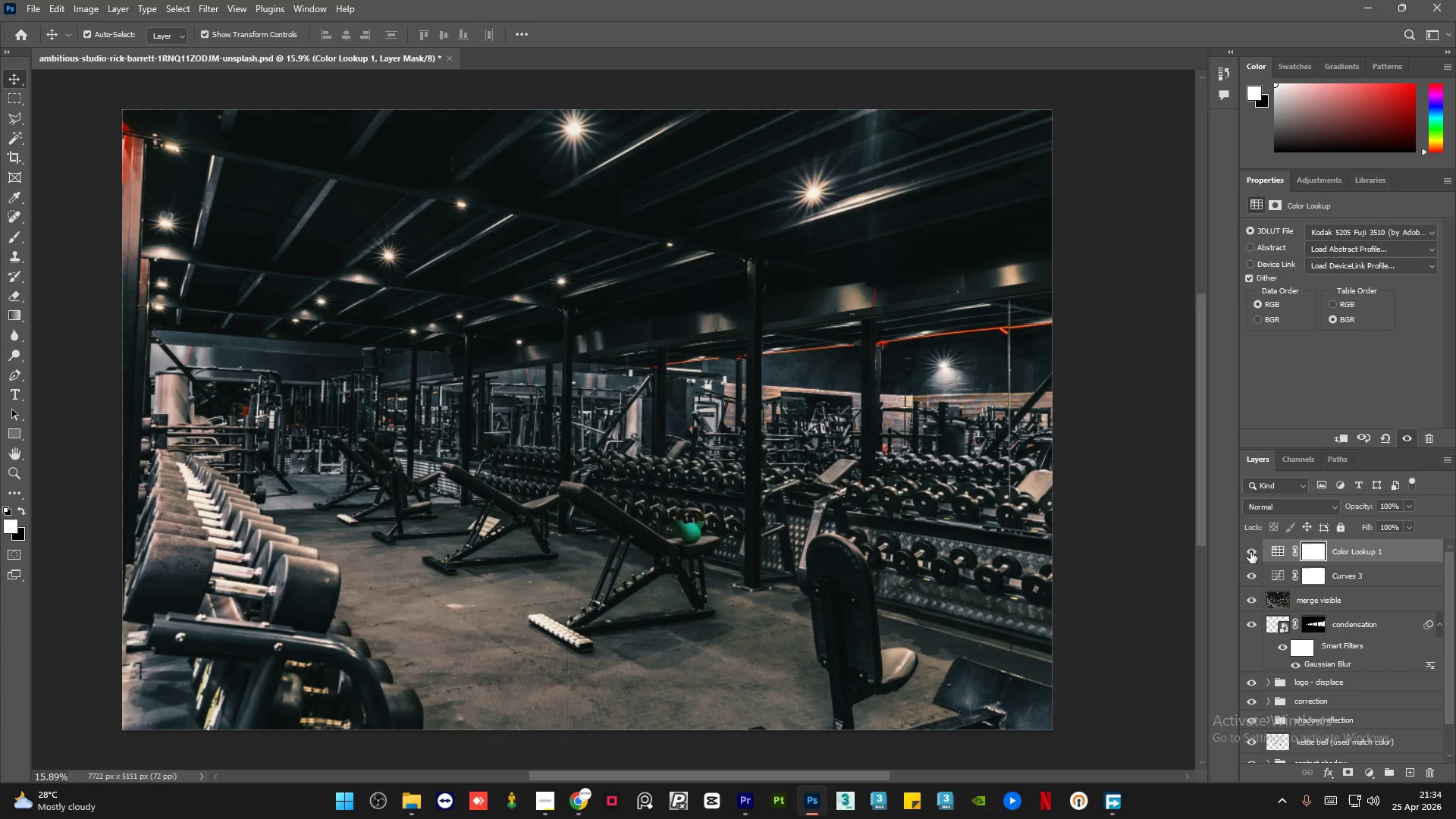 
left_click([1250, 552])
 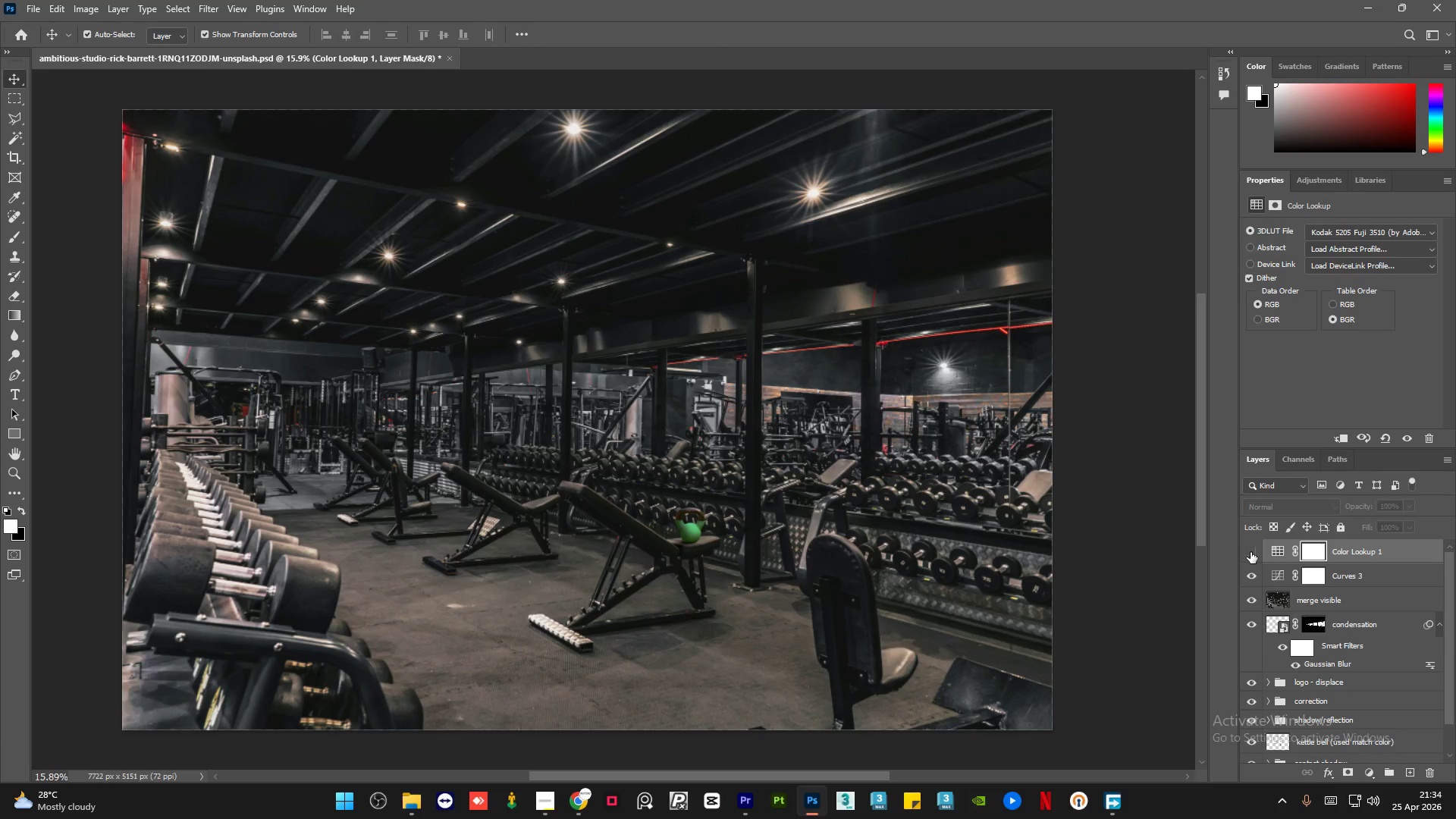 
left_click([1250, 552])
 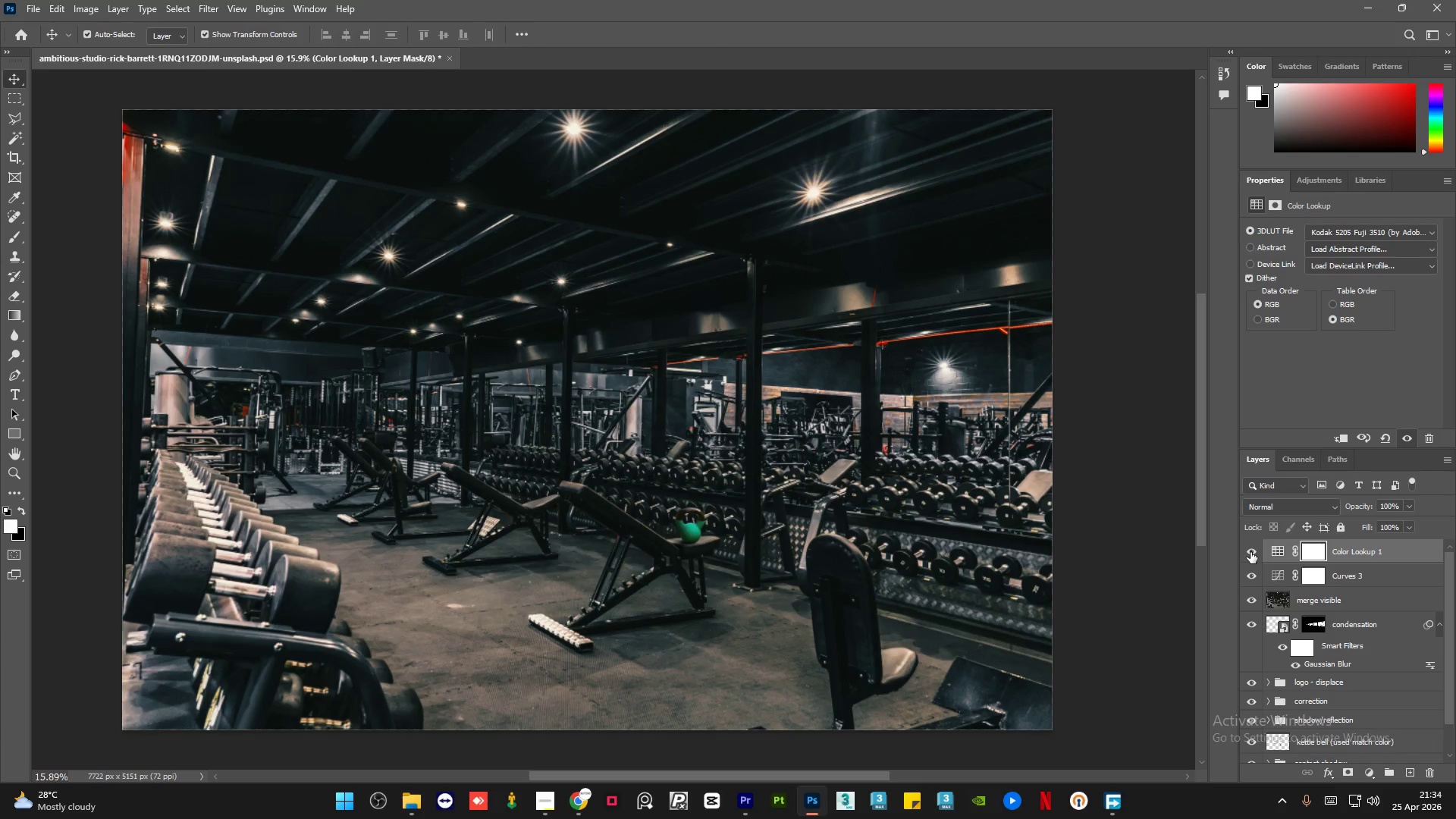 
left_click([1250, 552])
 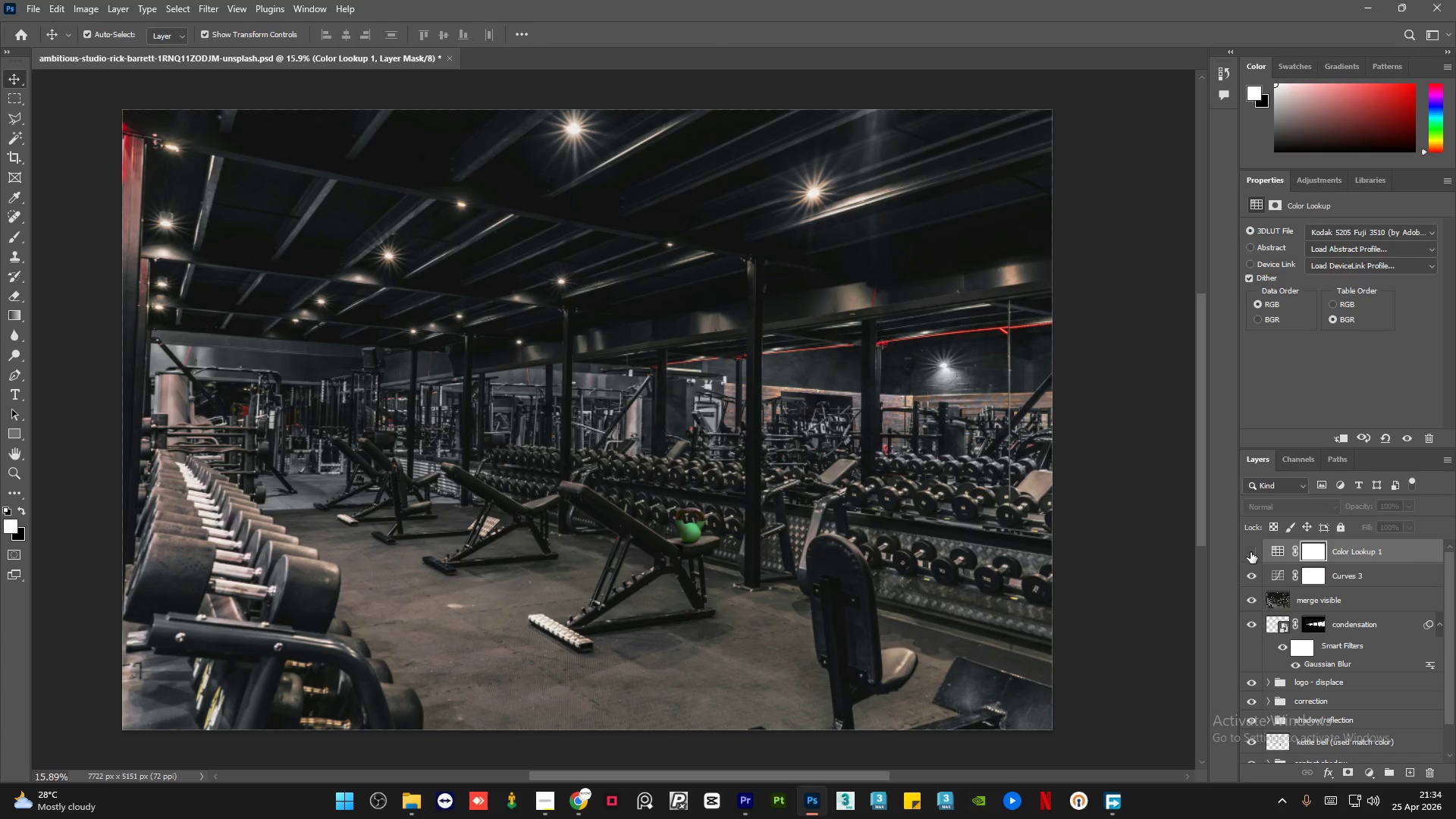 
left_click([1250, 552])
 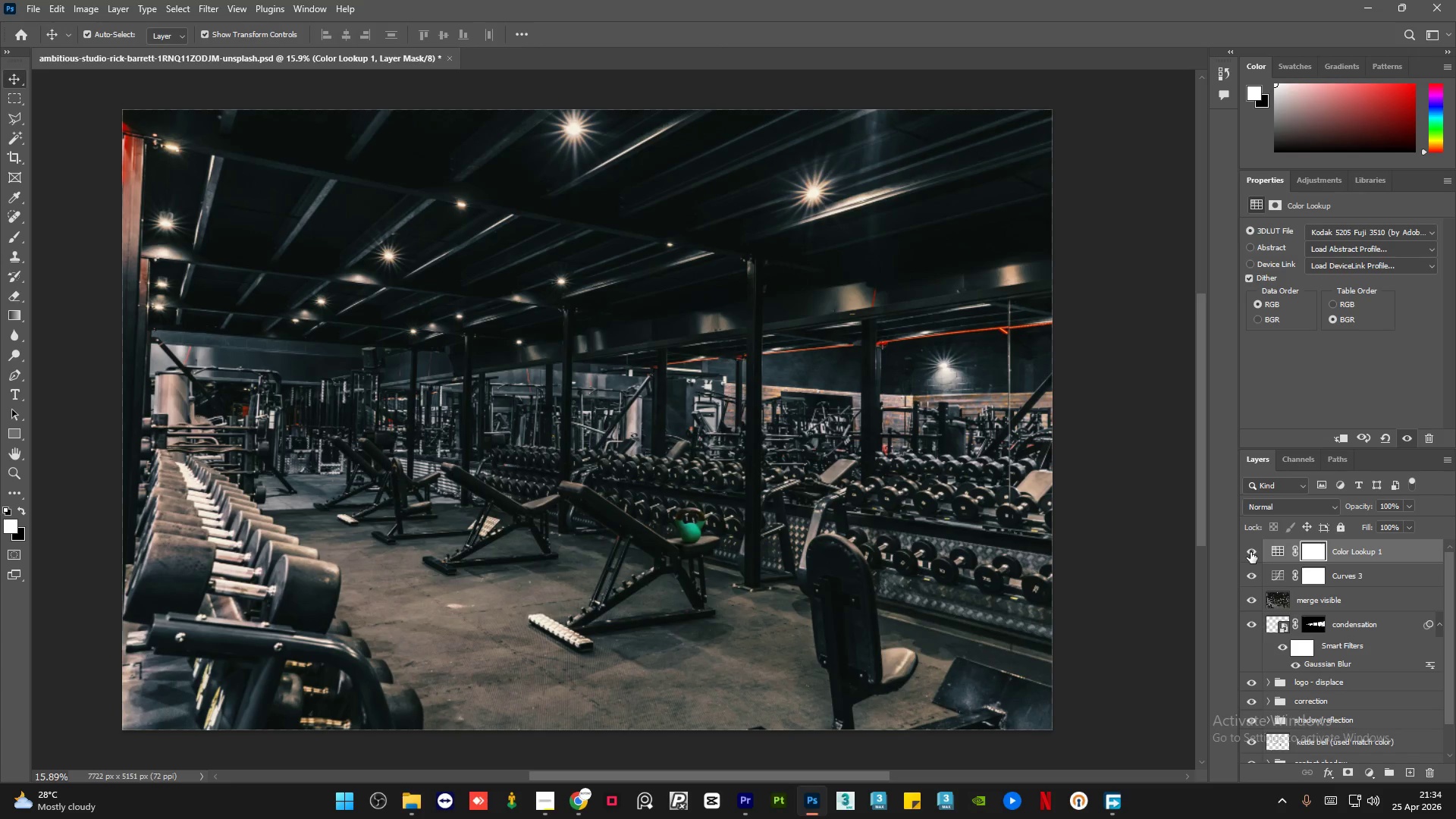 
left_click([1250, 552])
 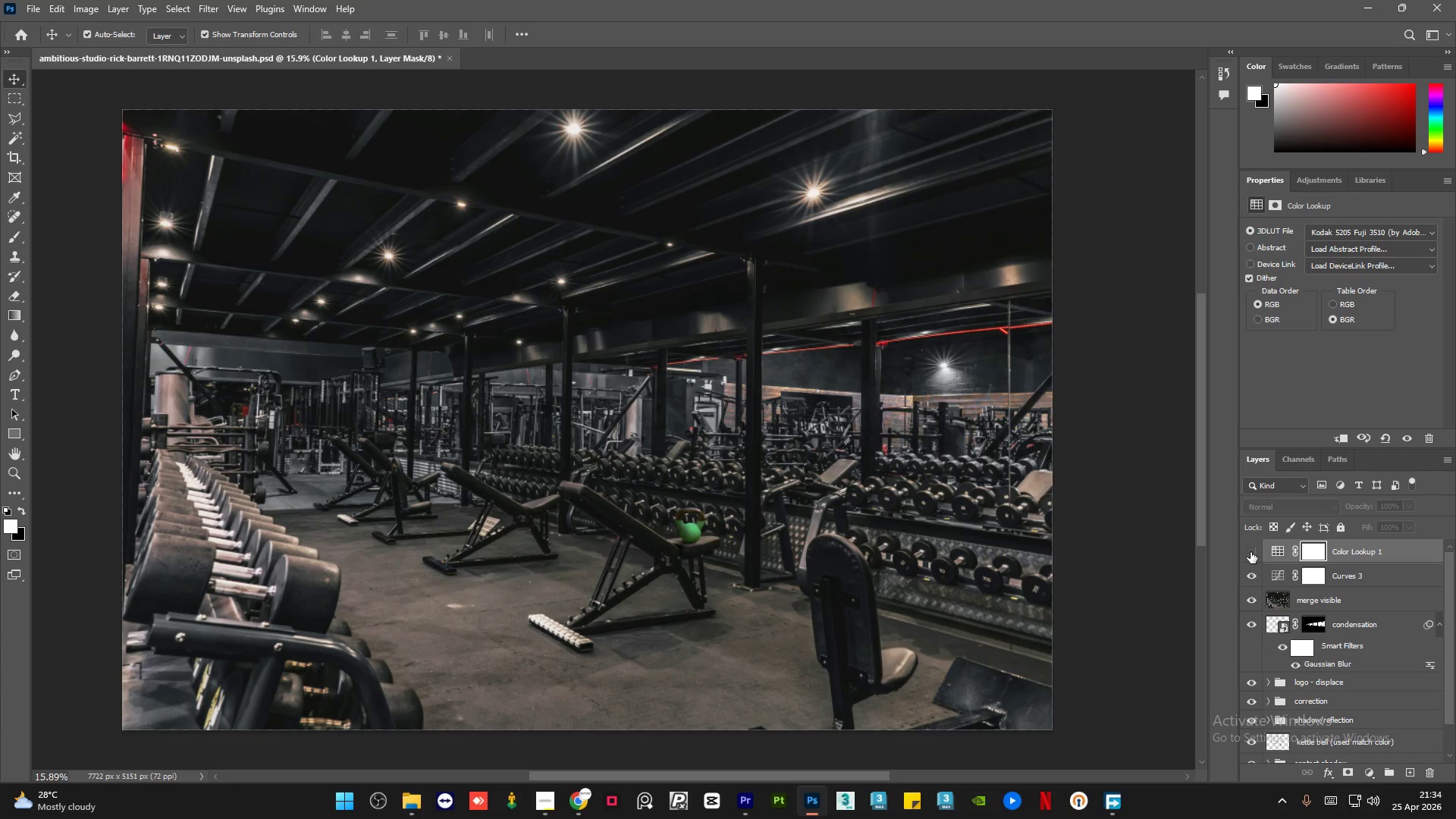 
left_click([1250, 552])
 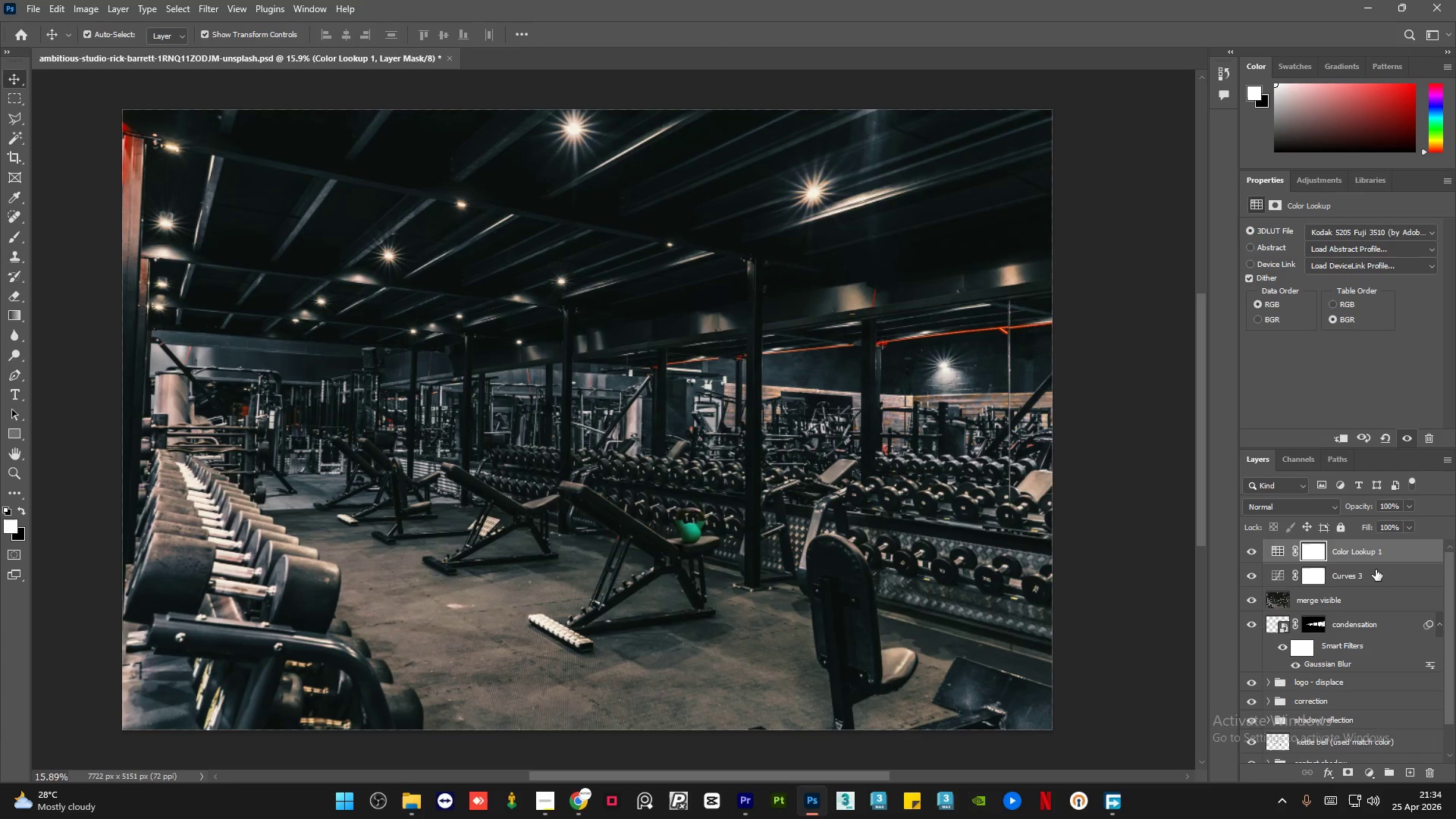 
hold_key(key=ControlLeft, duration=0.33)
left_click([1382, 576])
 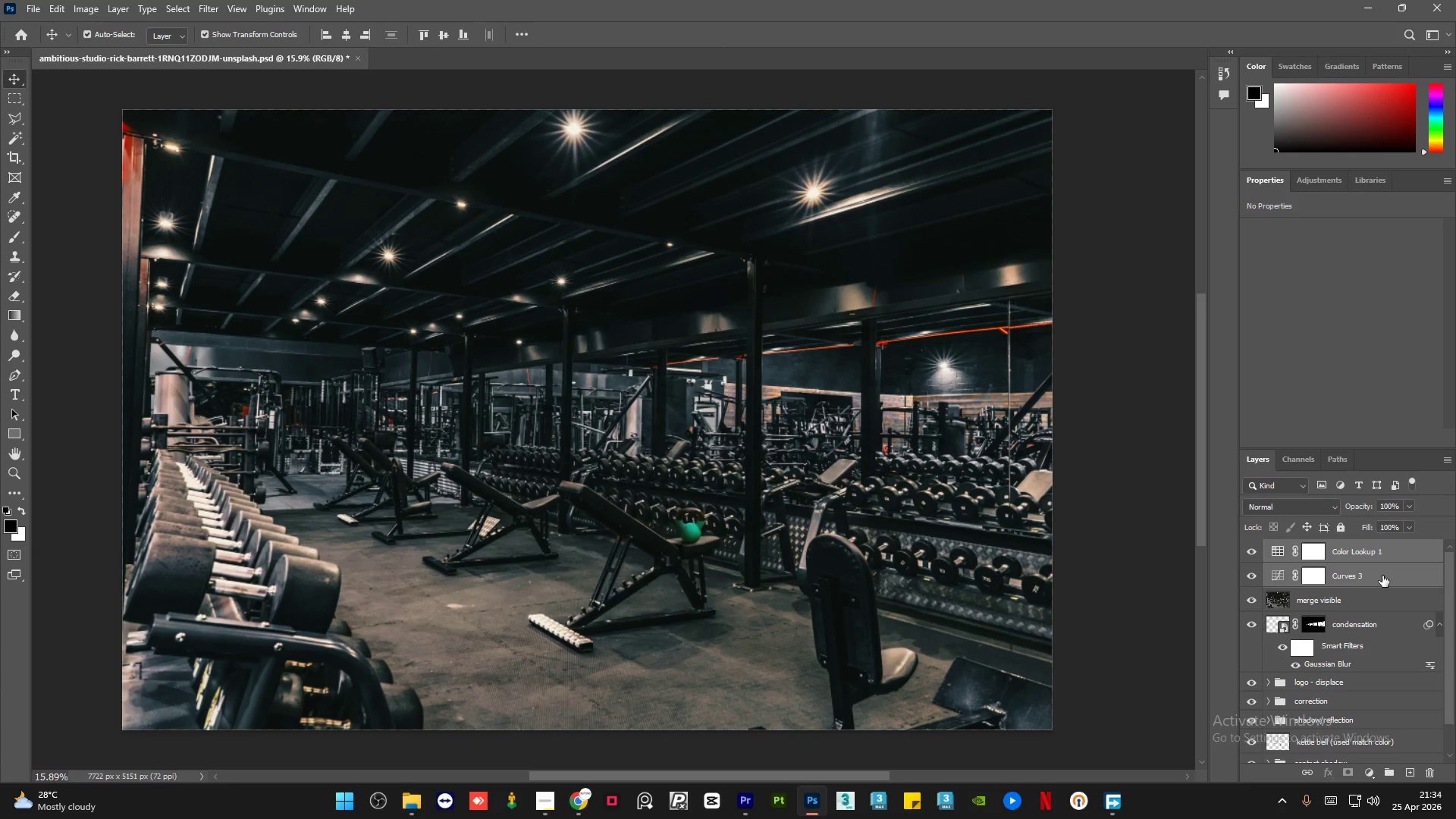 
key(Control+G)
 